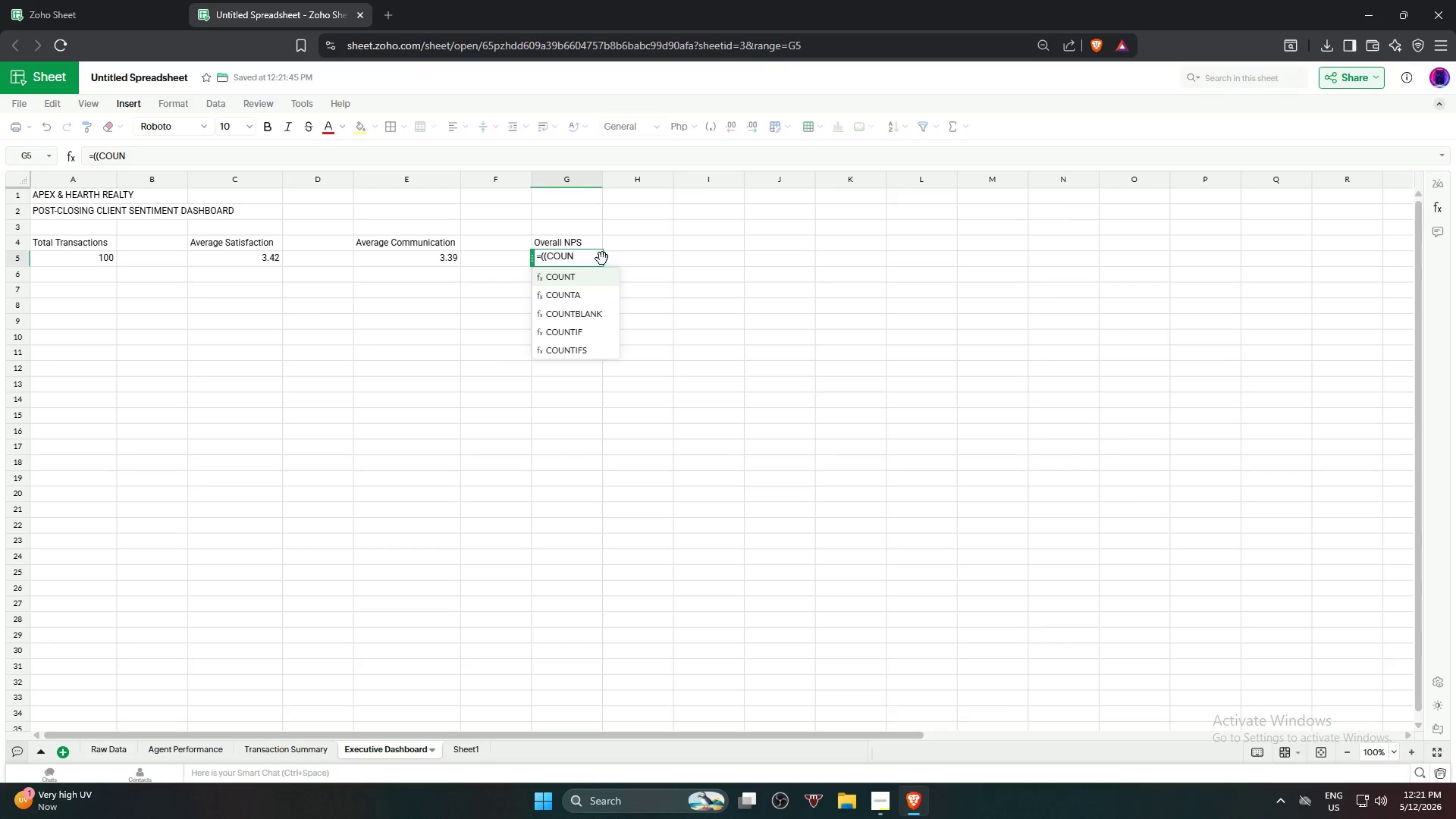 
mouse_move([586, 343])
 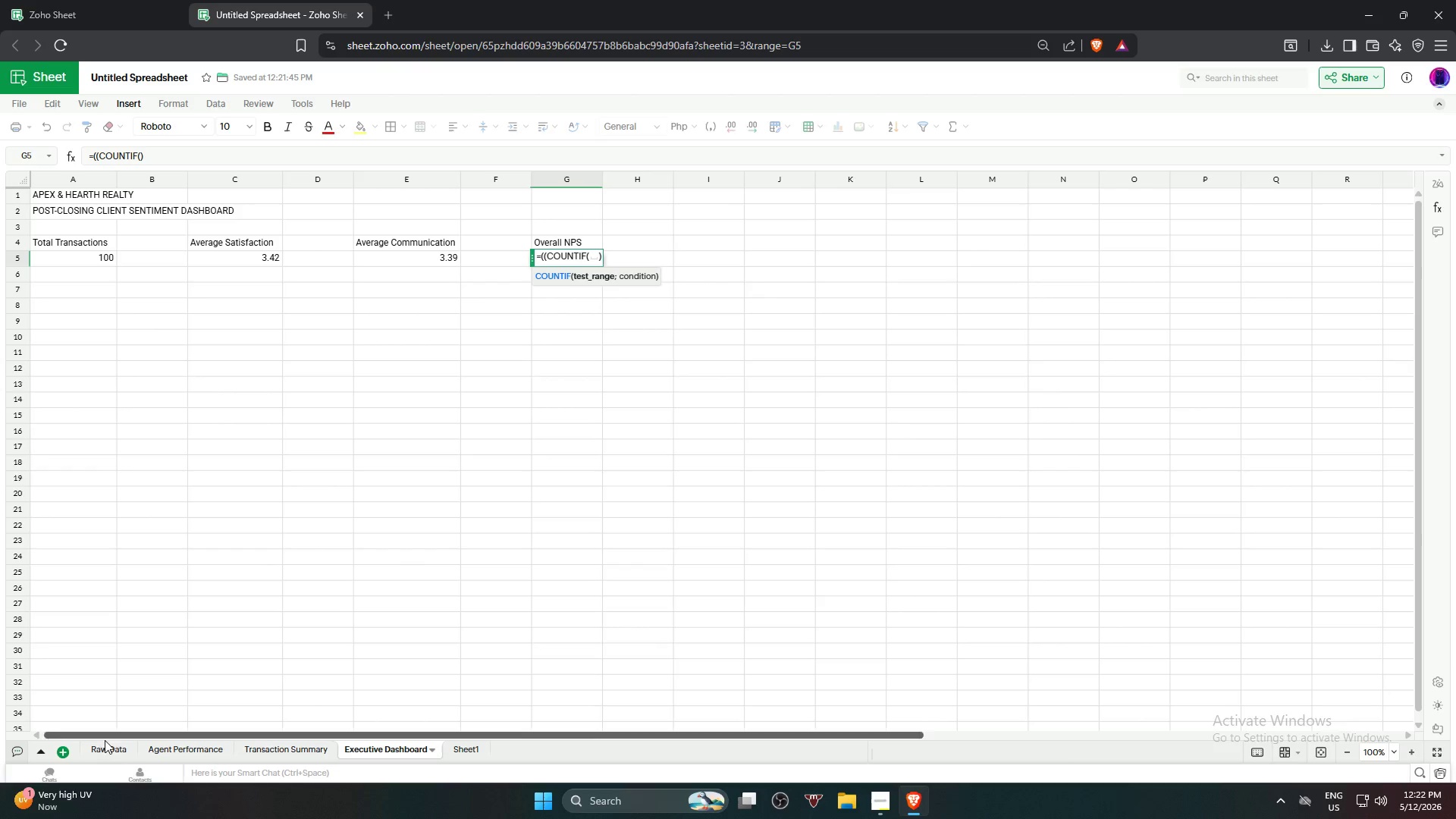 
left_click([107, 751])
 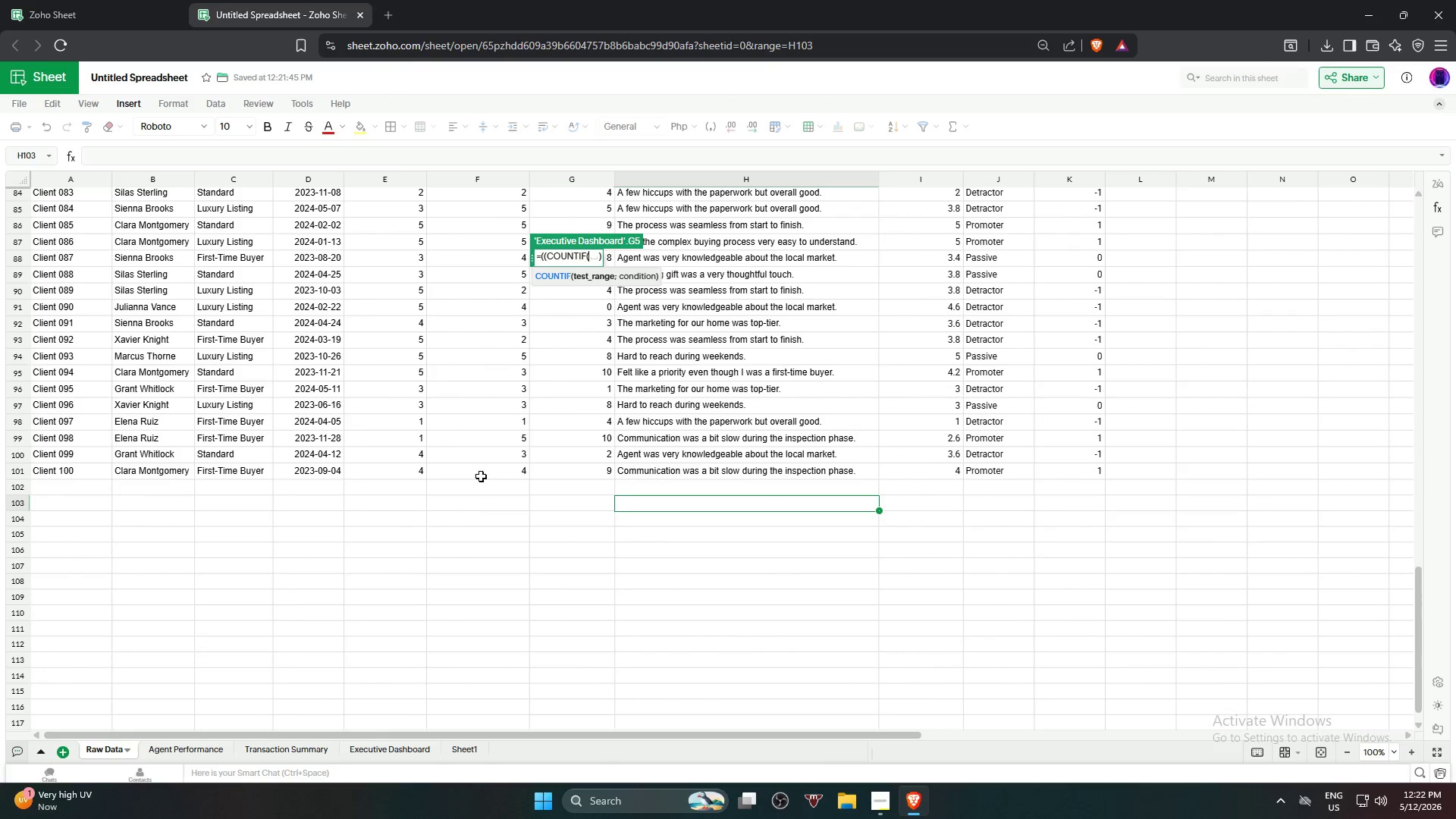 
scroll: coordinate [533, 316], scroll_direction: up, amount: 24.0
 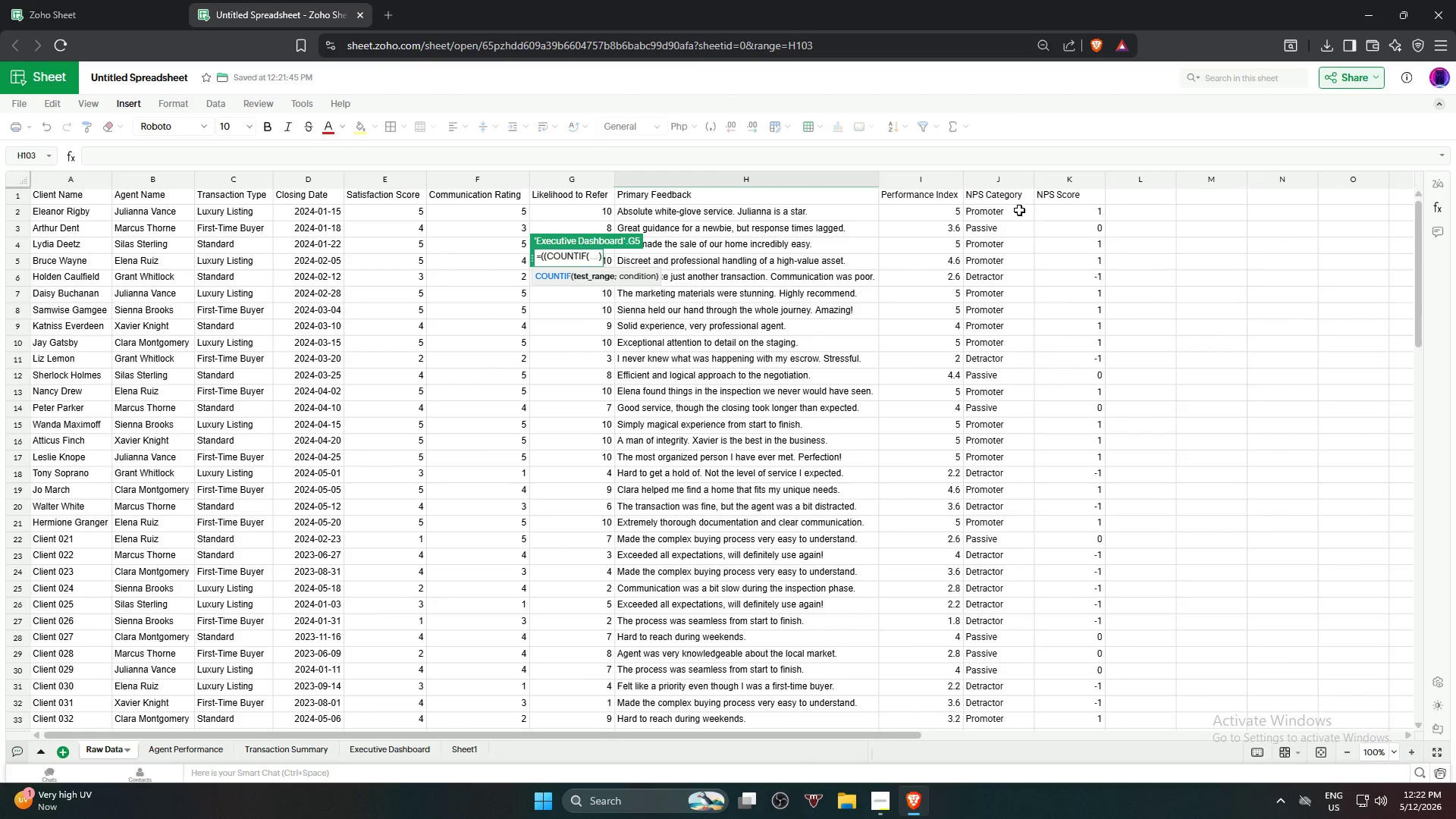 
left_click_drag(start_coordinate=[1019, 210], to_coordinate=[1018, 356])
 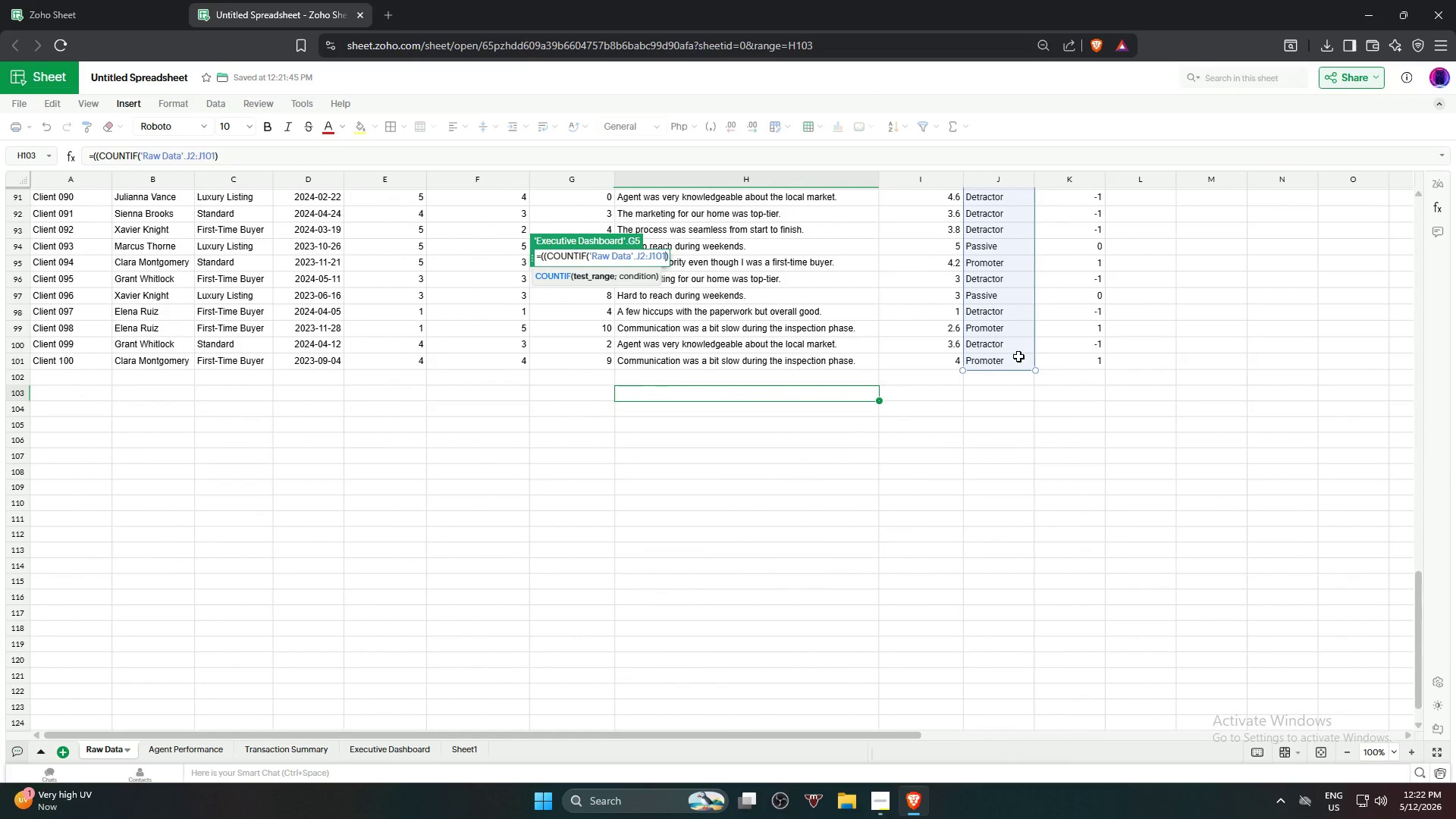 
type(,')
key(Backspace)
type("Promotr")-COUN)
 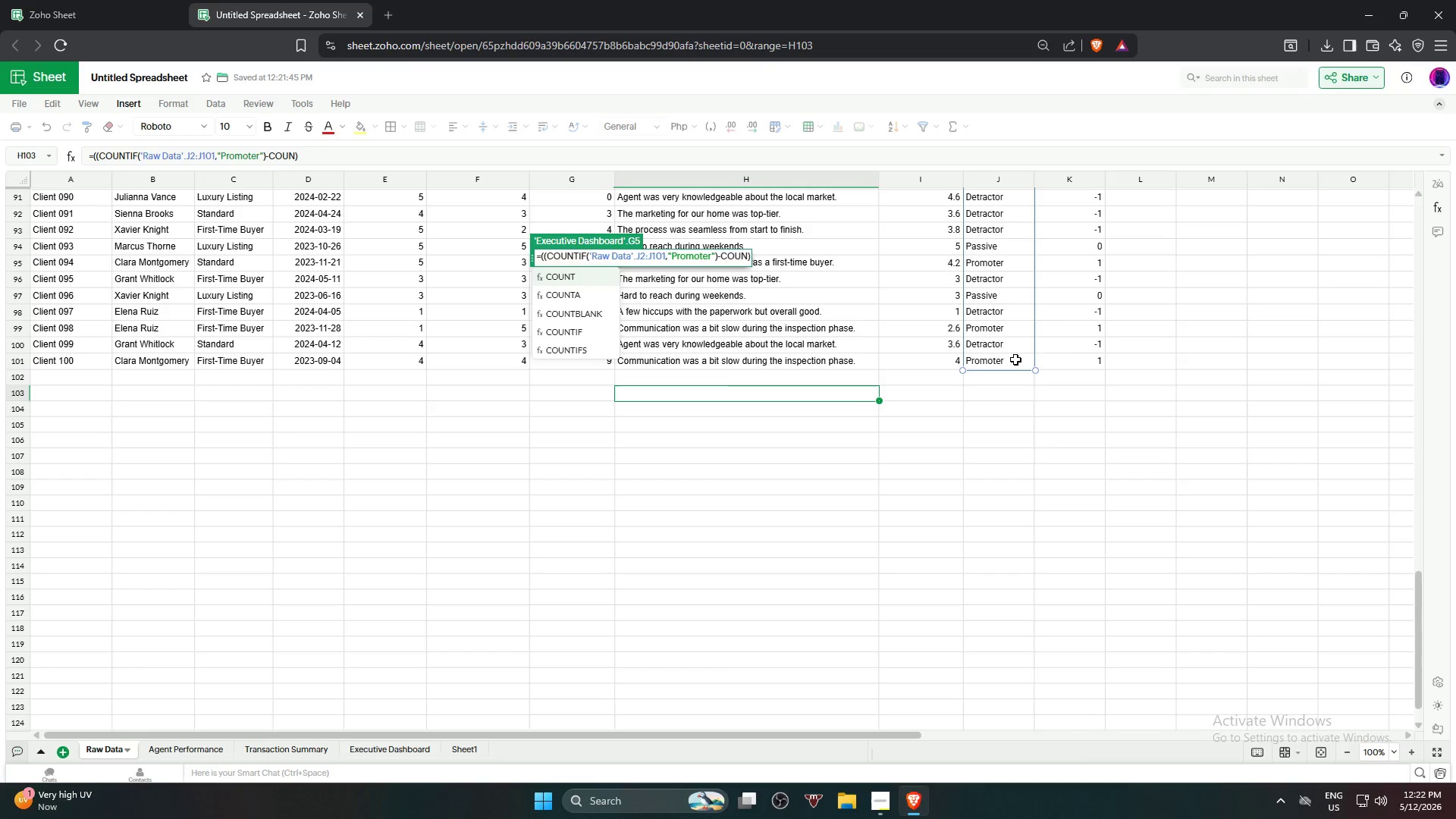 
hold_key(key=E, duration=0.33)
 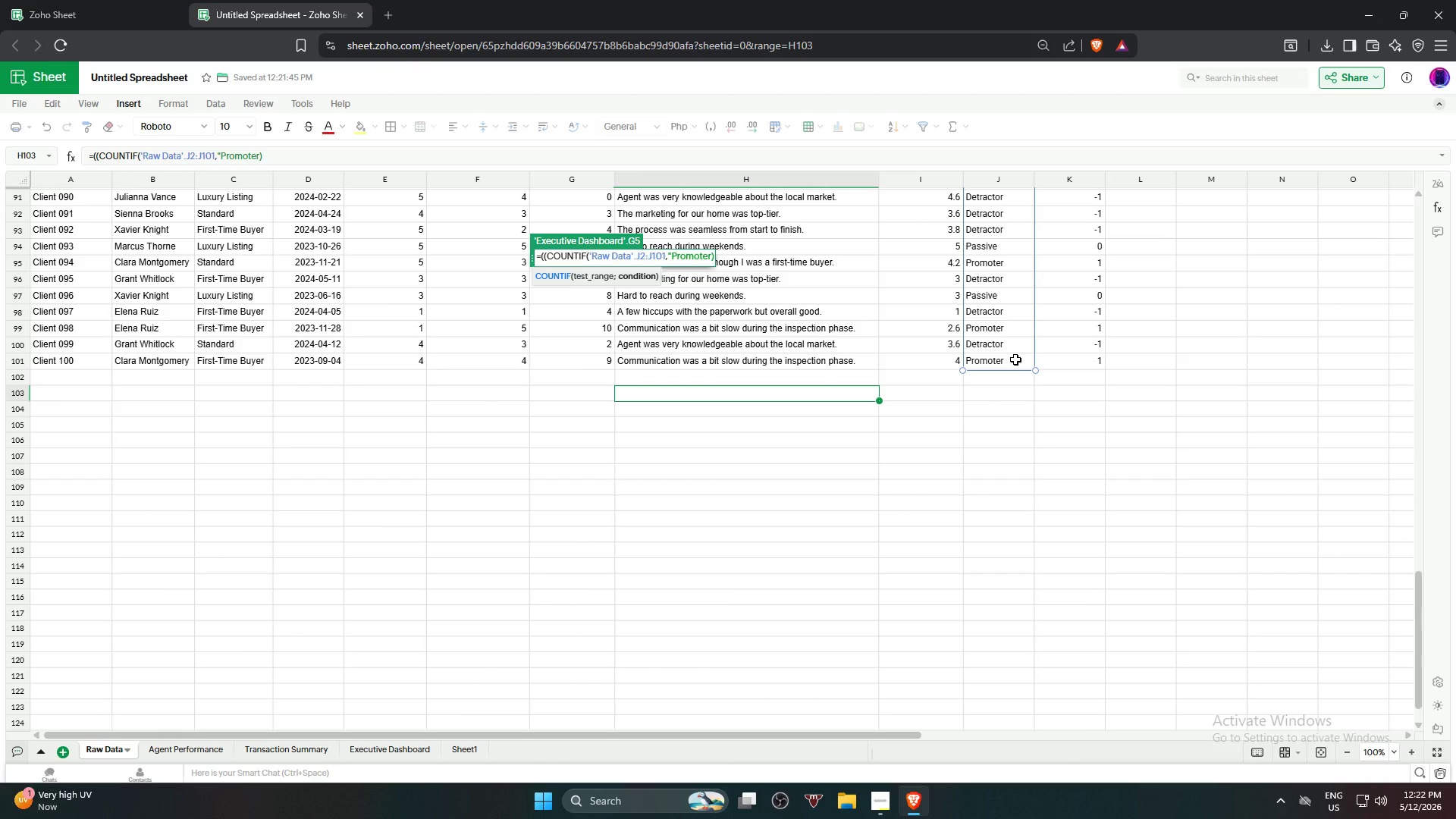 
left_click([595, 330])
 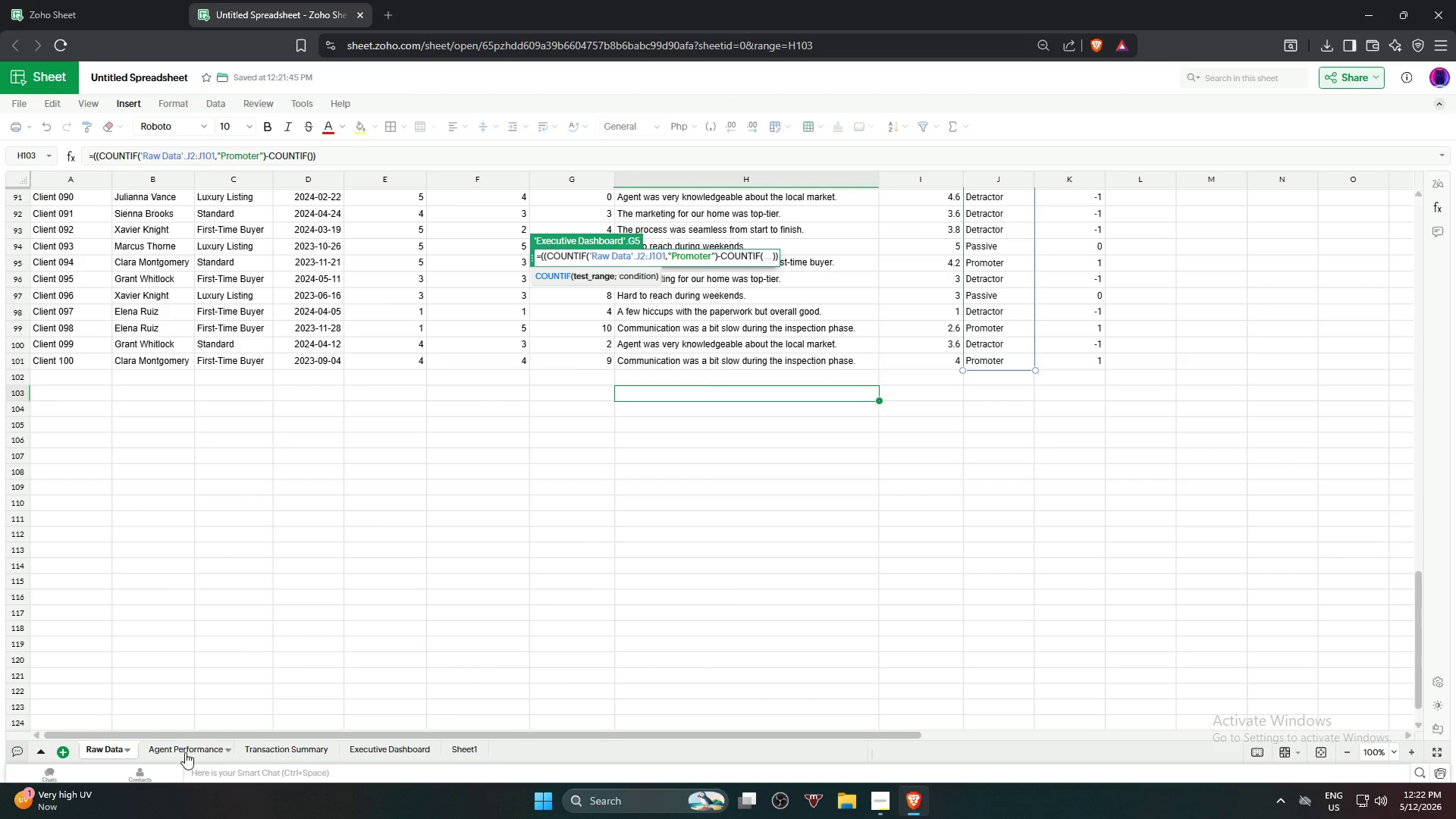 
scroll: coordinate [789, 304], scroll_direction: up, amount: 26.0
 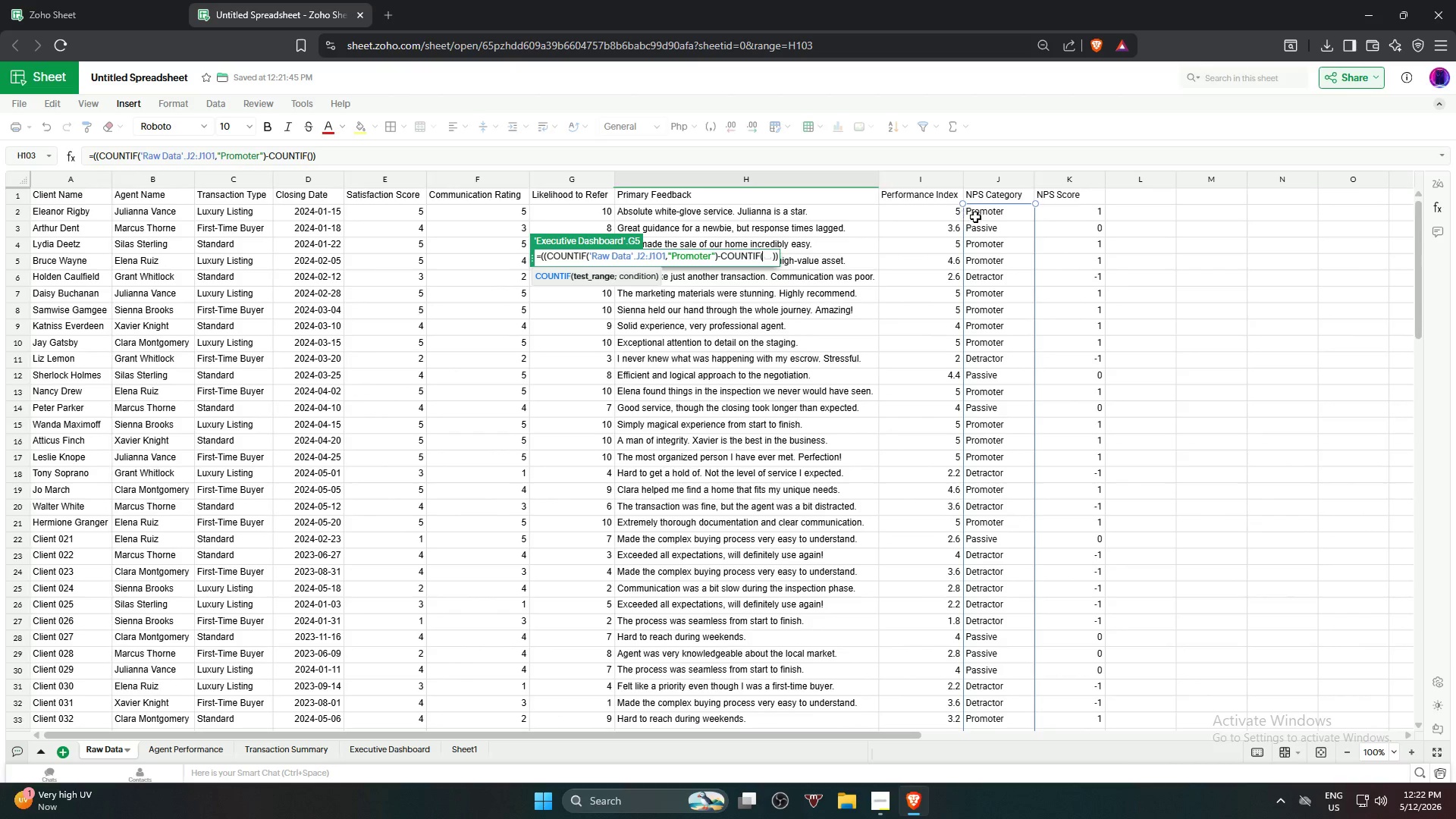 
left_click_drag(start_coordinate=[991, 210], to_coordinate=[993, 647])
 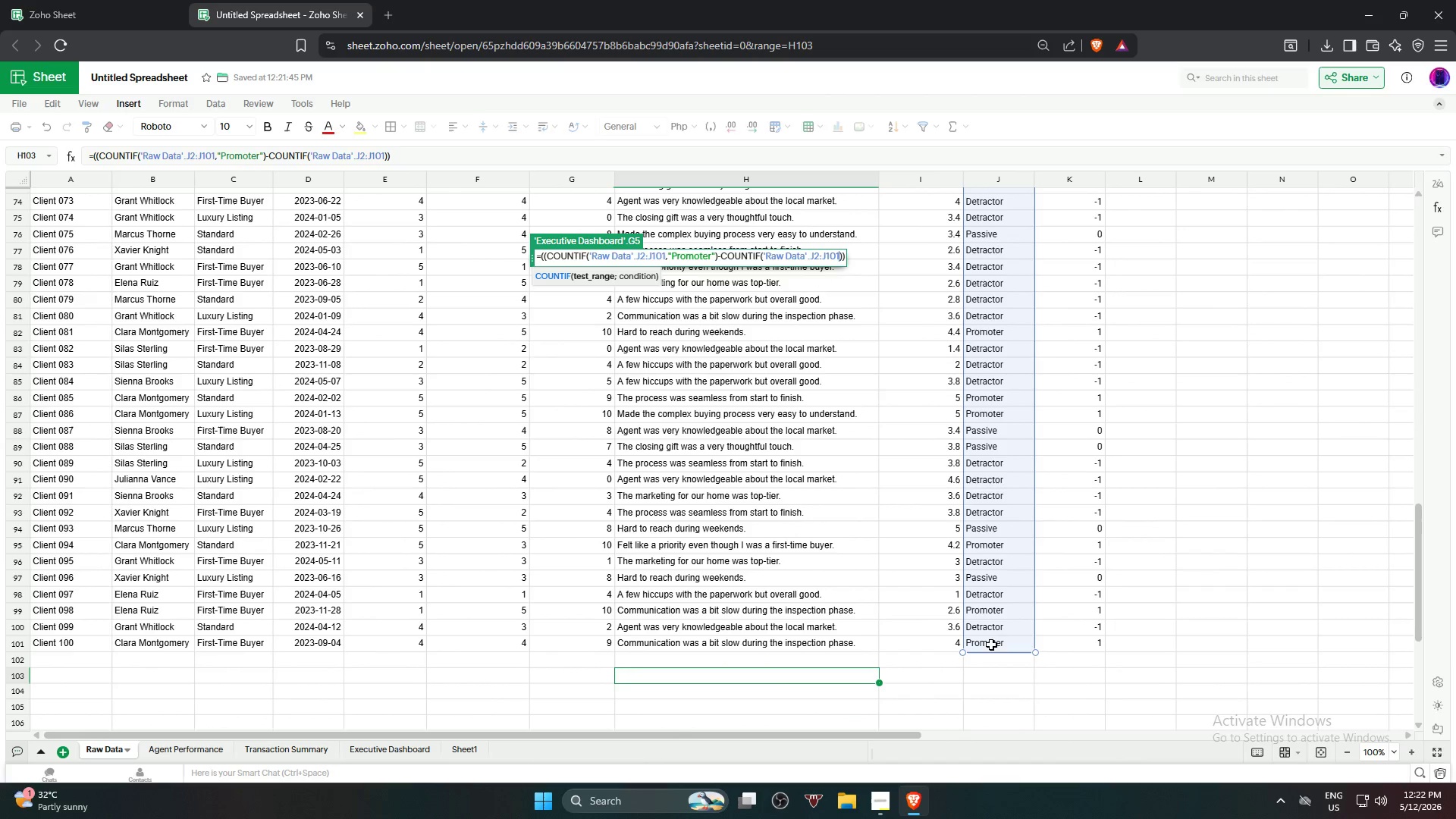 
type(,"Detractor"))/COUN)
 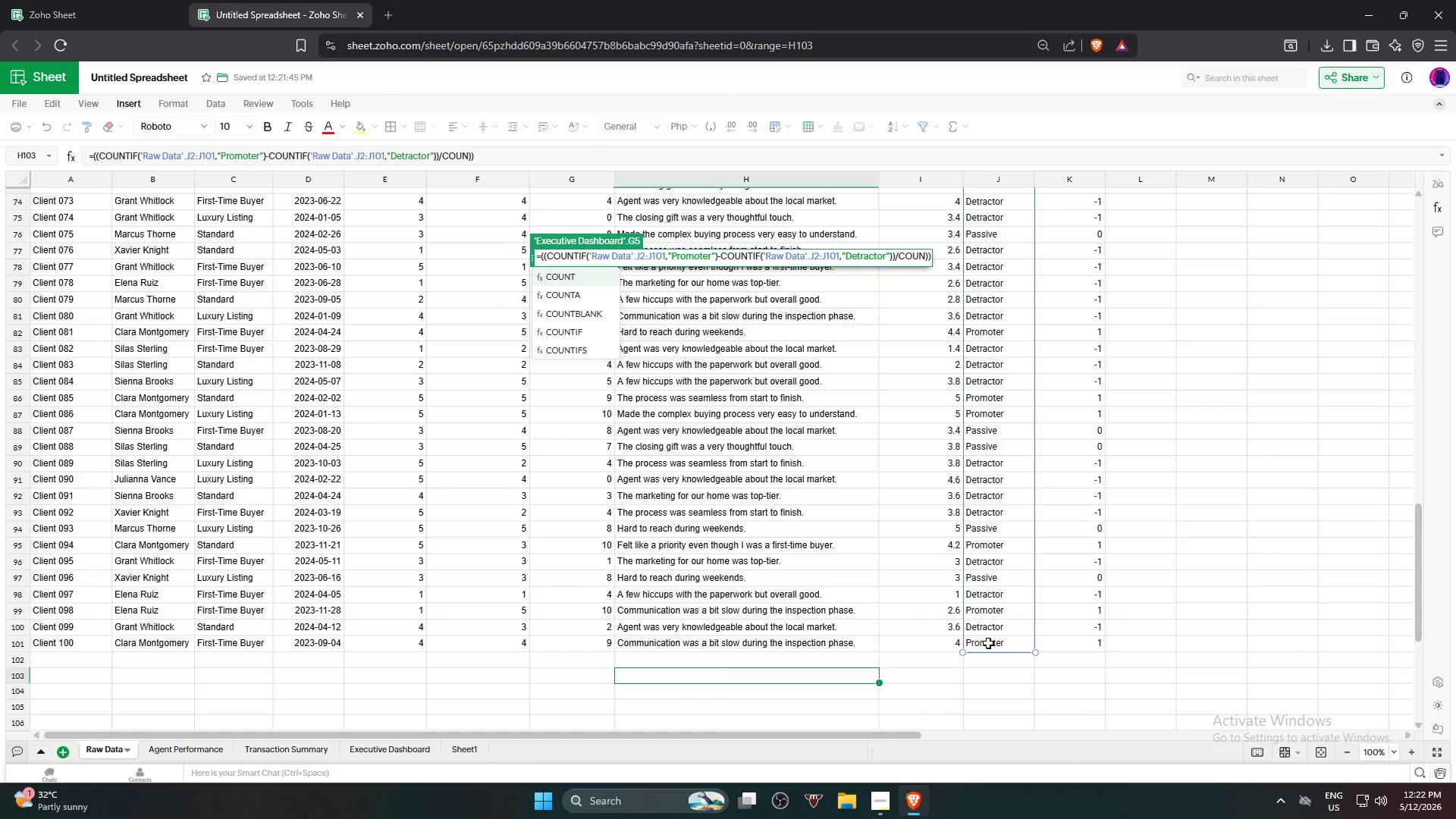 
left_click([590, 292])
 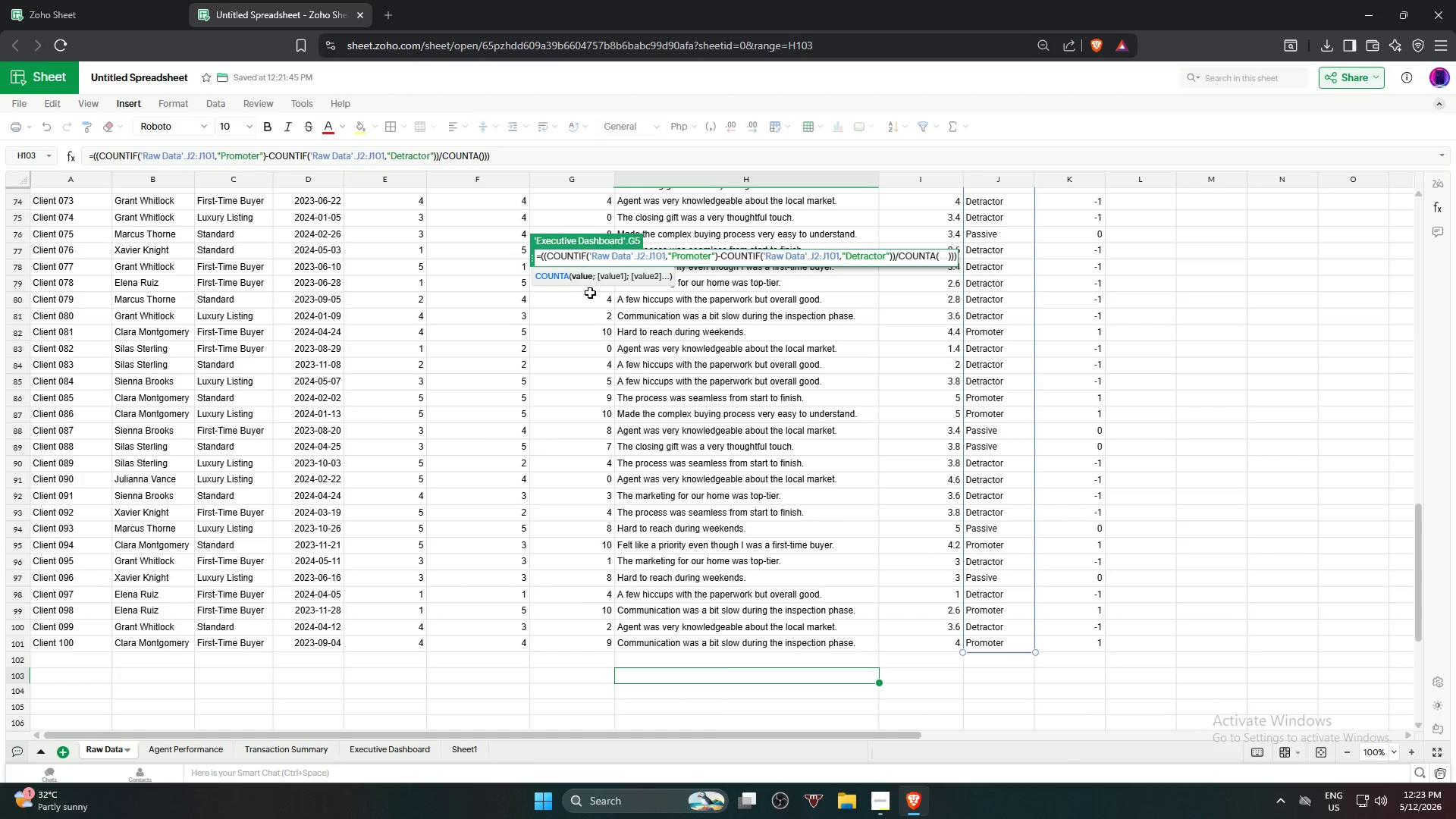 
scroll: coordinate [240, 328], scroll_direction: up, amount: 17.0
 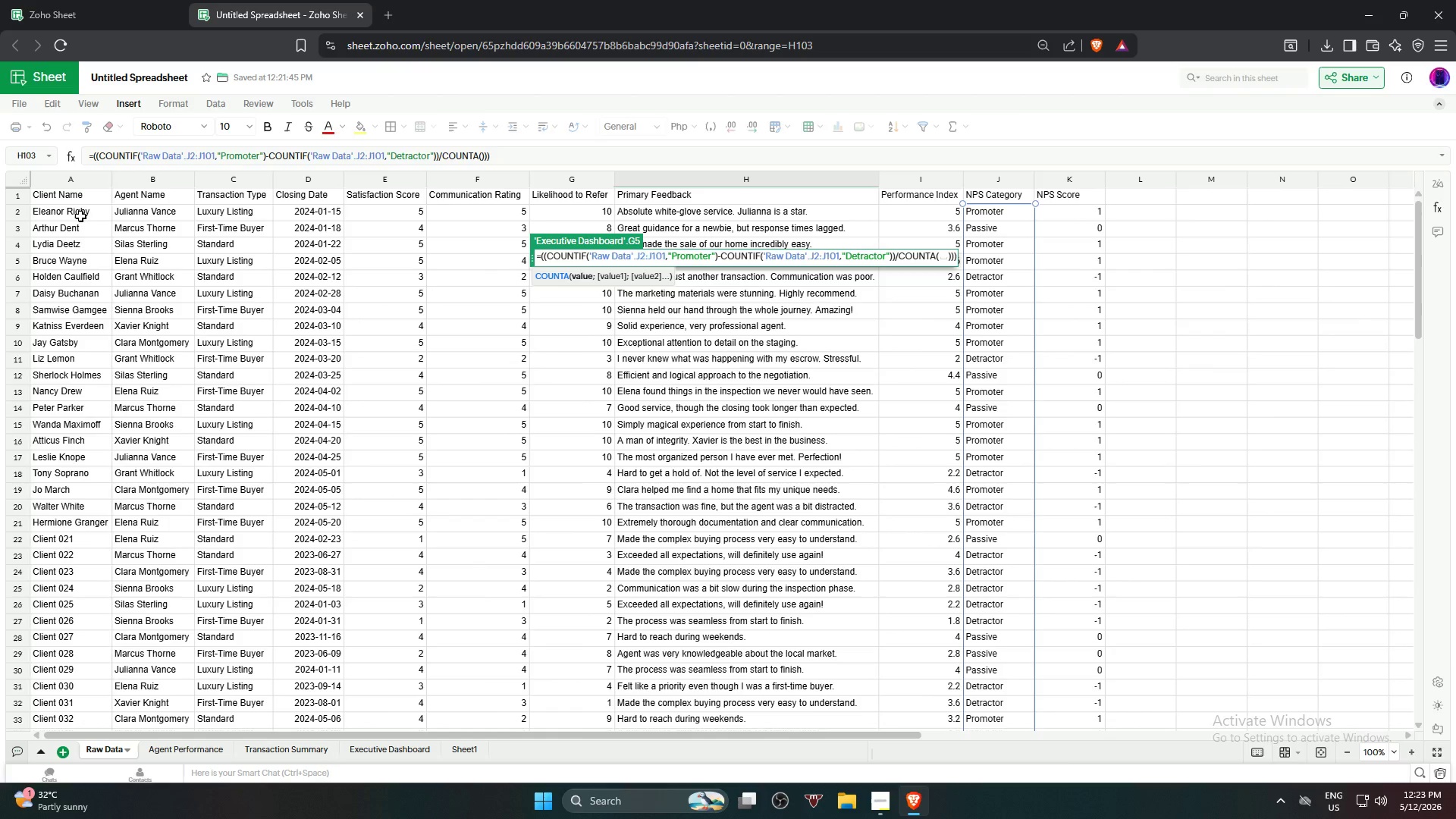 
left_click_drag(start_coordinate=[80, 214], to_coordinate=[82, 460])
 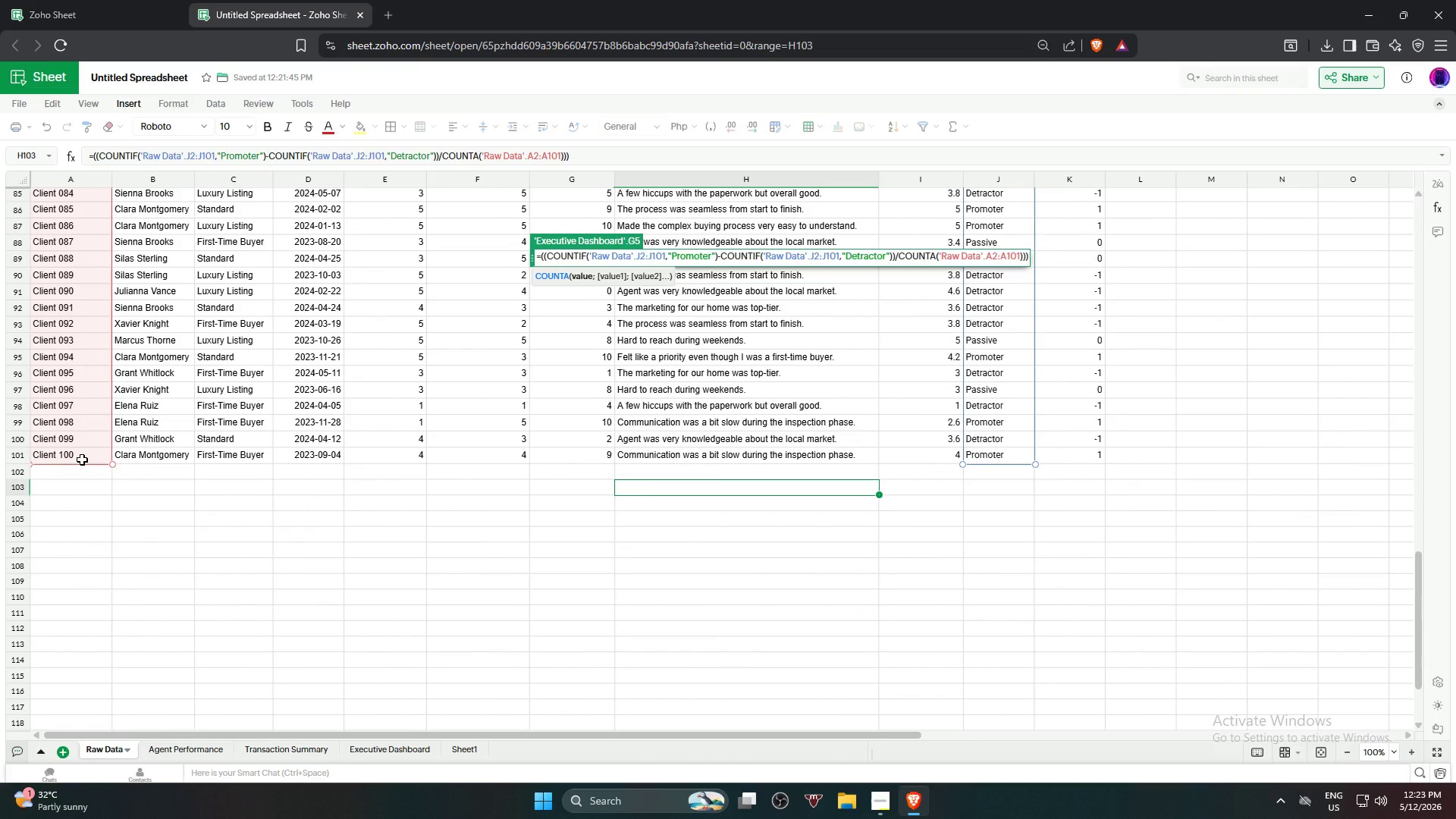 
type())*100)
 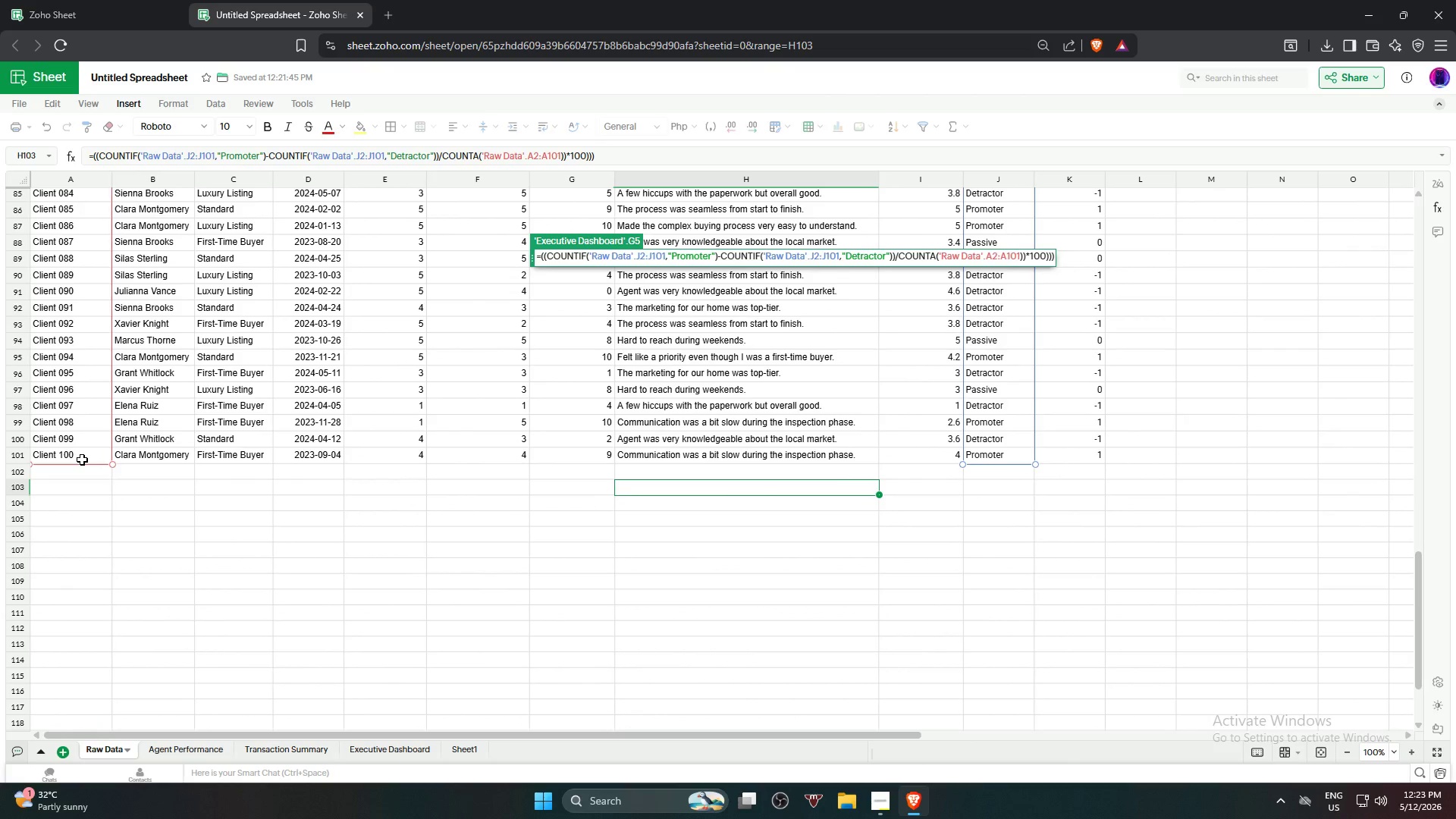 
left_click([619, 155])
 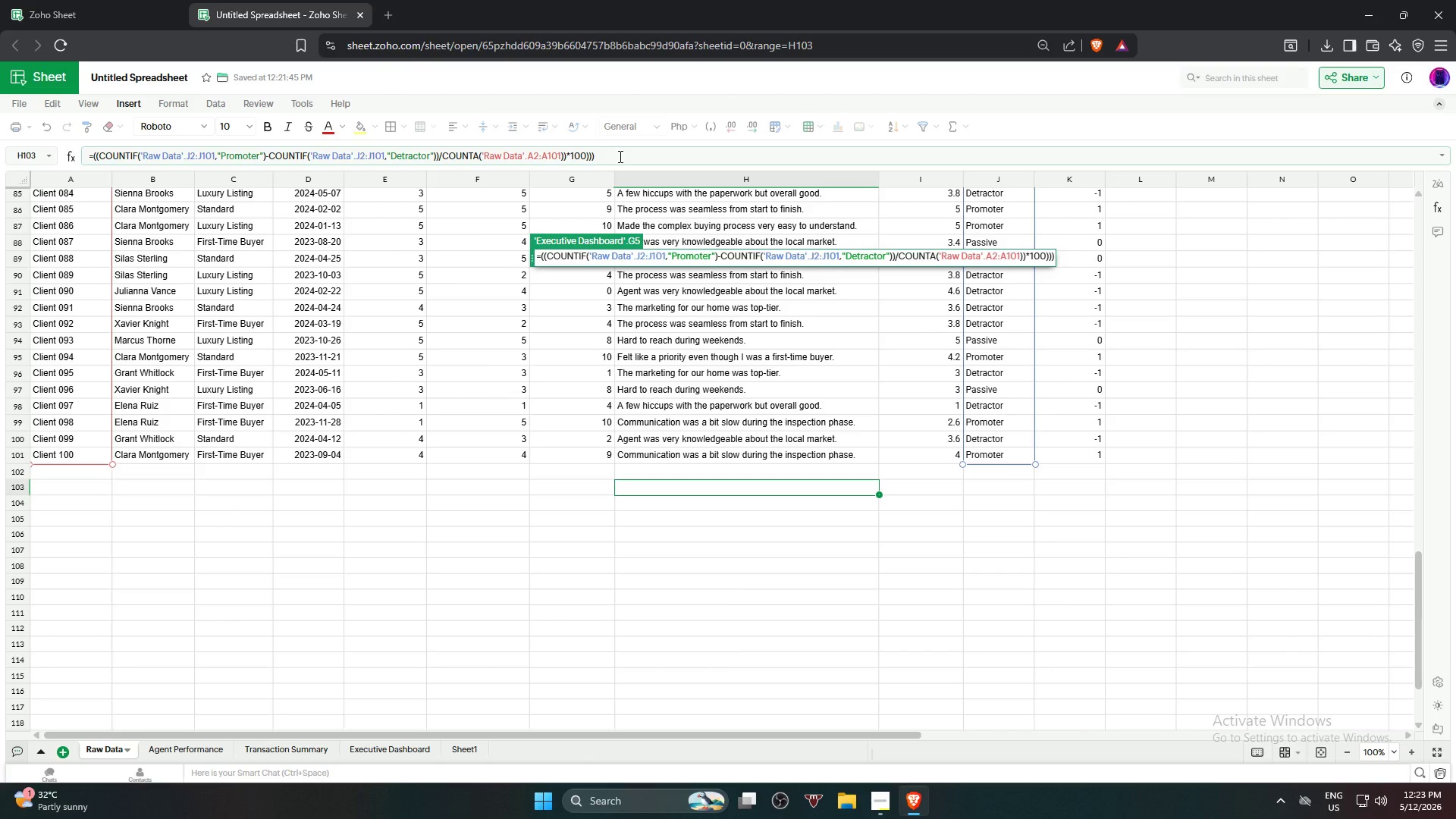 
key(Backspace)
 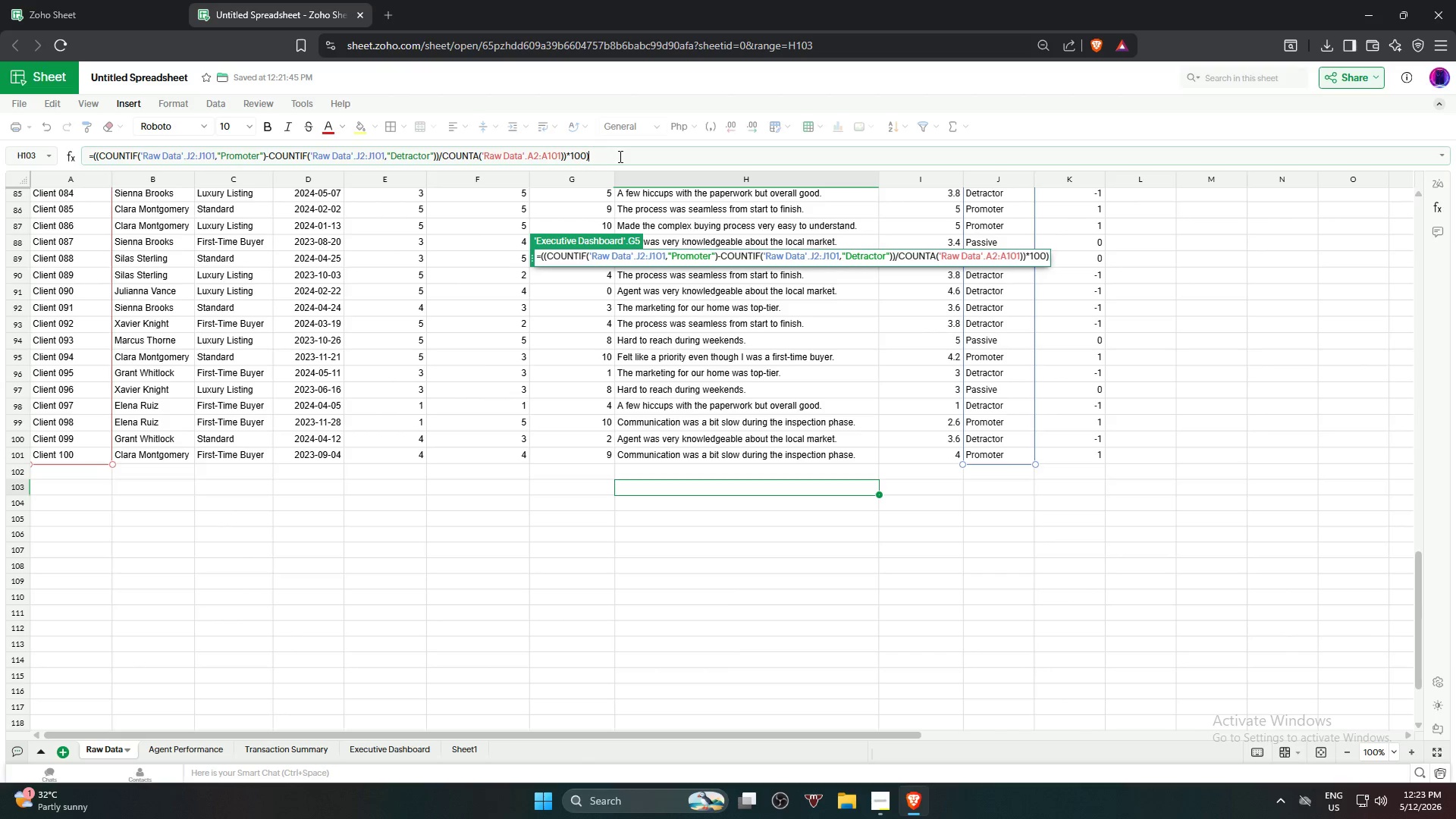 
key(Backspace)
 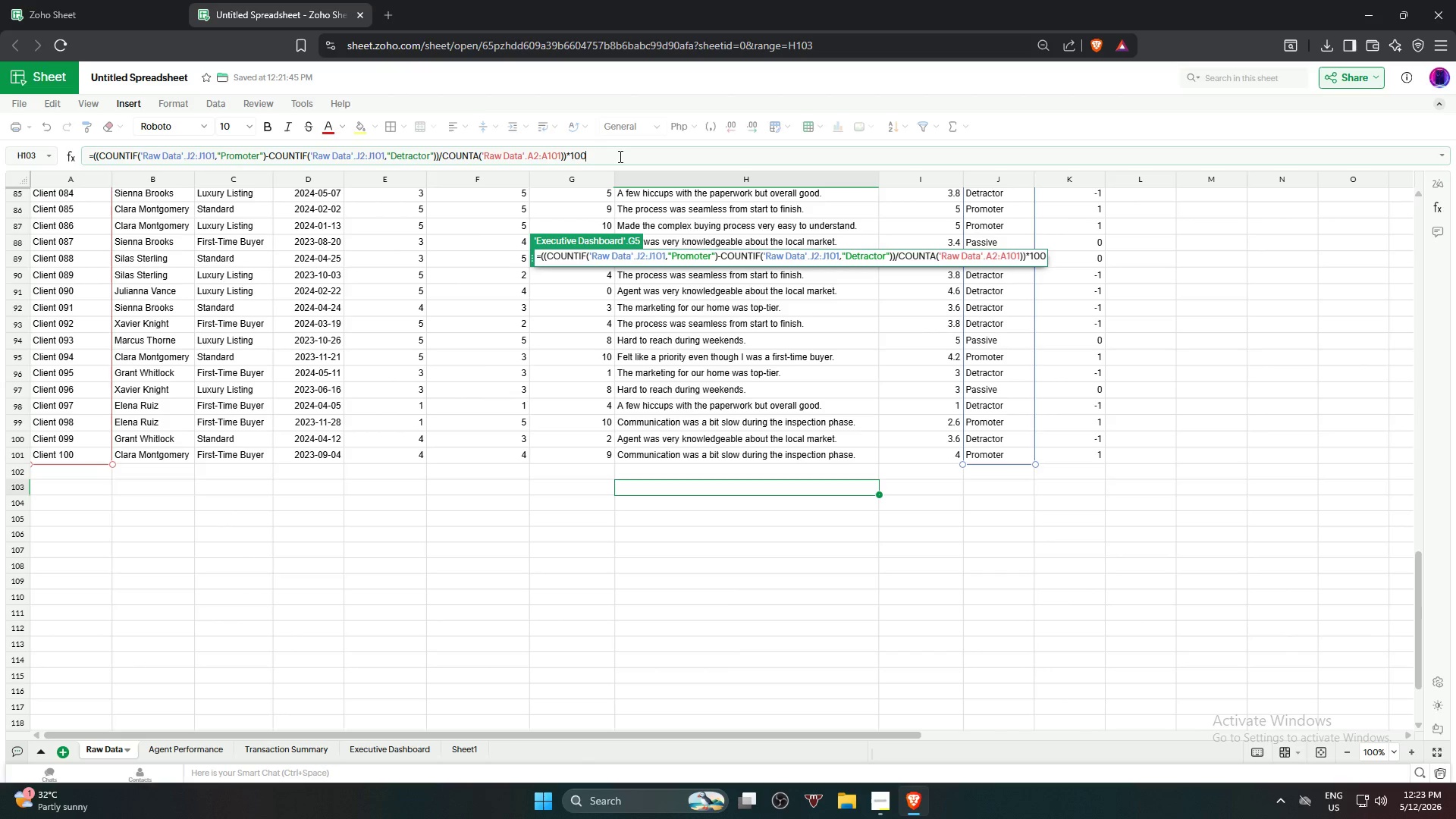 
key(Backspace)
 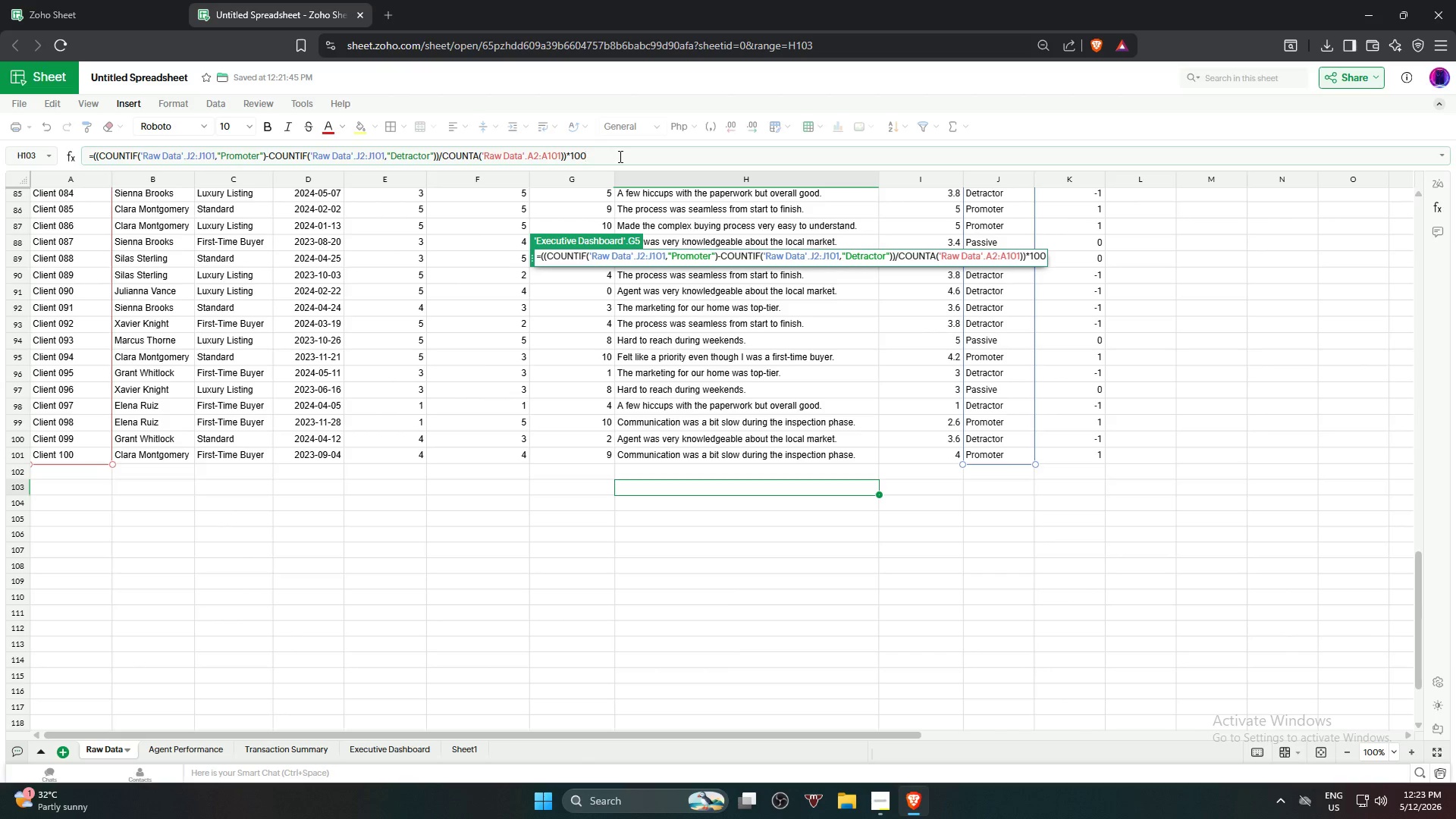 
key(Enter)
 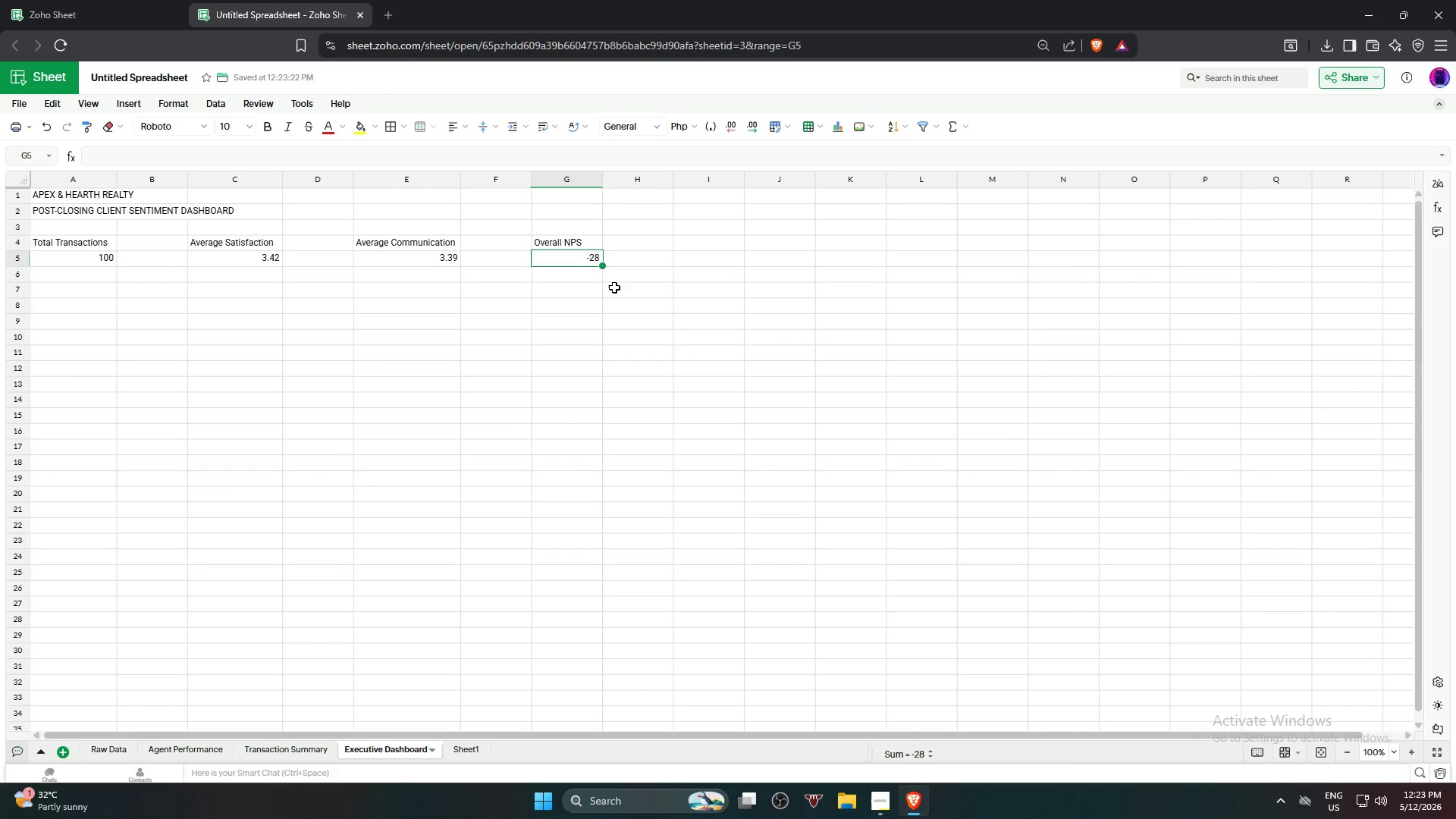 
wait(11.33)
 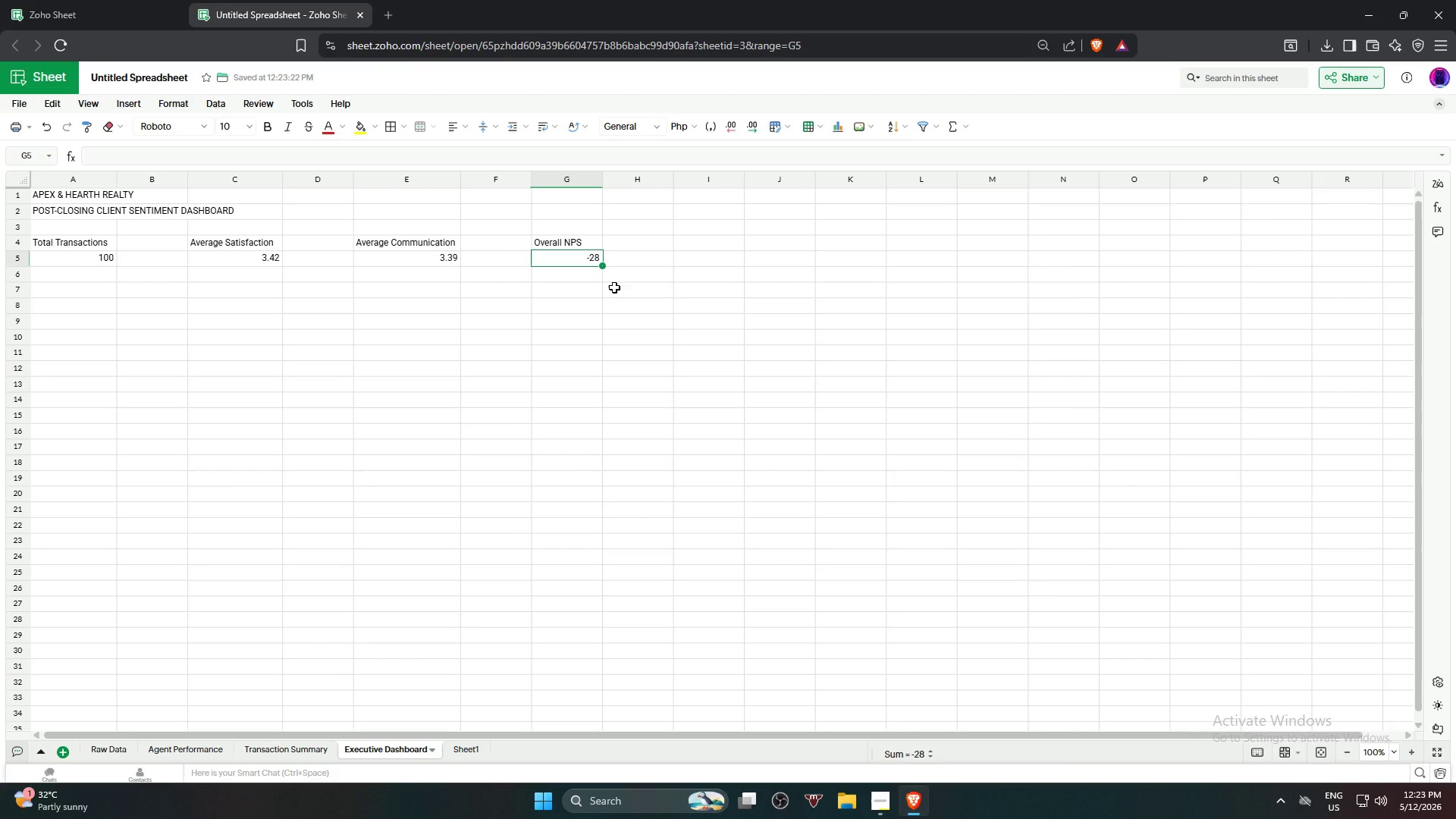 
left_click([67, 299])
 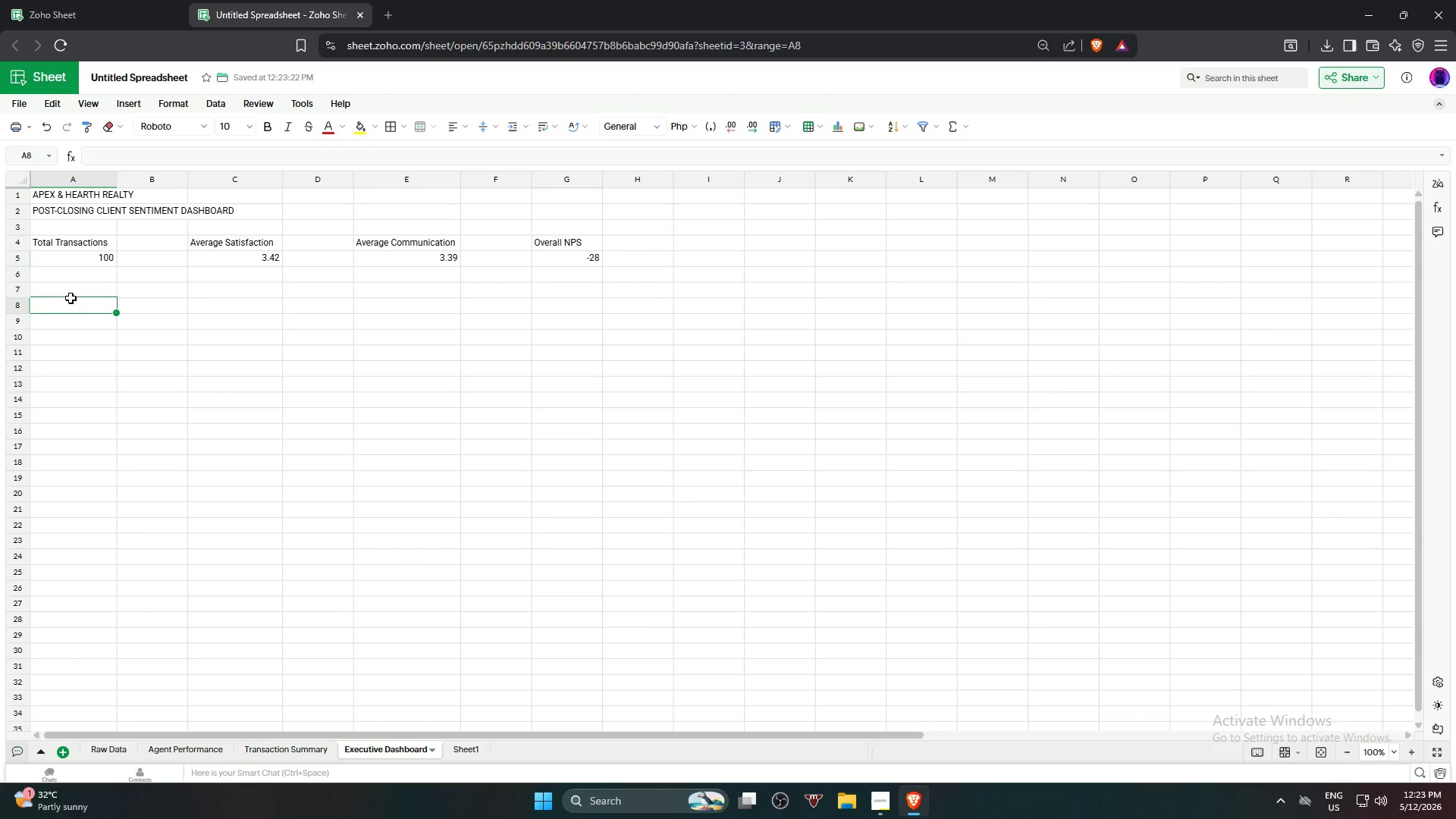 
left_click_drag(start_coordinate=[74, 297], to_coordinate=[78, 297])
 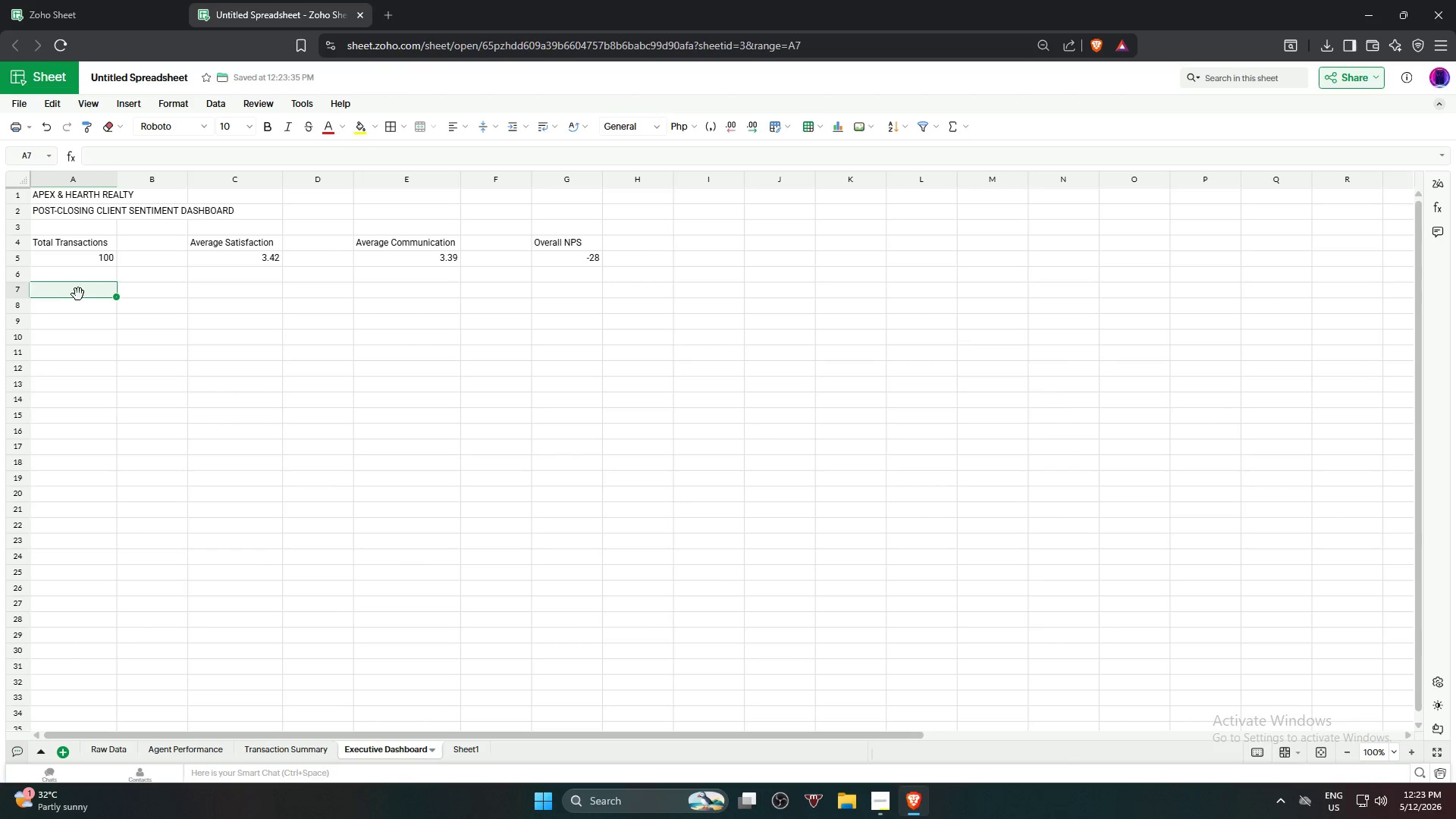 
left_click([78, 294])
 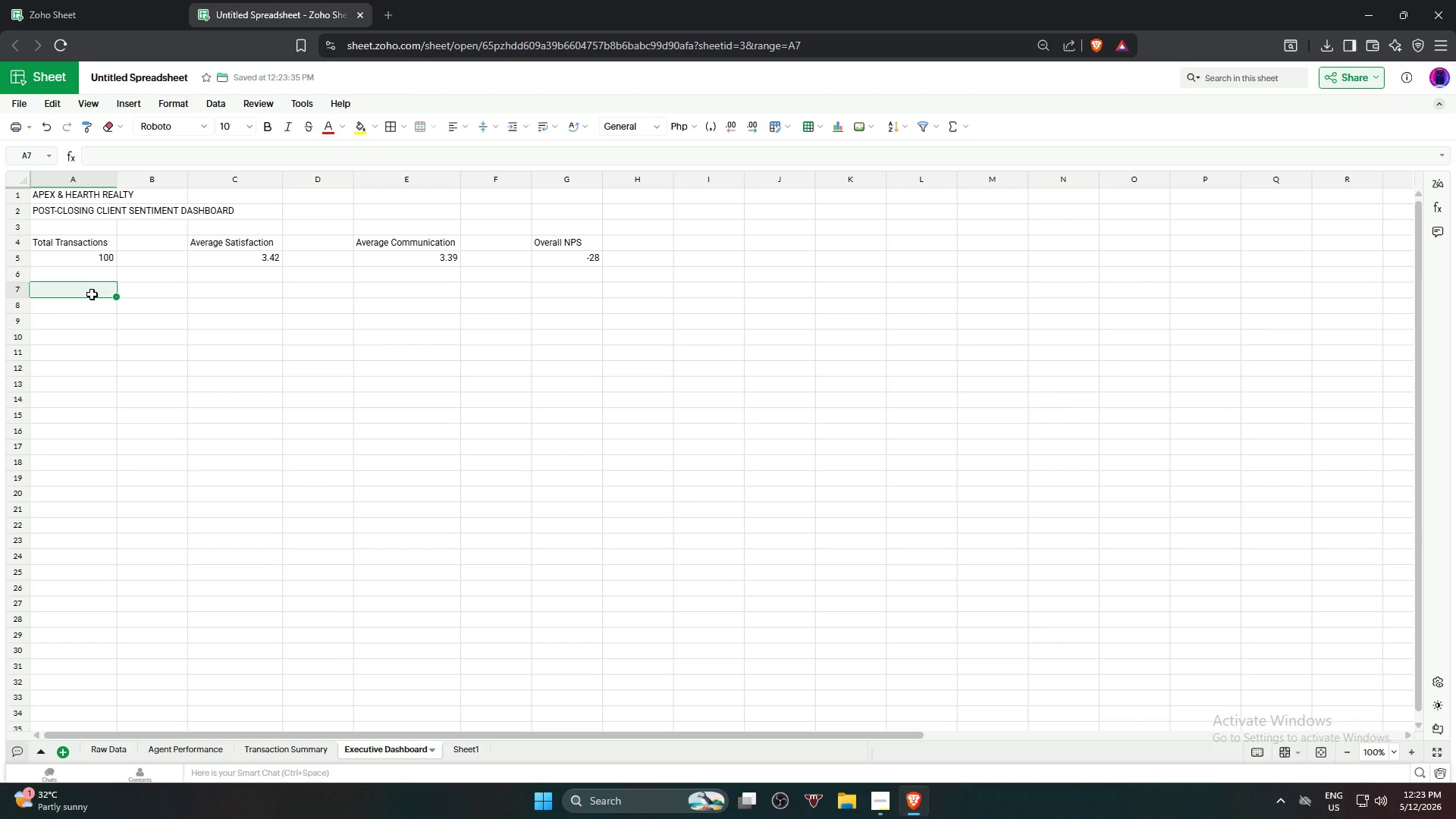 
type(Top Perfroma)
key(Backspace)
type(ing )
key(Backspace)
key(Backspace)
key(Backspace)
key(Backspace)
key(Backspace)
key(Backspace)
key(Backspace)
type(orming Agent)
key(Tab)
key(Tab)
key(Tab)
key(Tab)
type(Lowest Communication Af)
key(Backspace)
type(gent)
 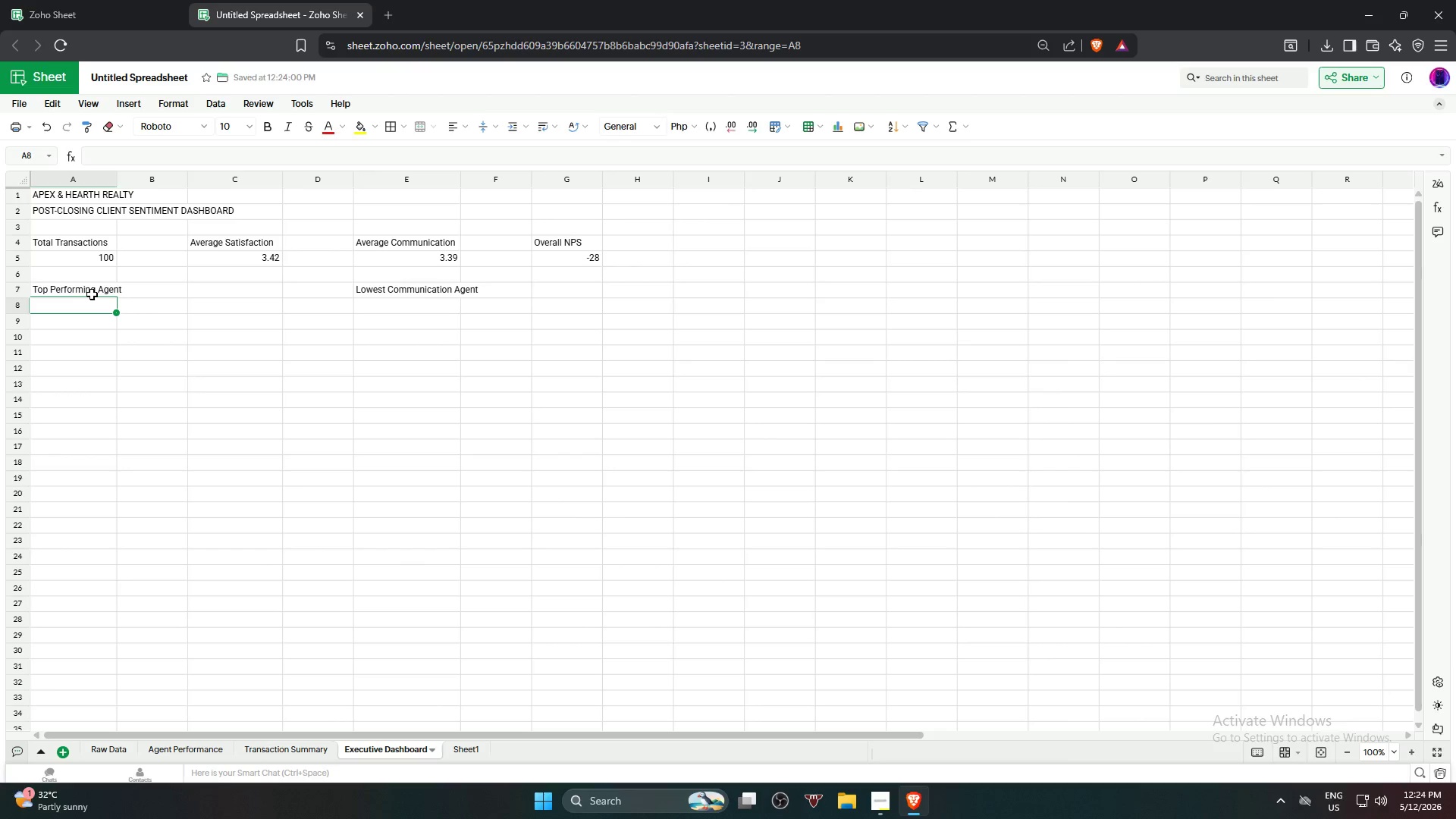 
 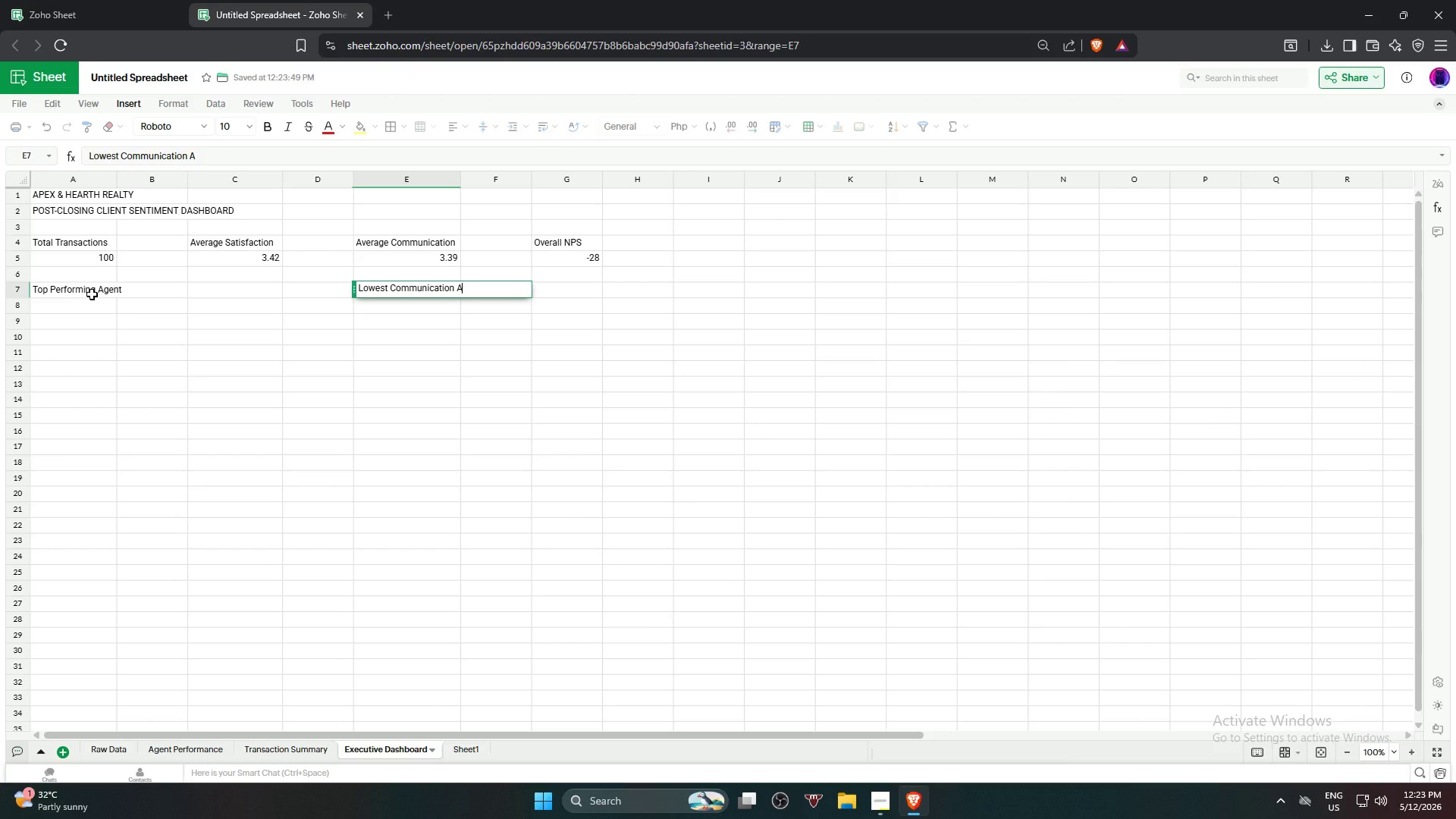 
key(Enter)
 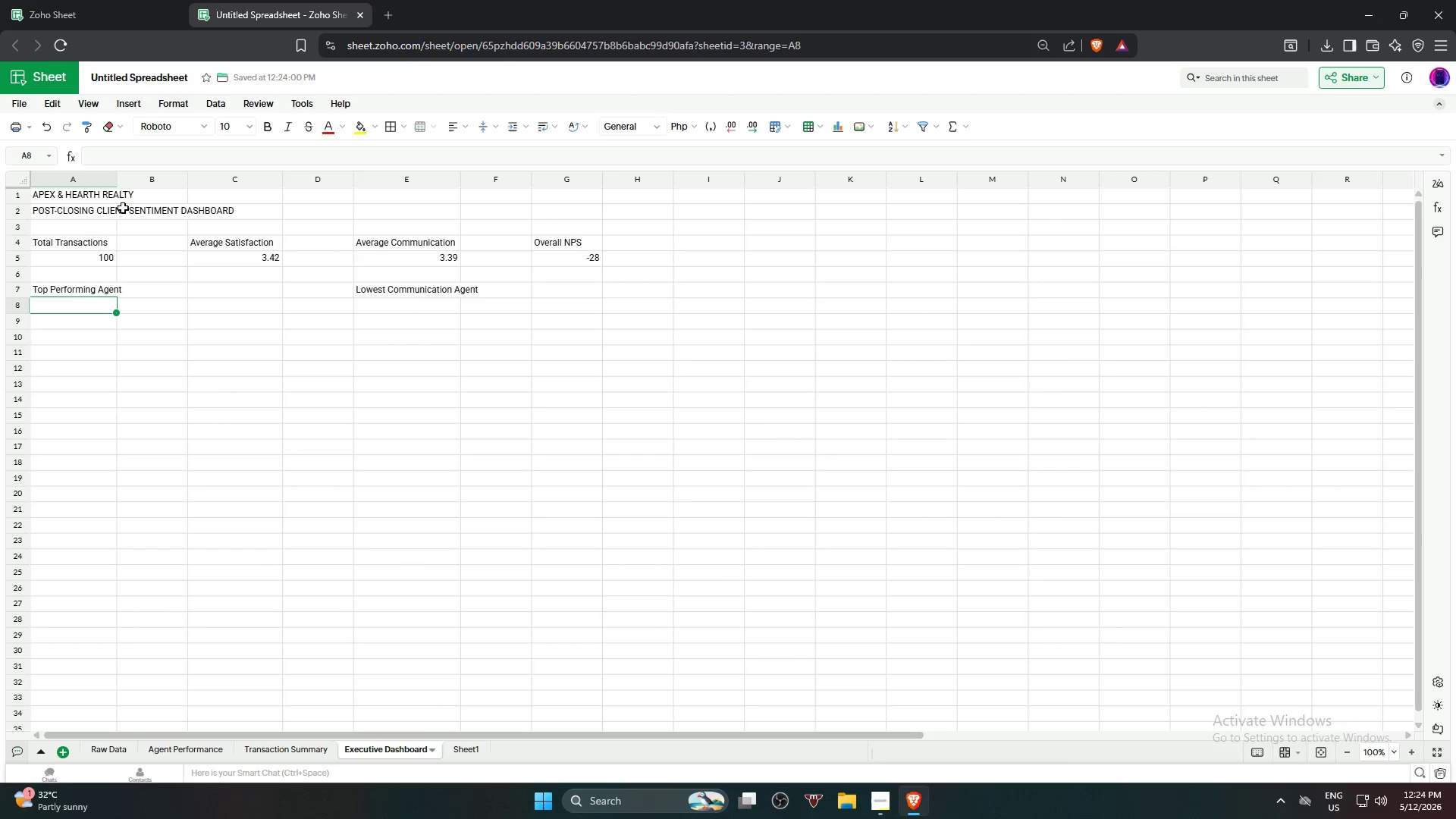 
left_click_drag(start_coordinate=[113, 184], to_coordinate=[130, 185])
 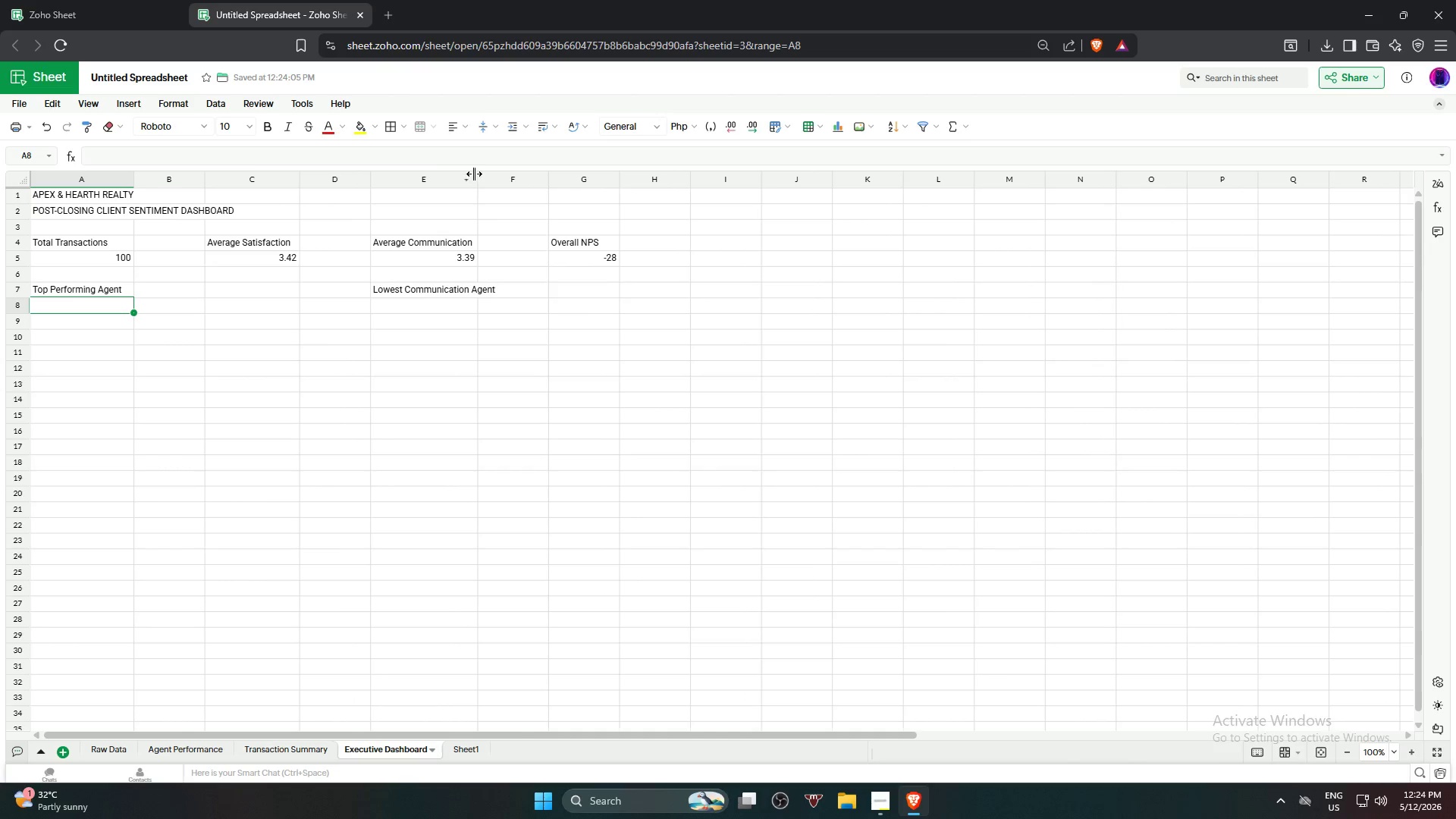 
left_click([476, 179])
 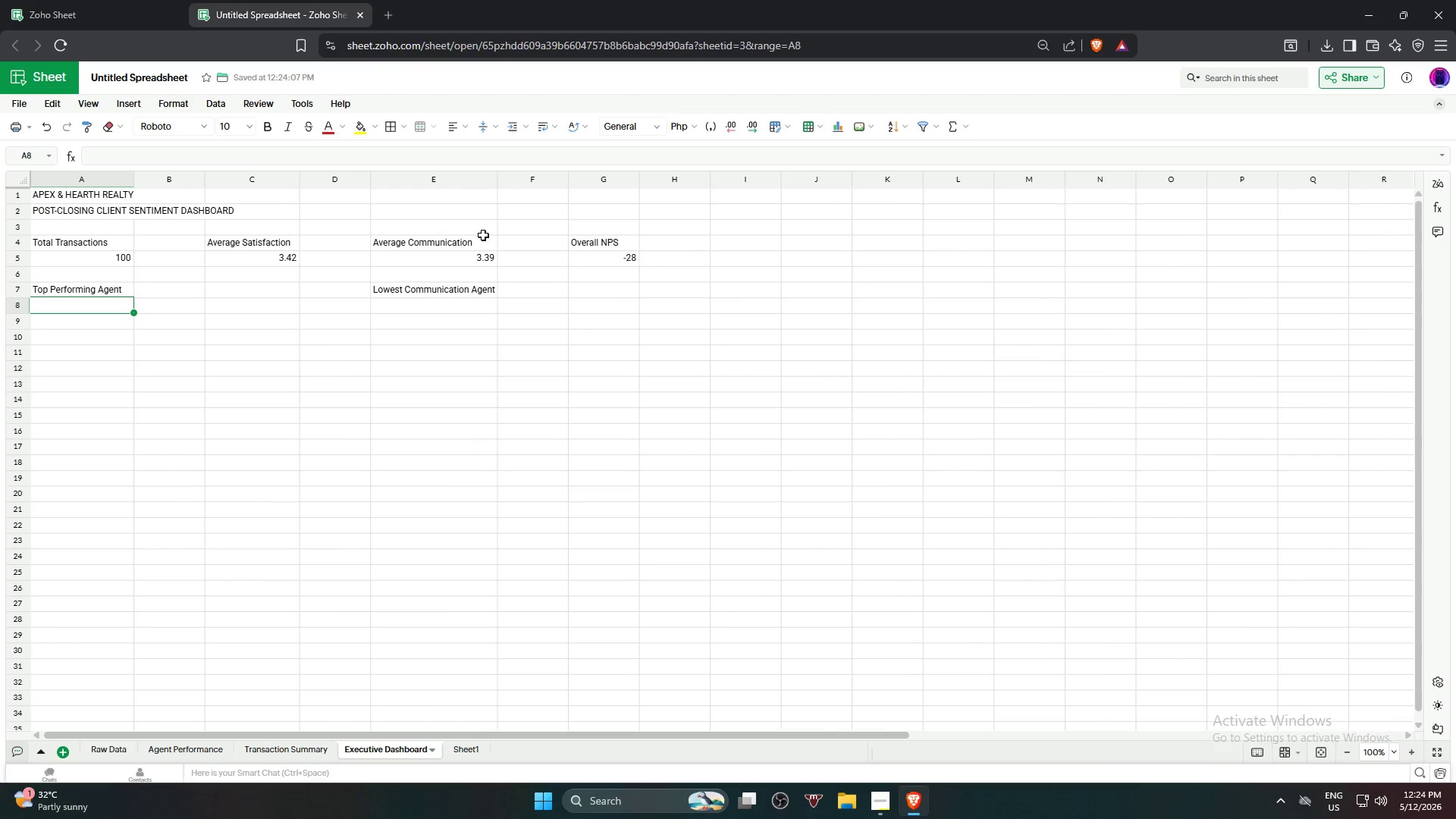 
left_click([621, 453])
 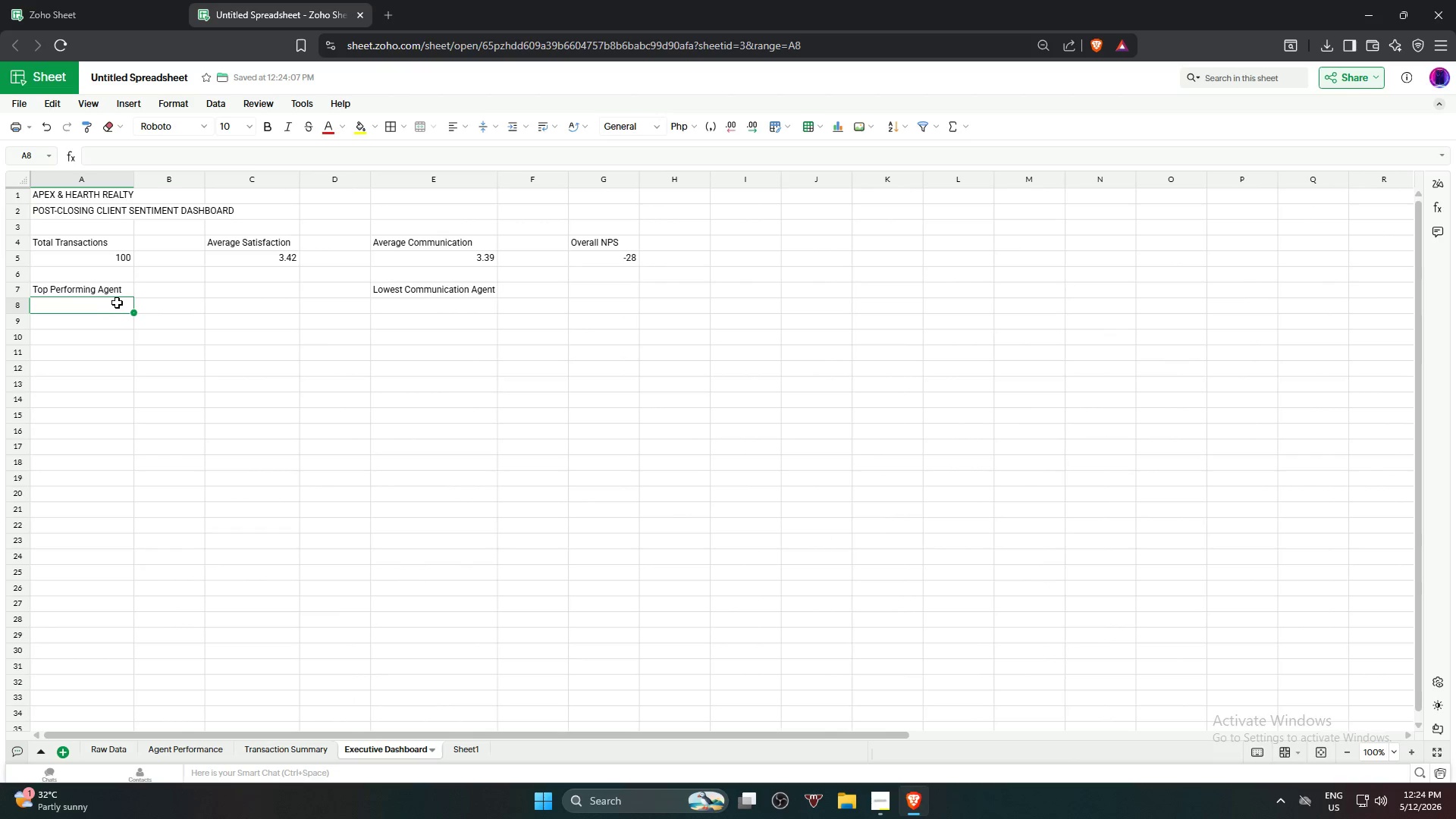 
type(=IN)
 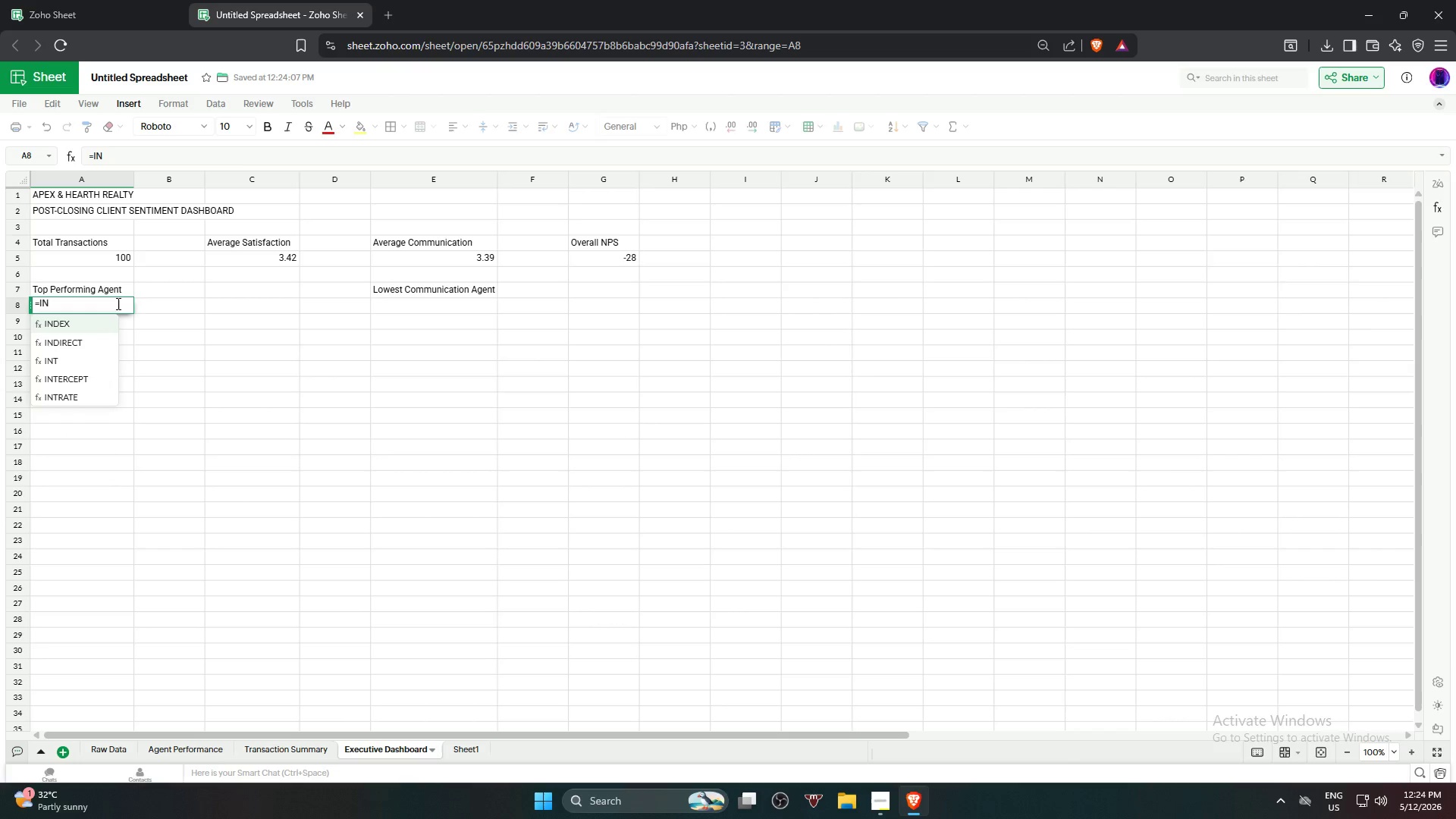 
left_click([78, 318])
 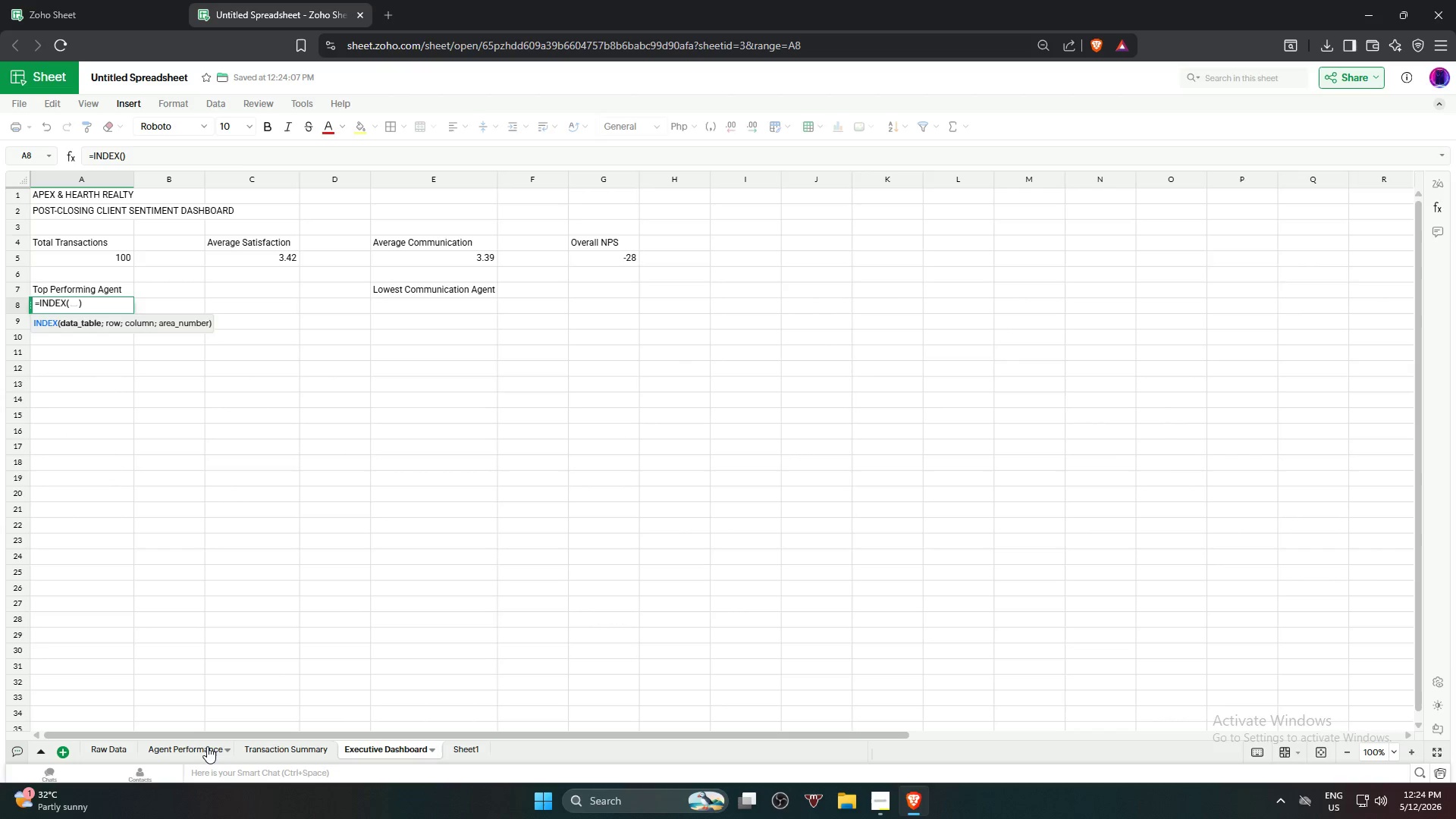 
left_click([207, 746])
 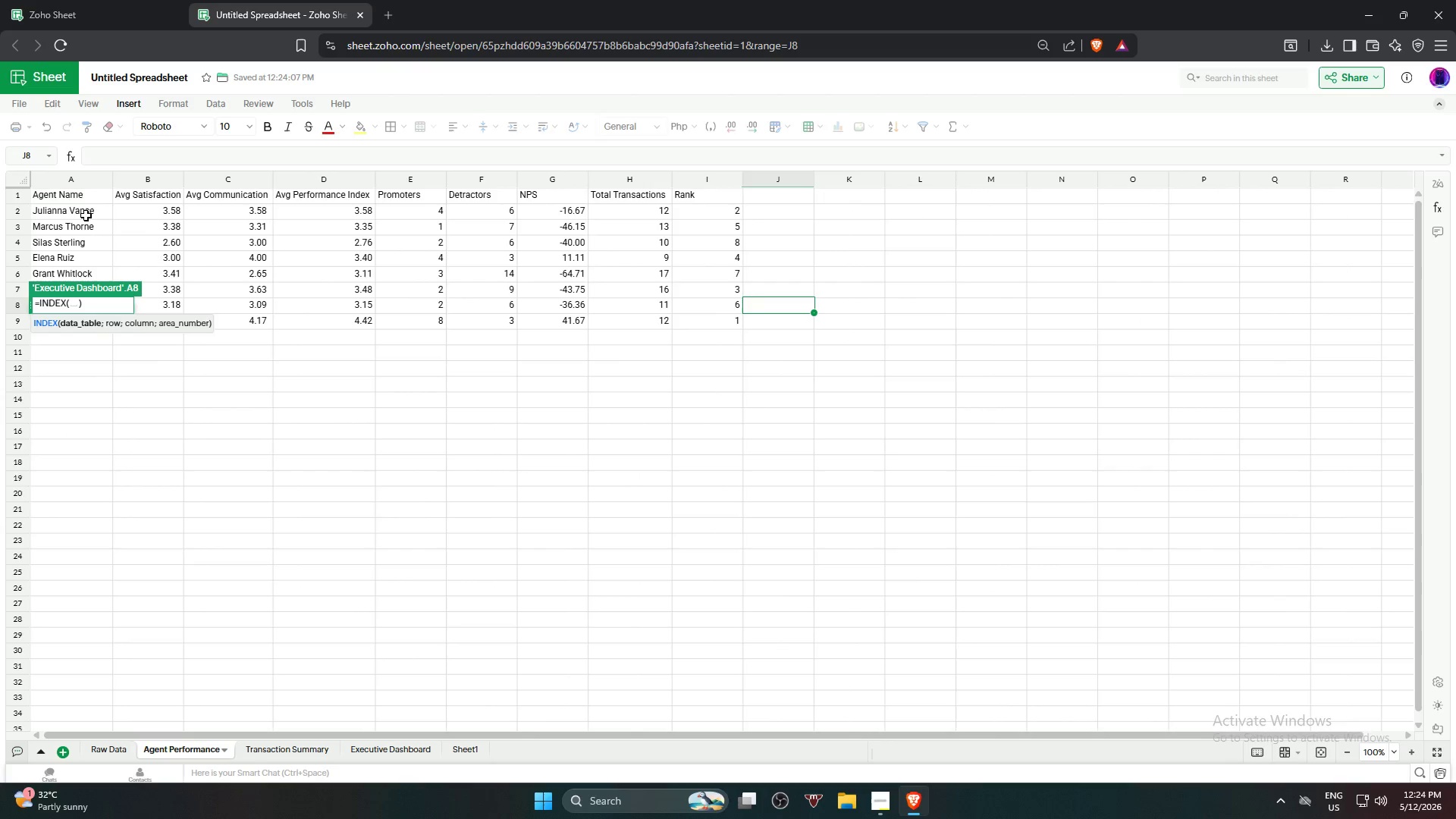 
left_click_drag(start_coordinate=[86, 214], to_coordinate=[80, 327])
 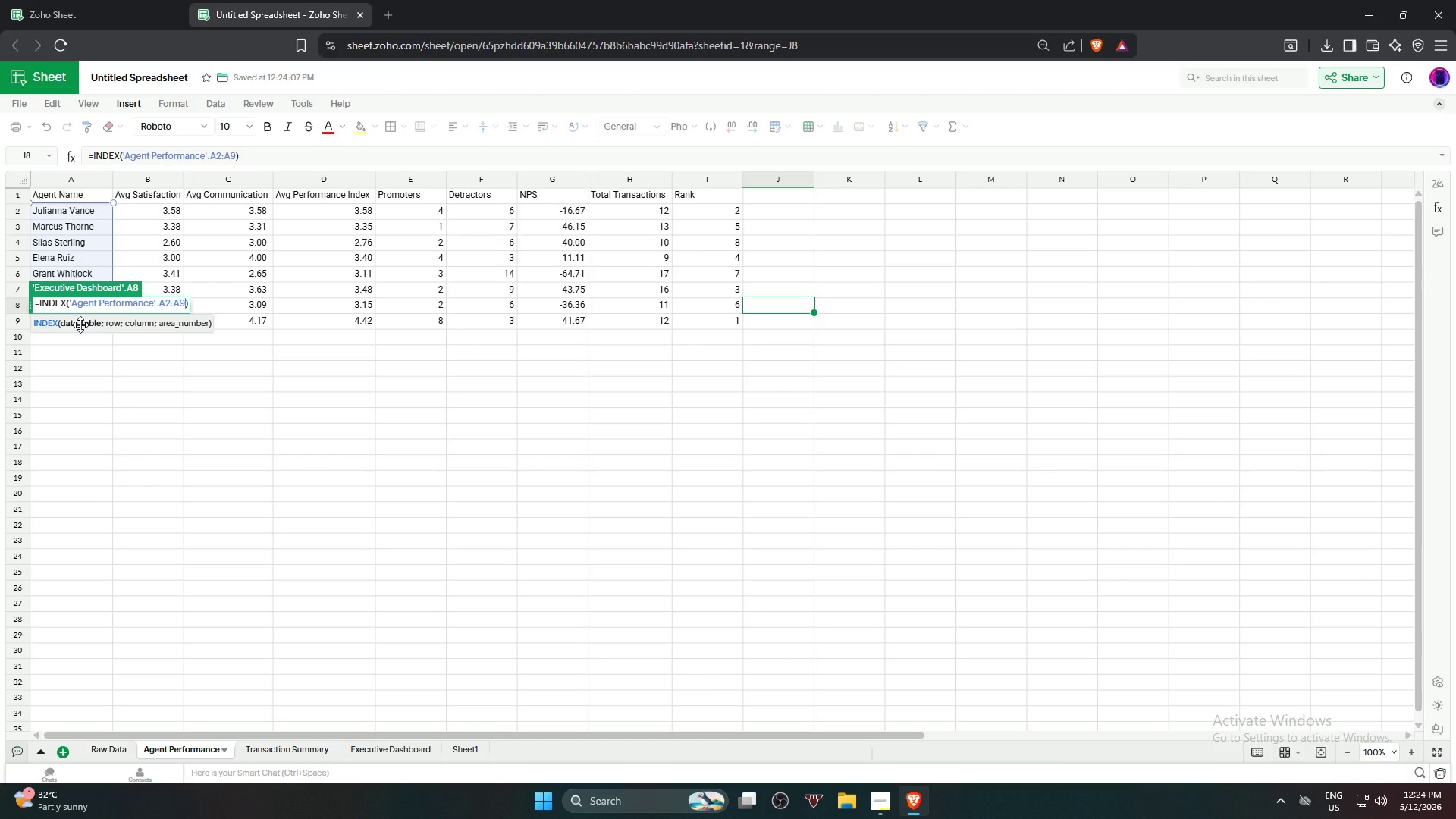 
type(,Mat)
 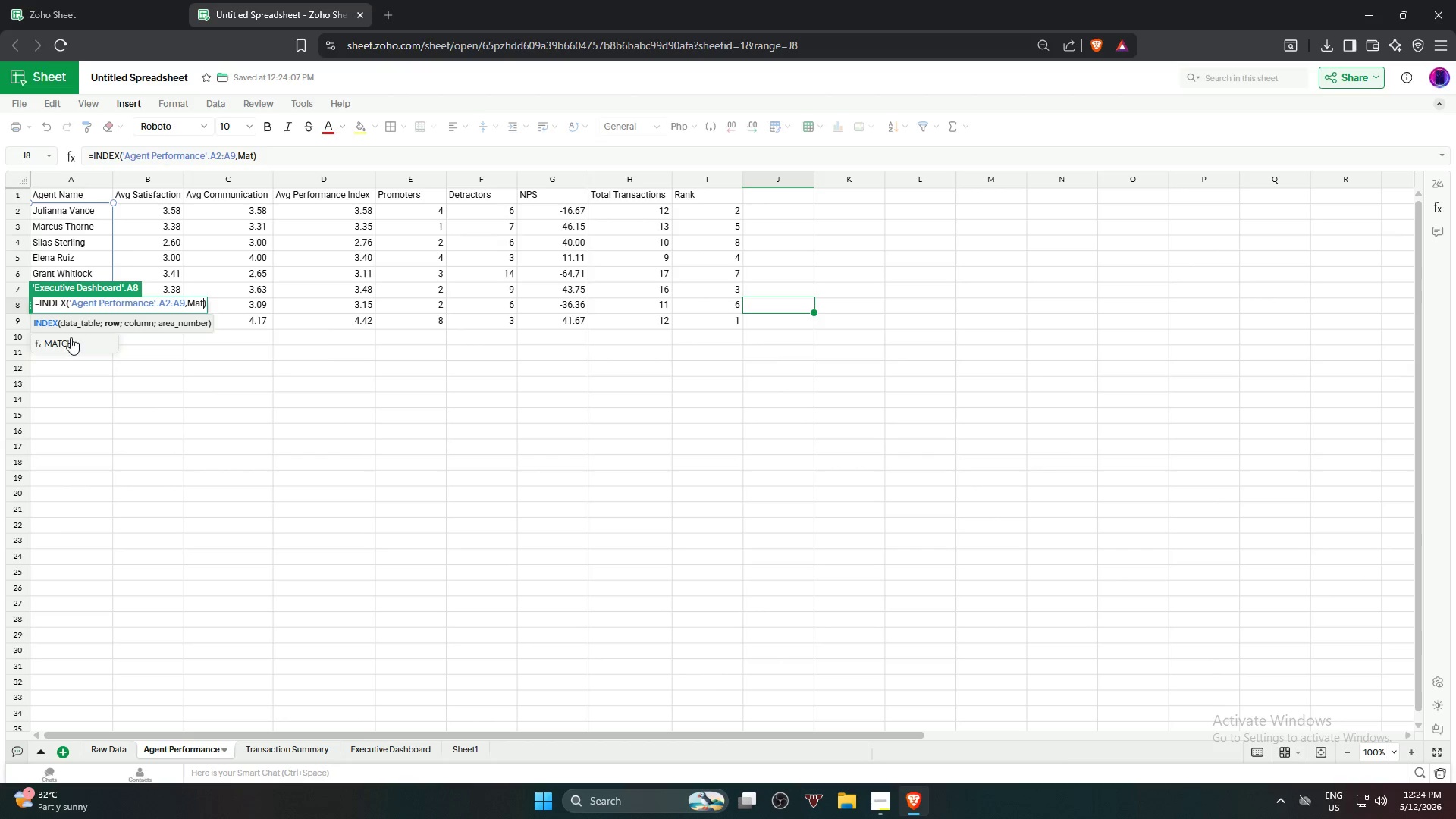 
left_click([71, 337])
 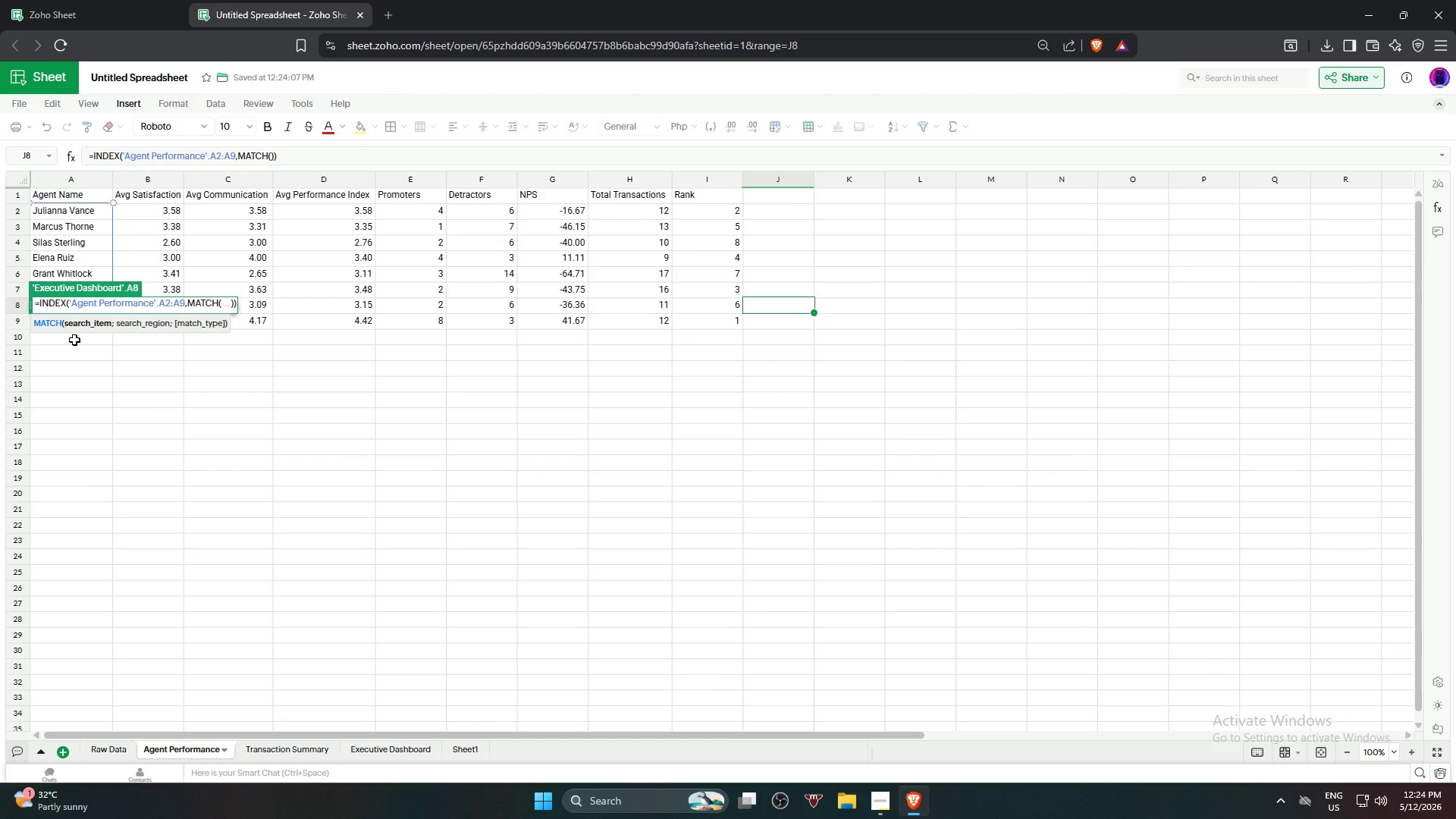 
type(Ma)
 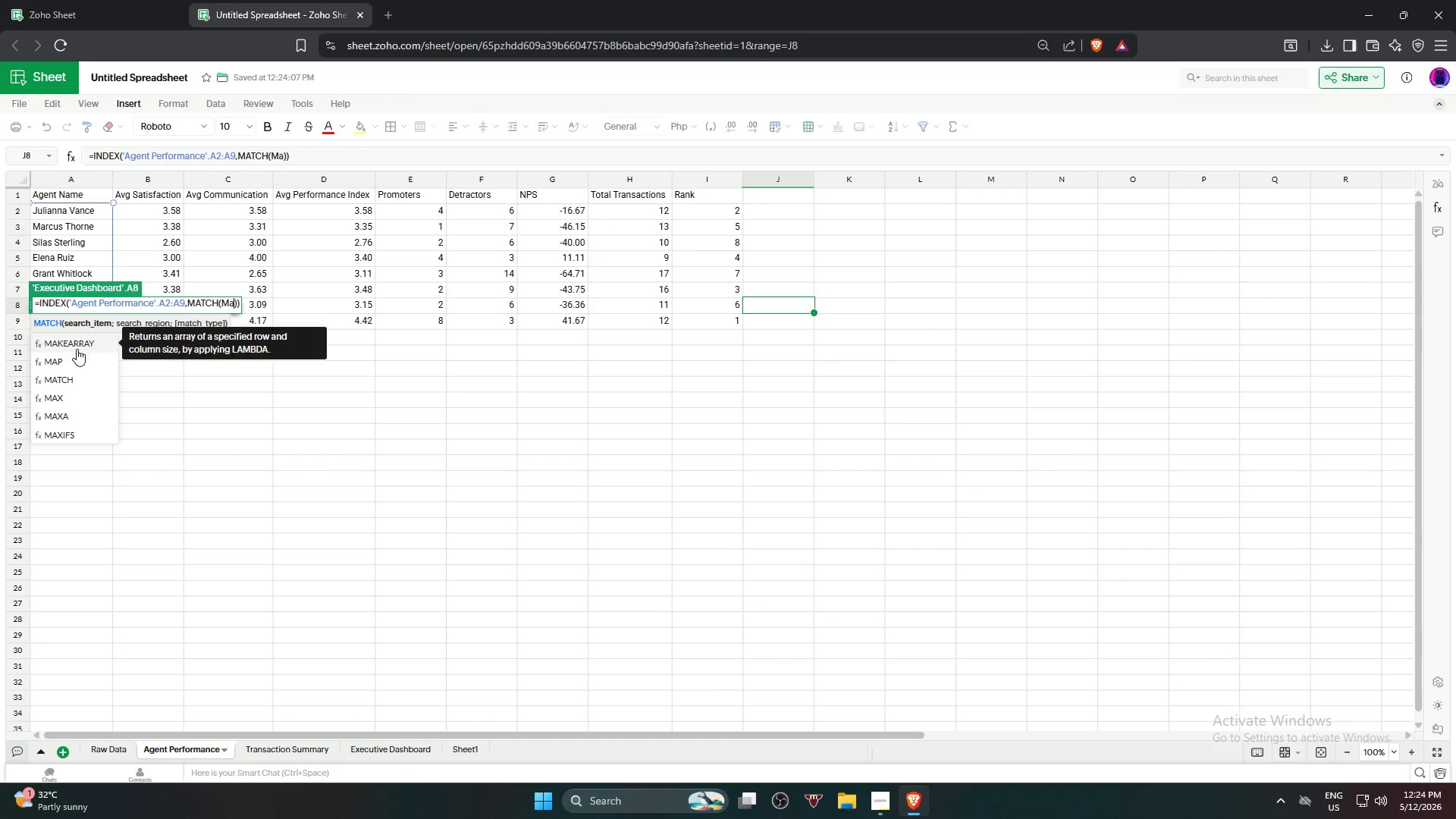 
left_click([77, 397])
 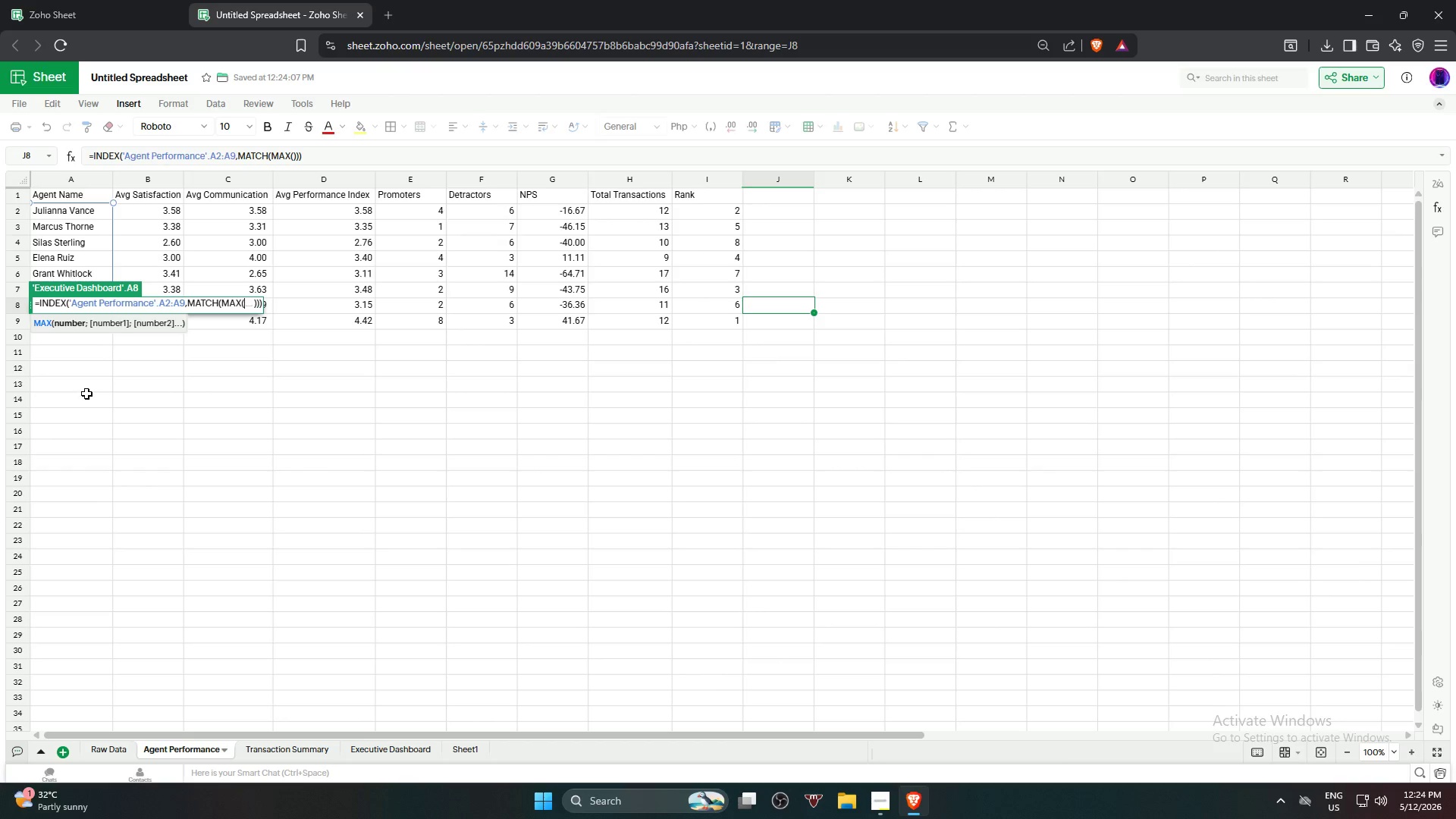 
wait(8.59)
 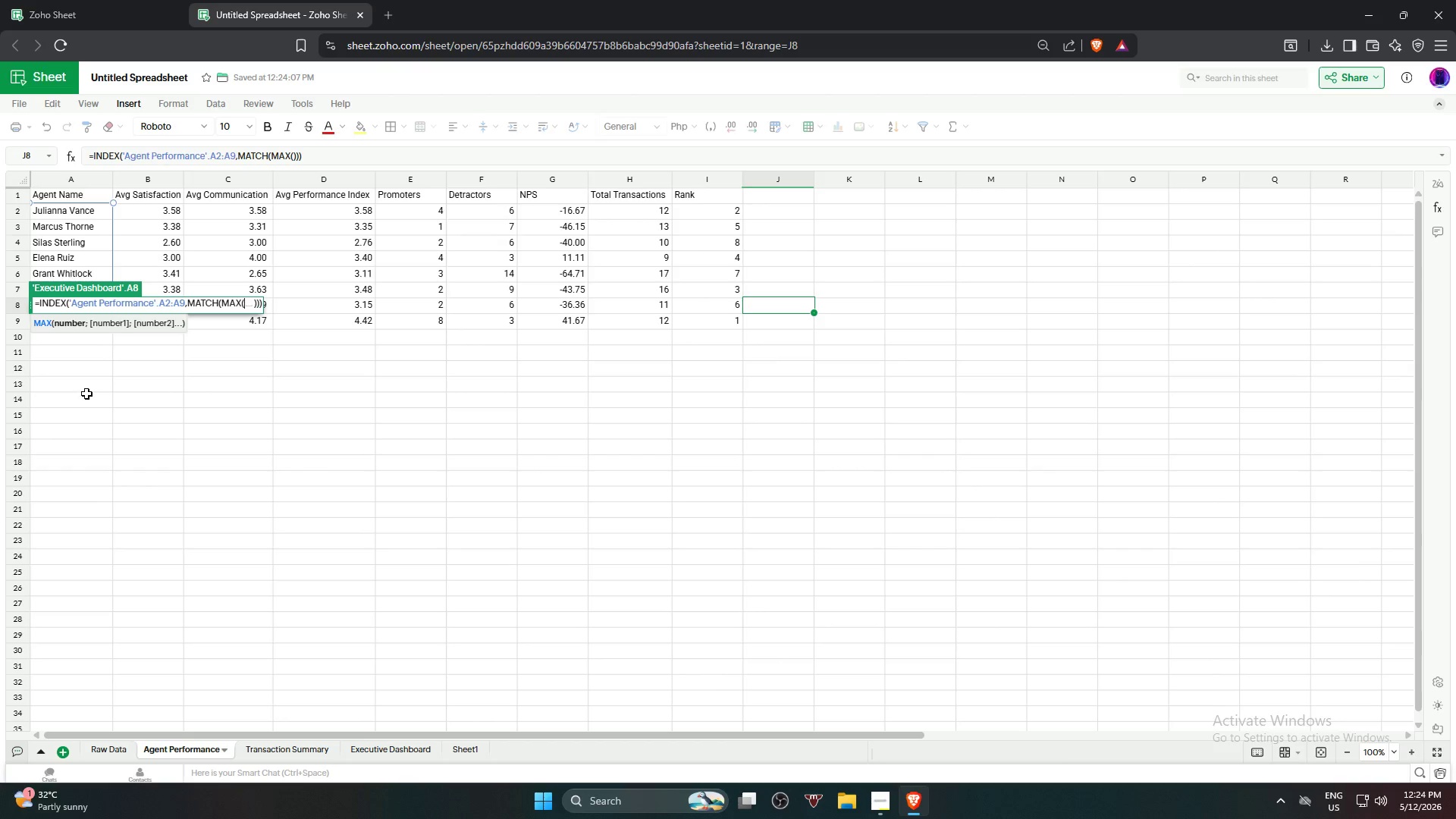 
left_click_drag(start_coordinate=[310, 209], to_coordinate=[322, 320])
 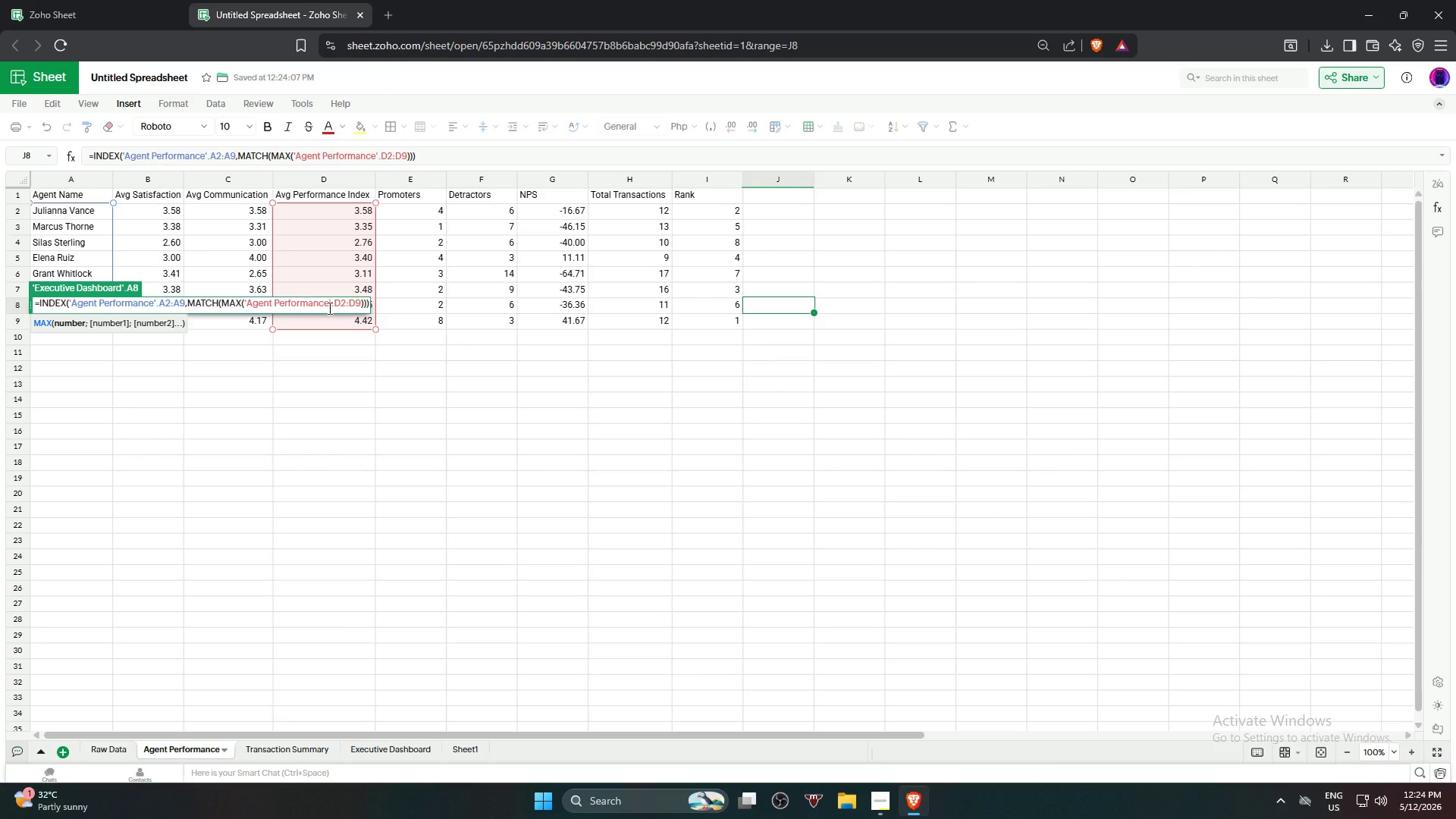 
key(Shift+ShiftRight)
 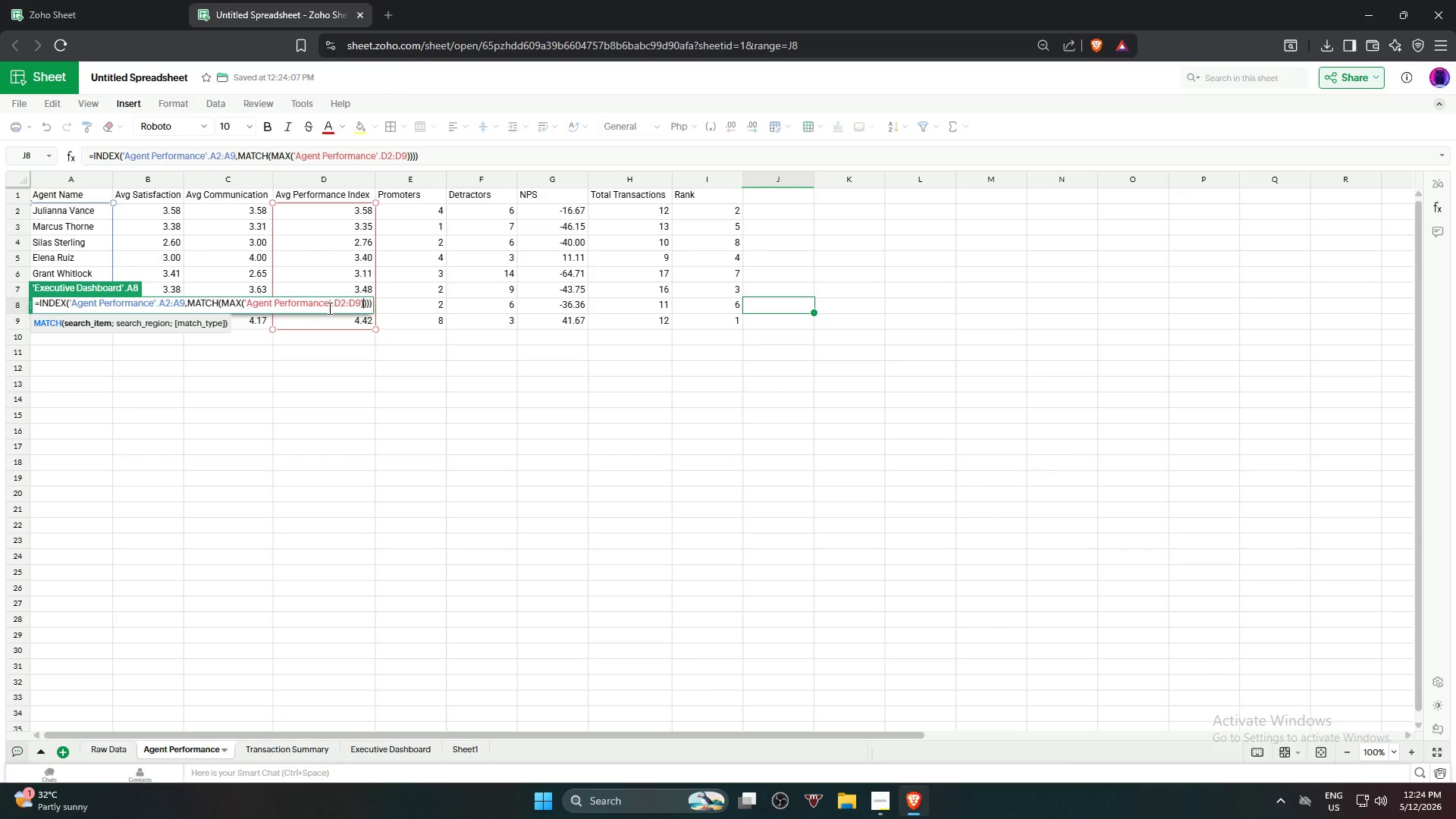 
key(Shift+0)
 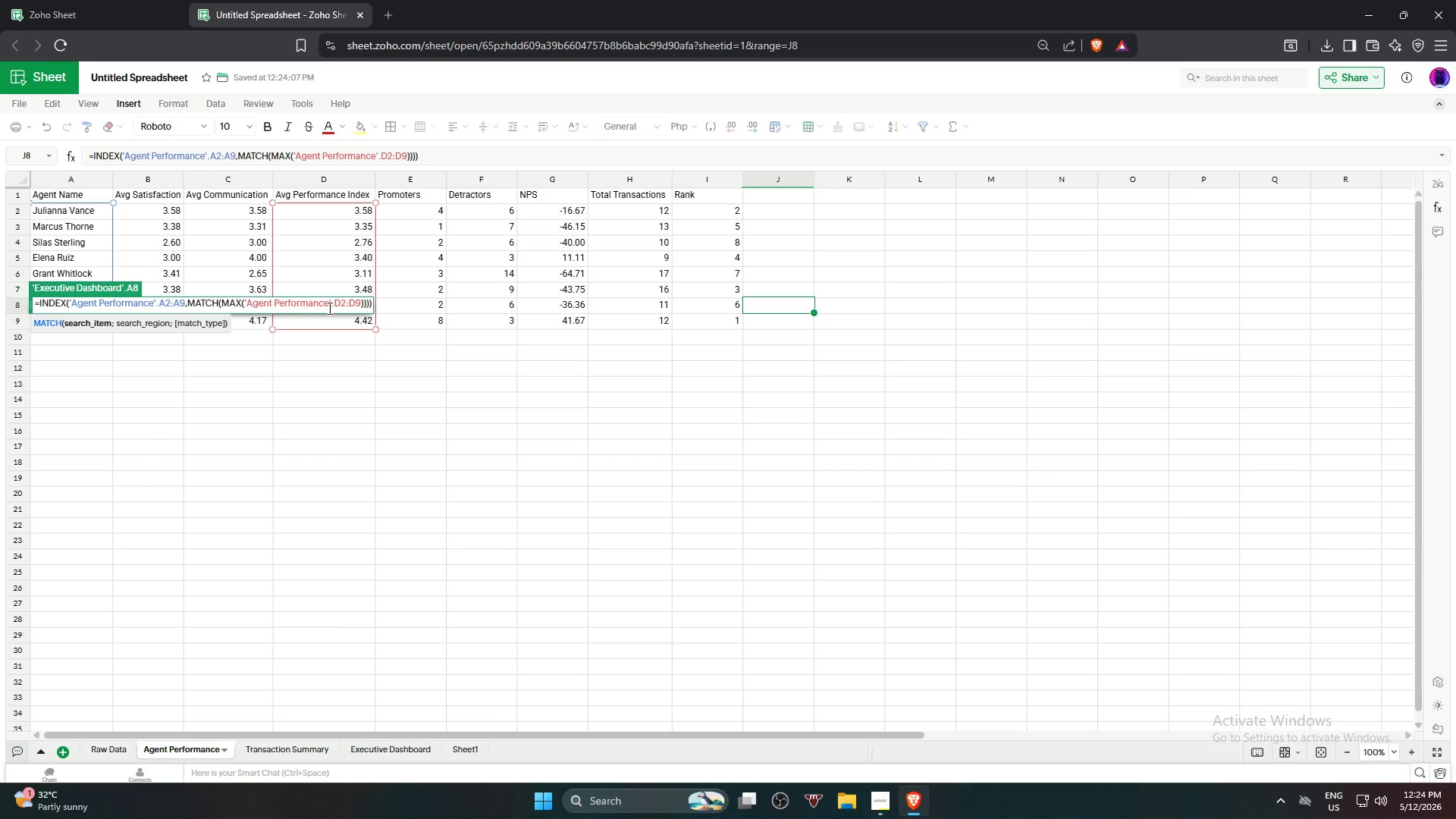 
key(Comma)
 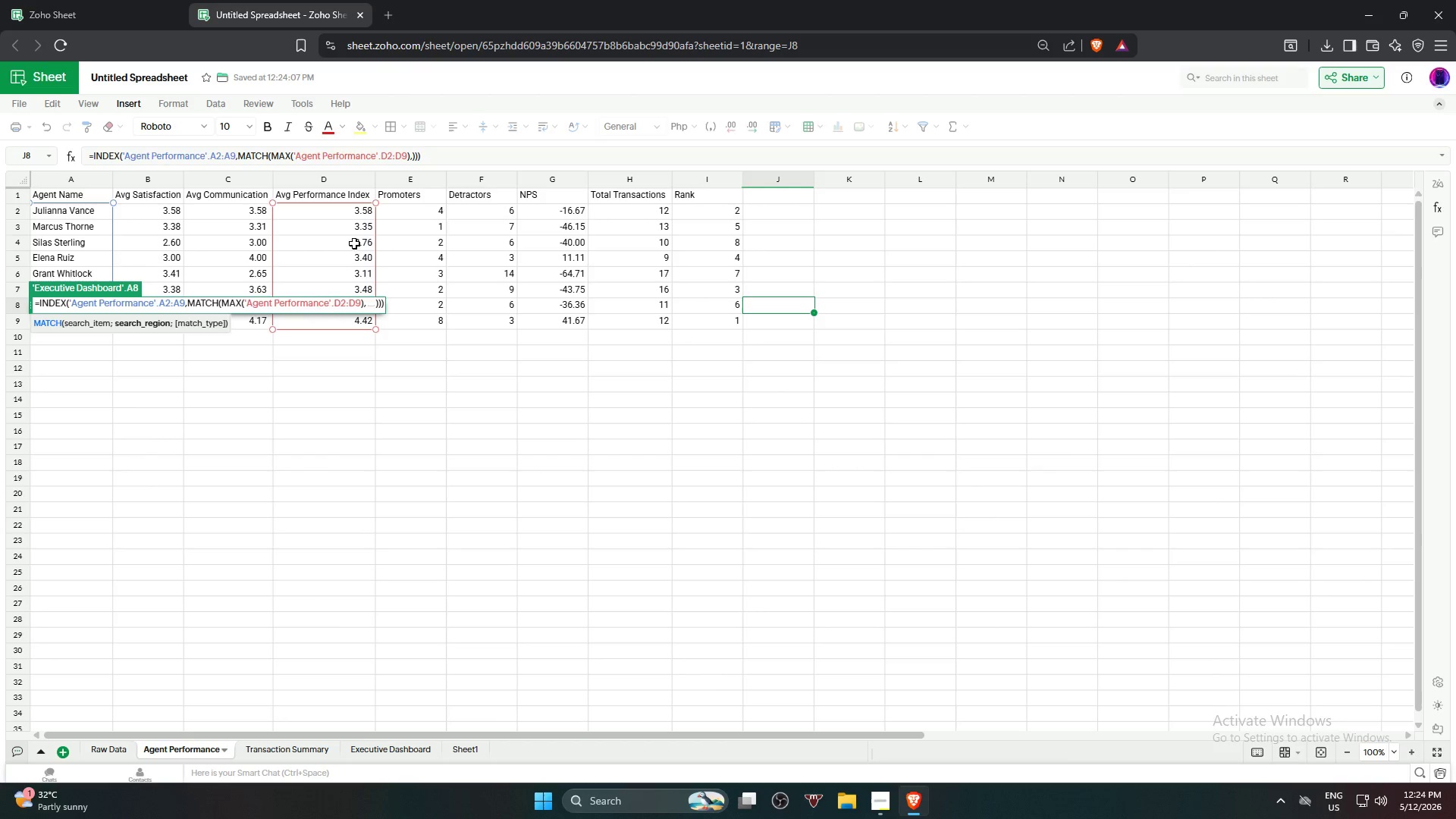 
left_click_drag(start_coordinate=[353, 209], to_coordinate=[365, 319])
 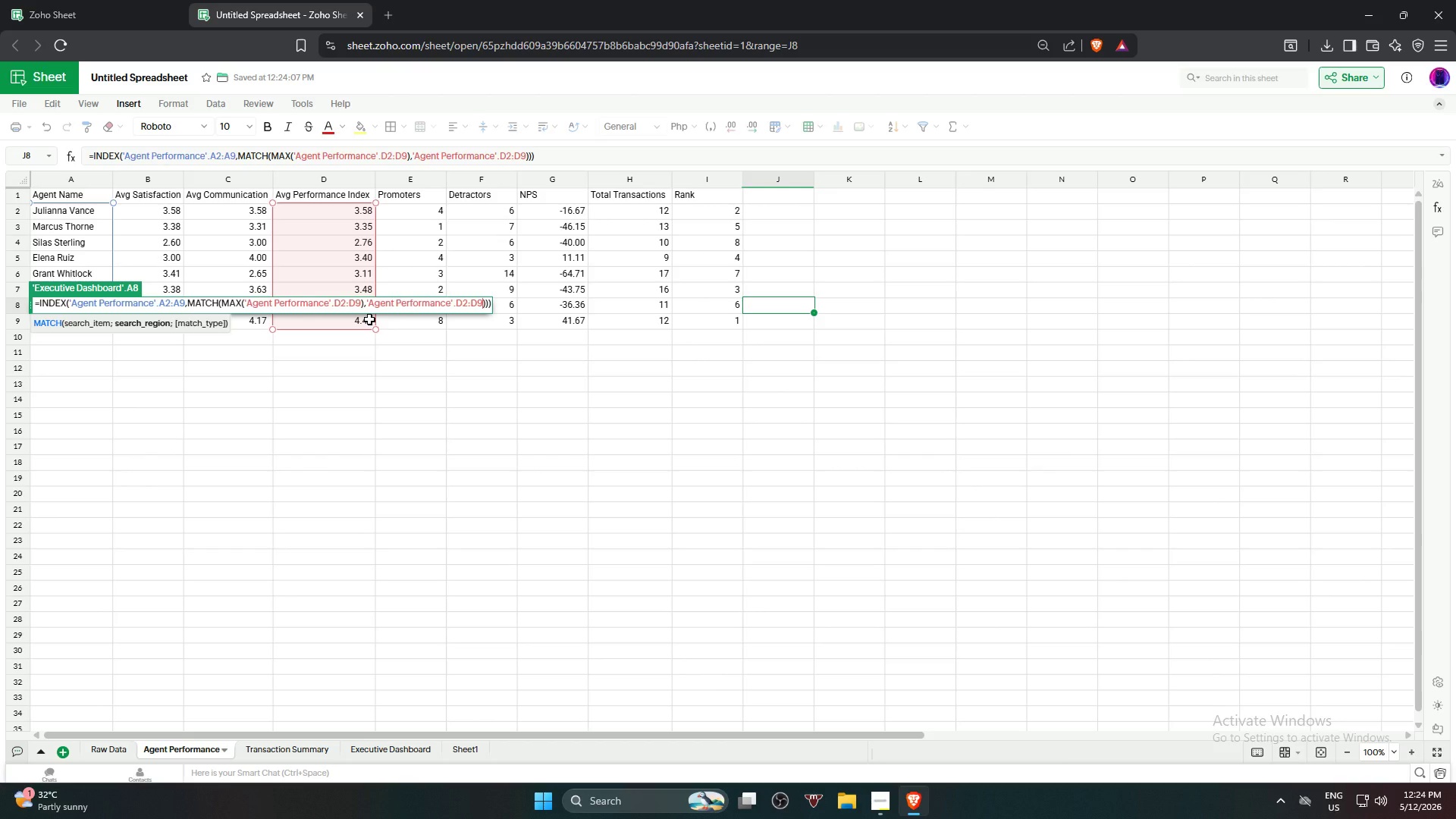 
key(Comma)
 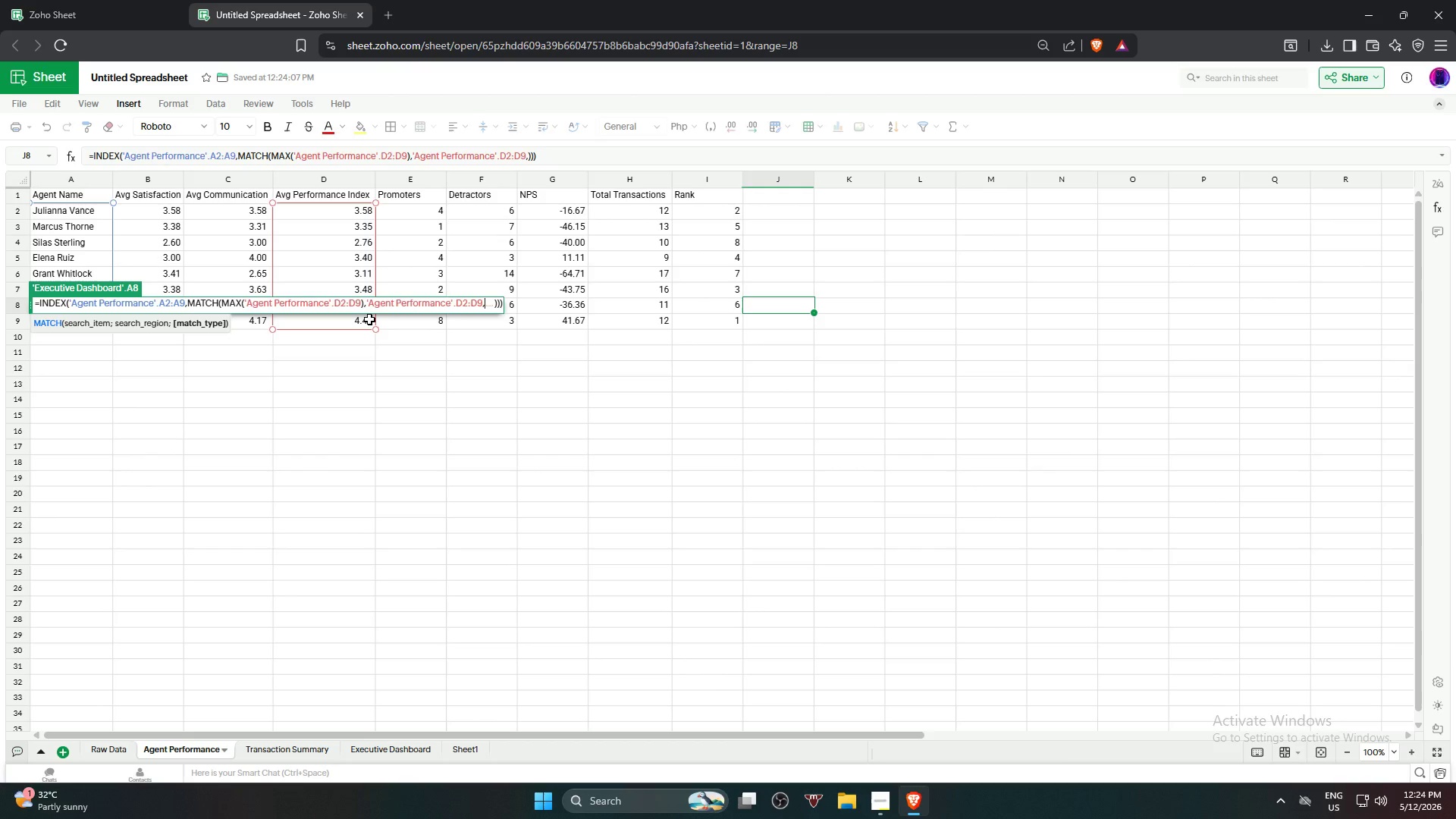 
key(0)
 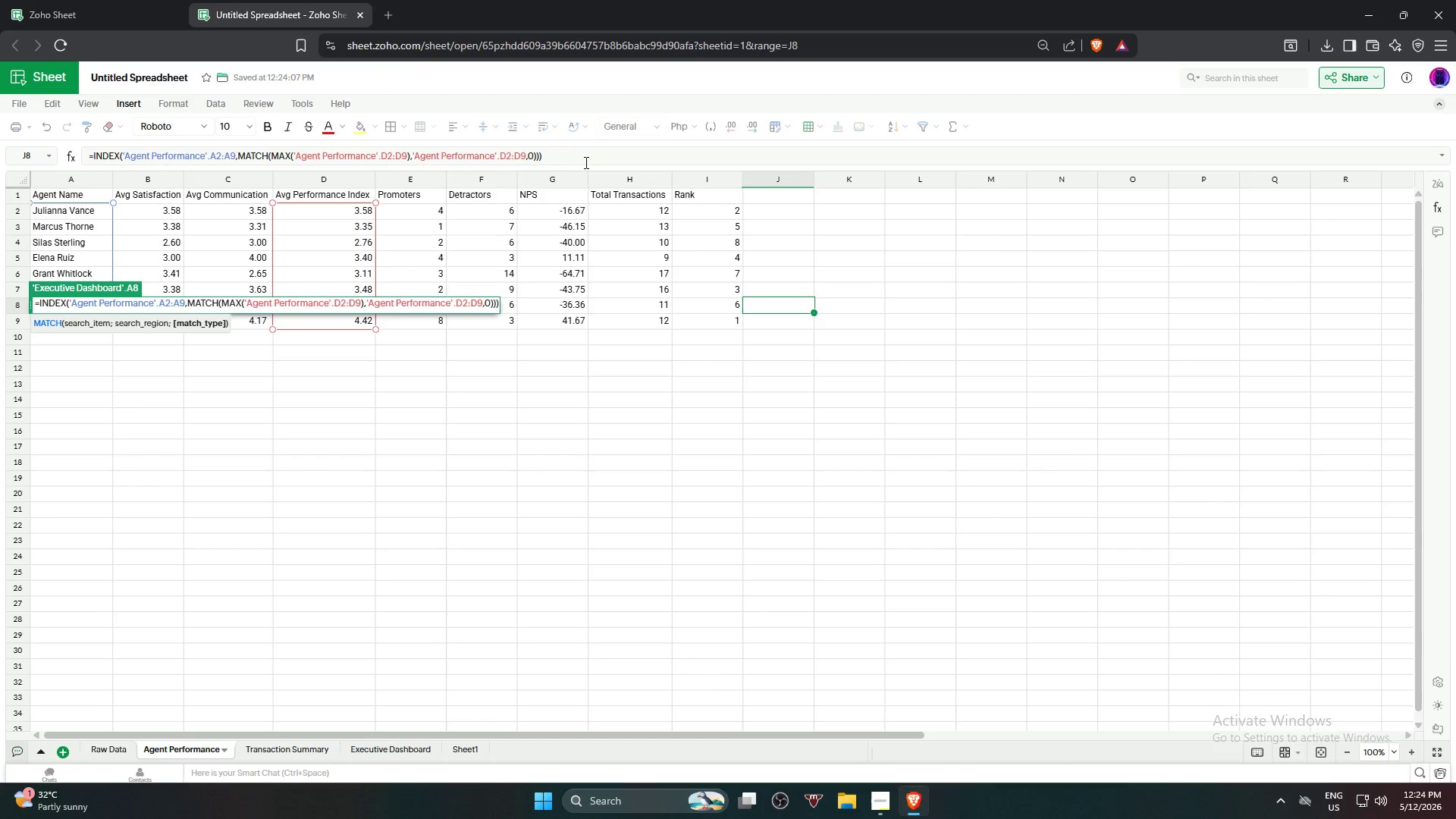 
key(Backspace)
 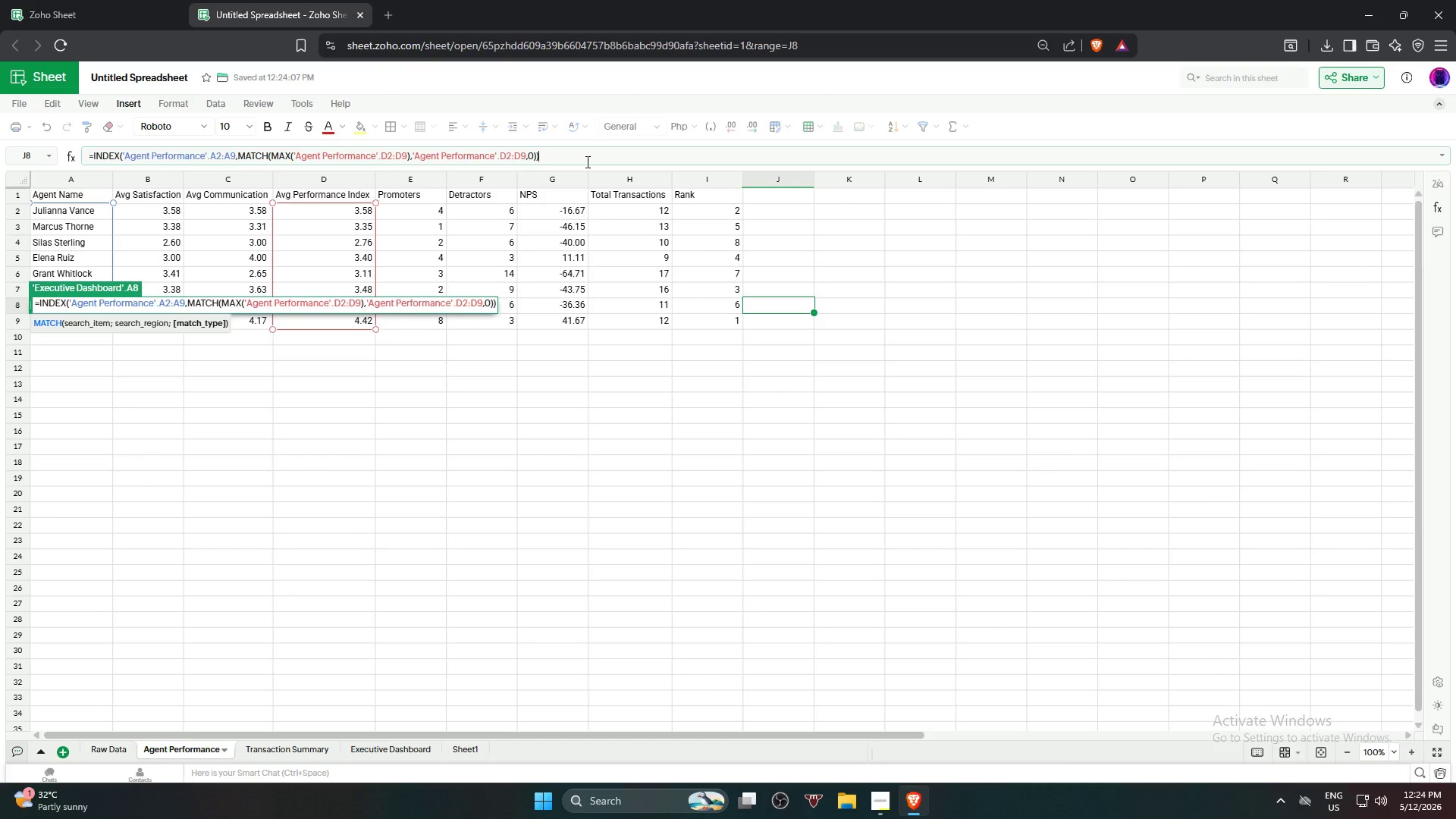 
key(Backspace)
 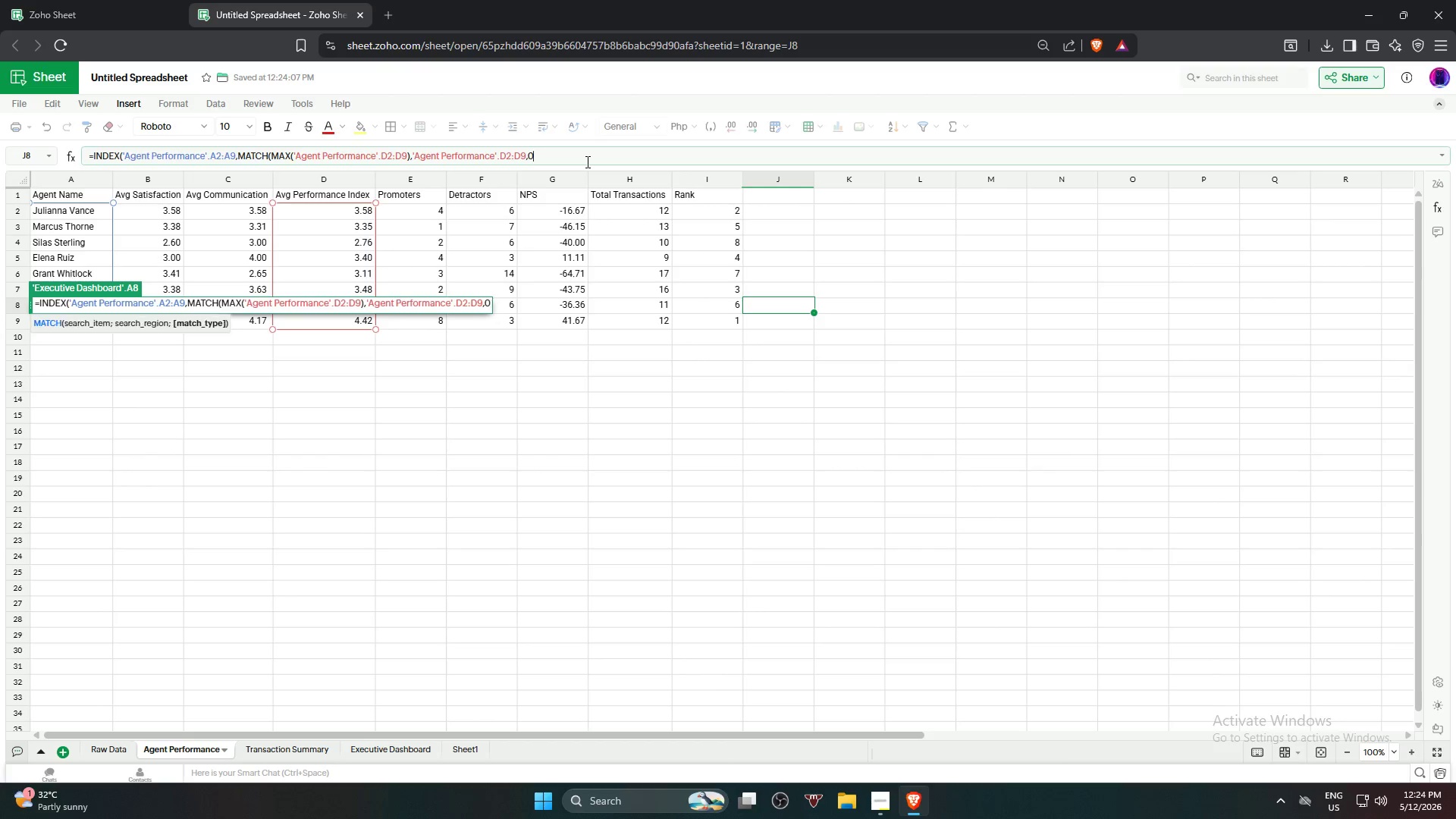 
key(Backspace)
 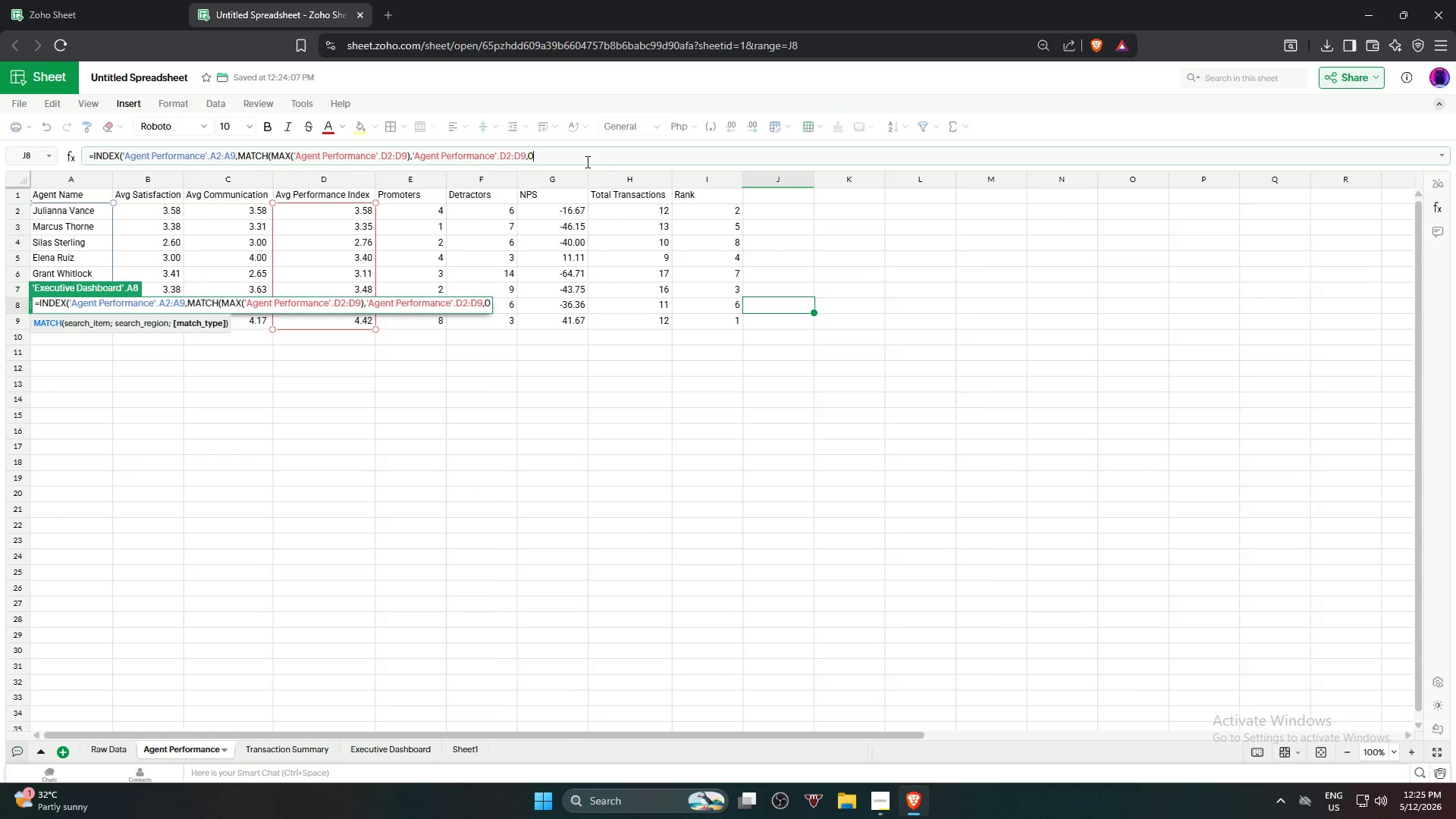 
key(Enter)
 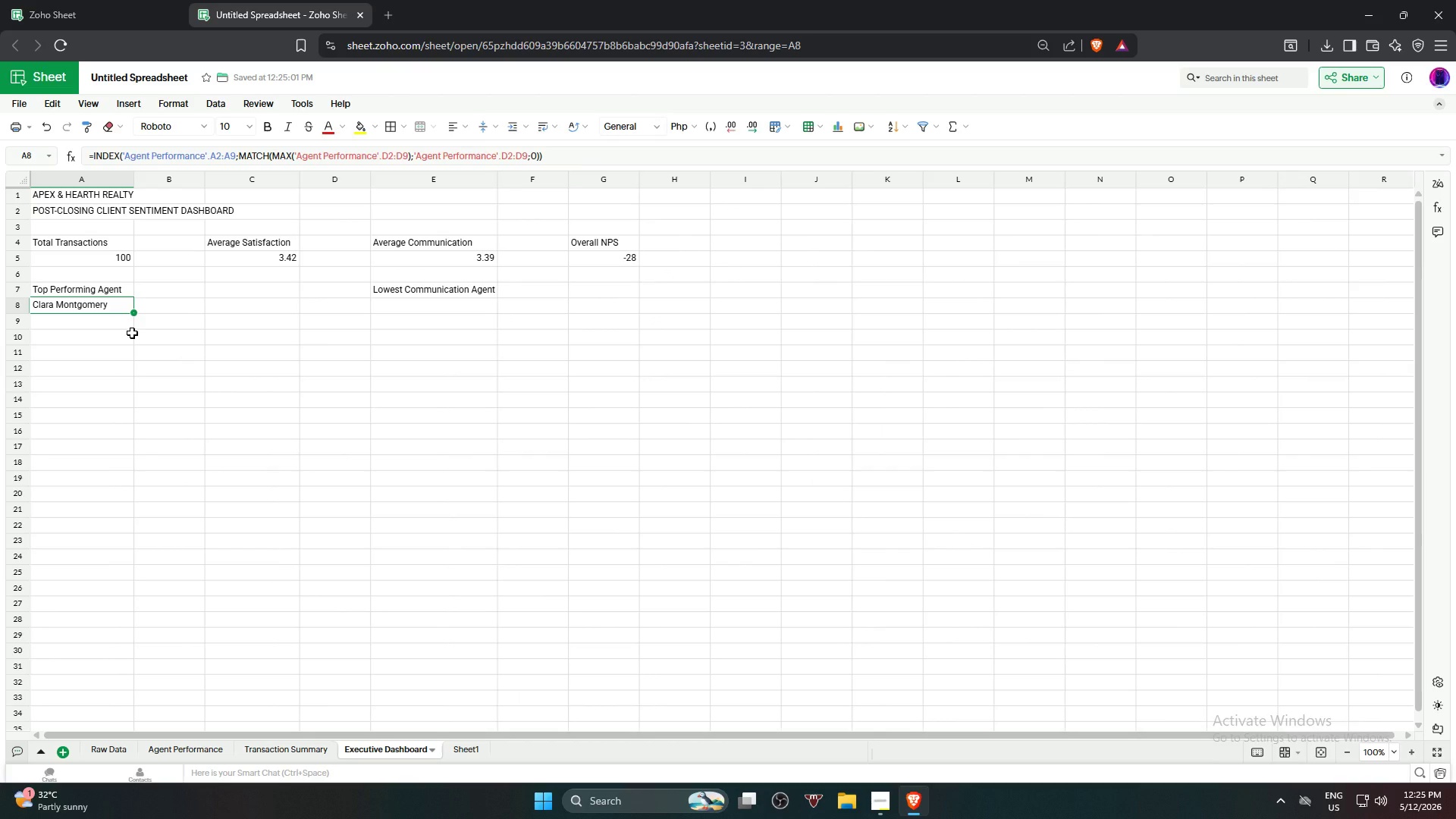 
left_click([157, 362])
 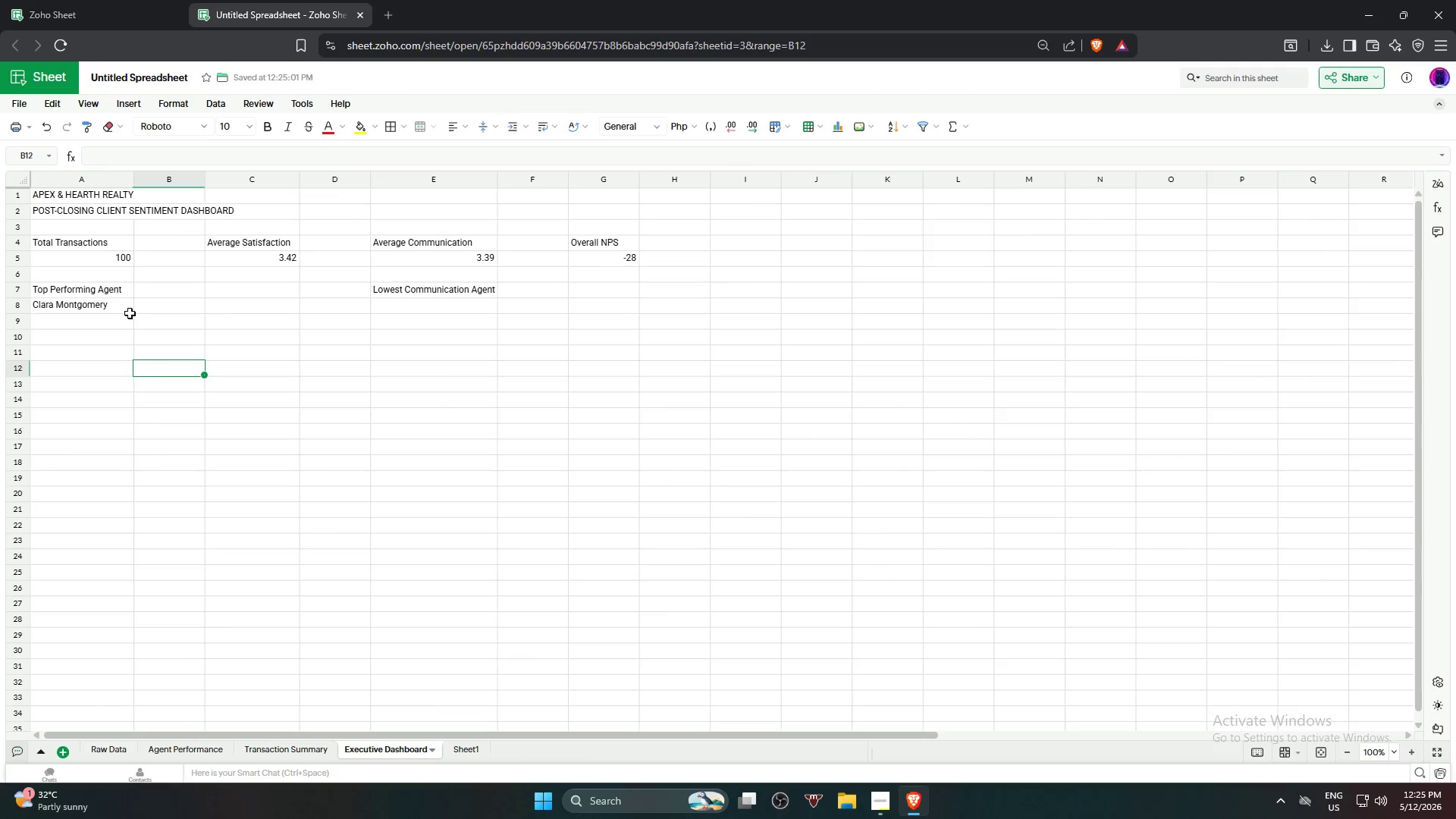 
left_click([127, 309])
 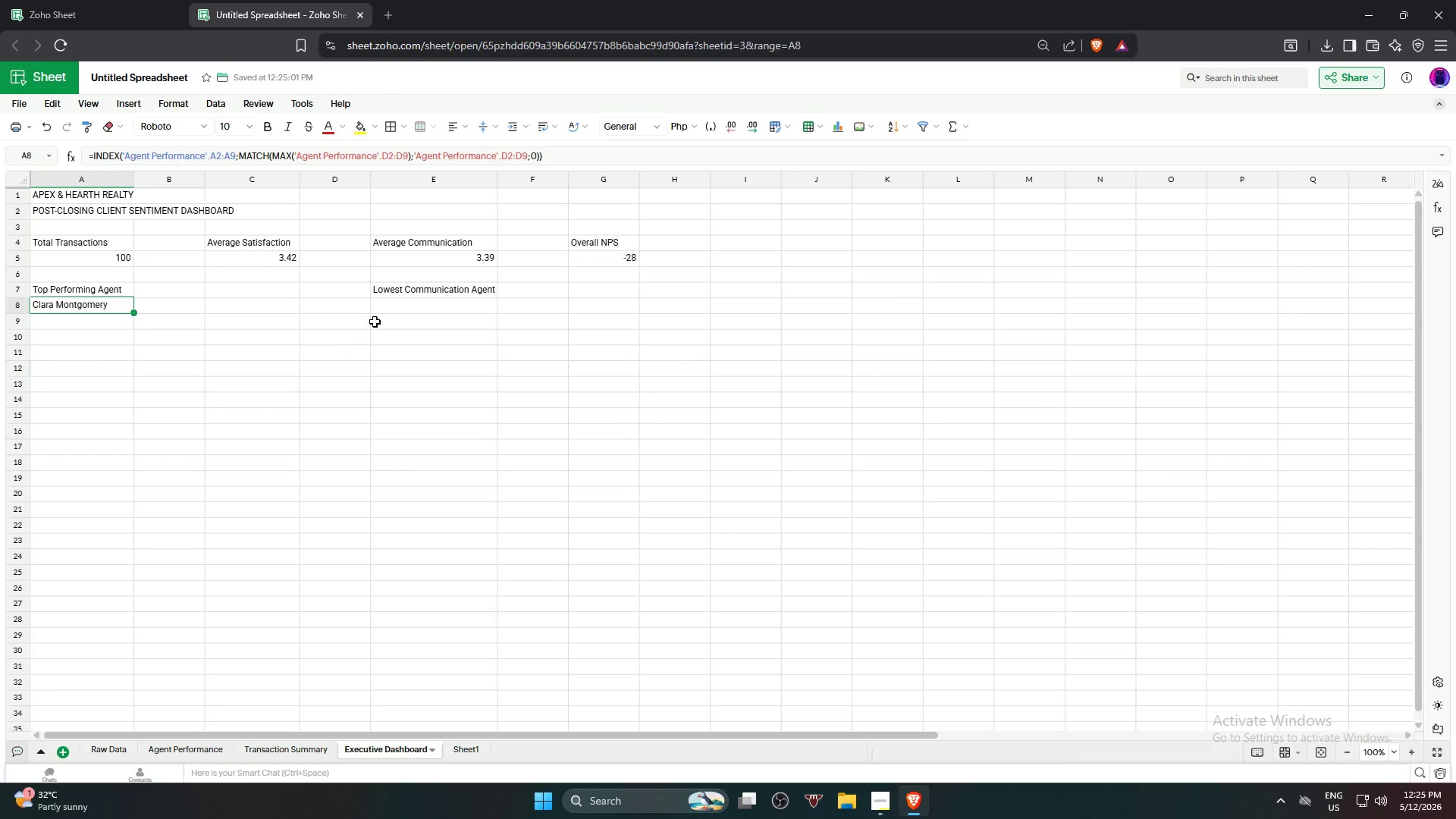 
left_click([389, 311])
 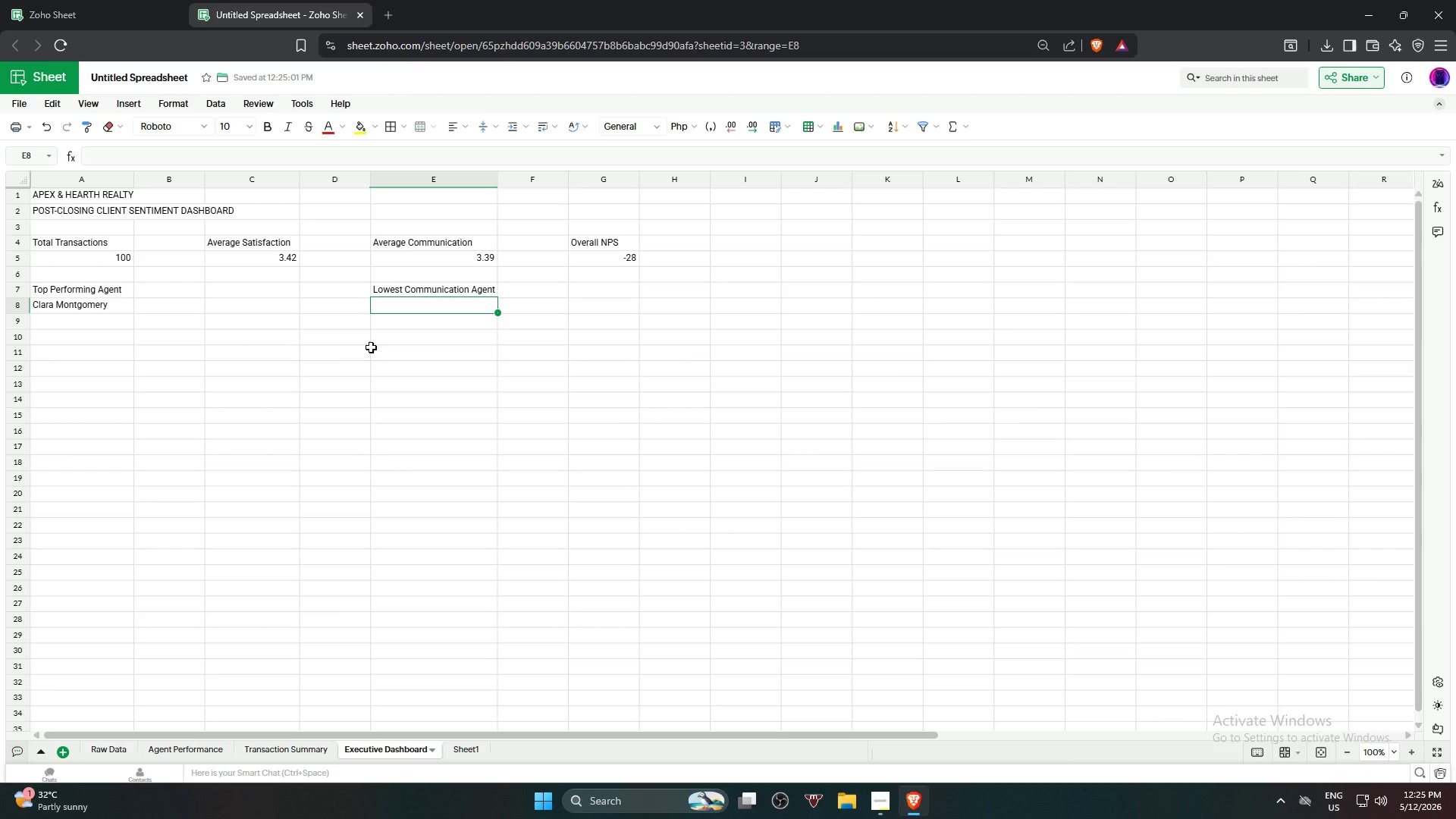 
type(=INDE)
 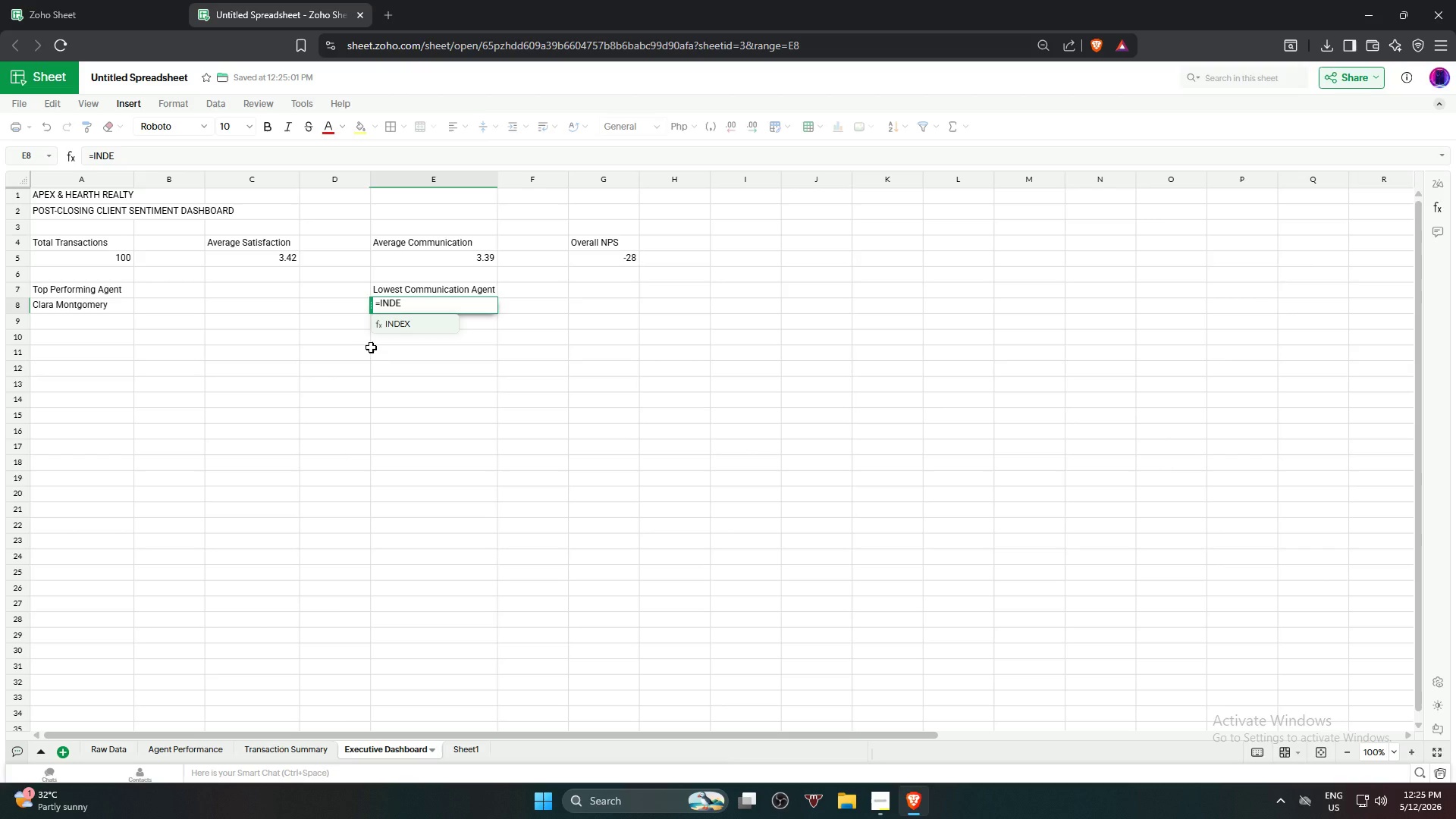 
mouse_move([401, 344])
 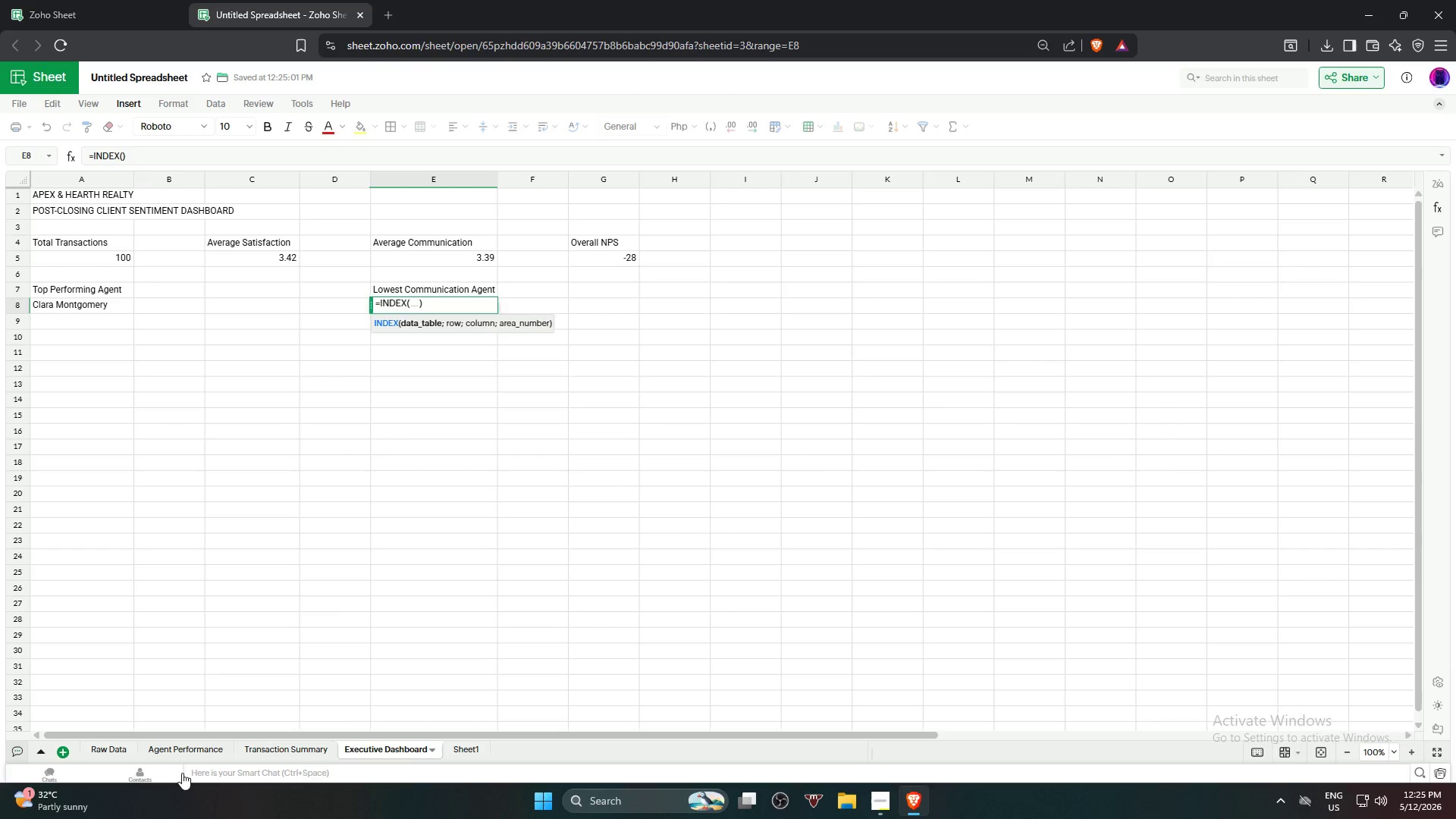 
left_click([183, 749])
 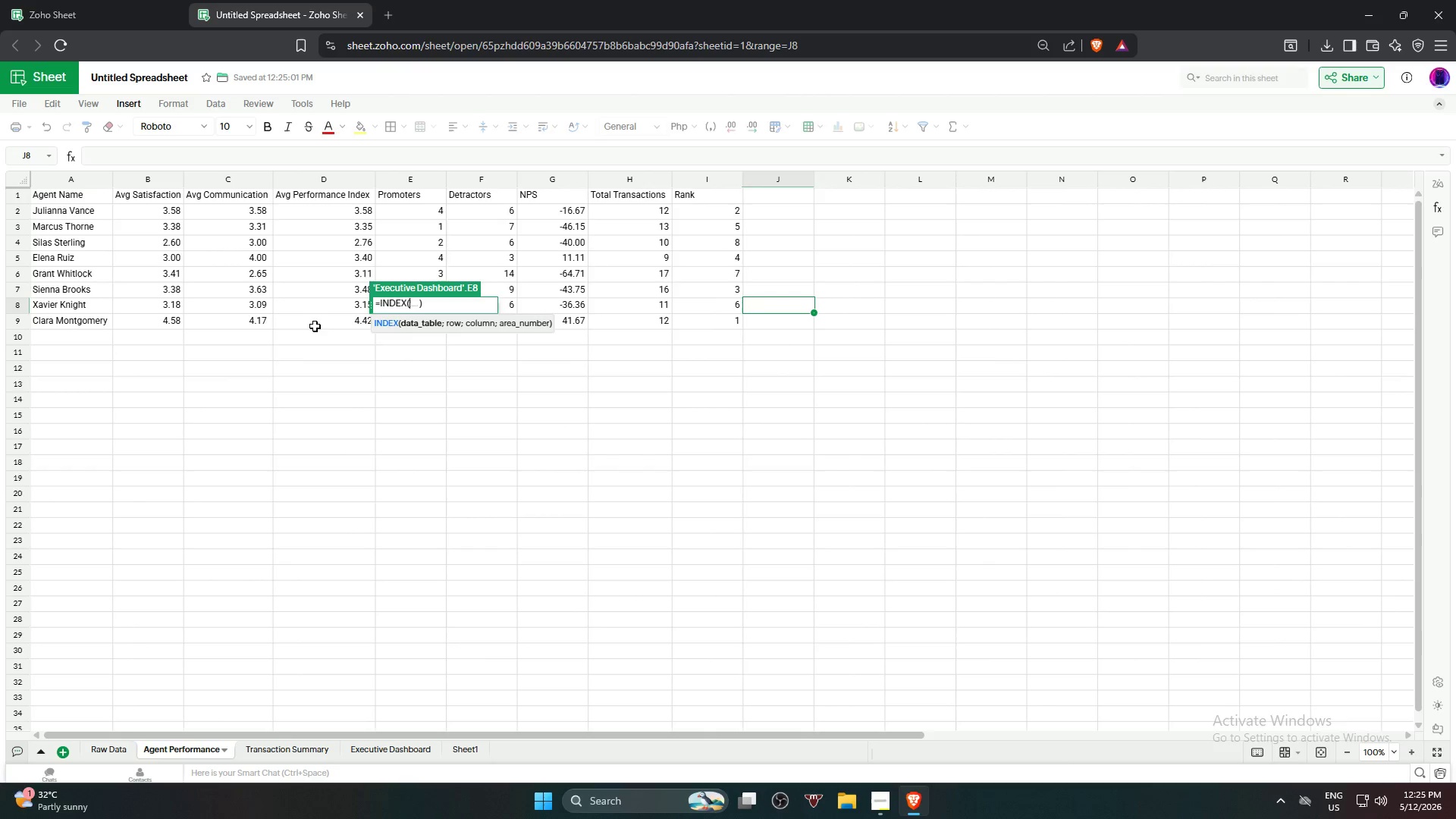 
scroll: coordinate [209, 297], scroll_direction: up, amount: 3.0
 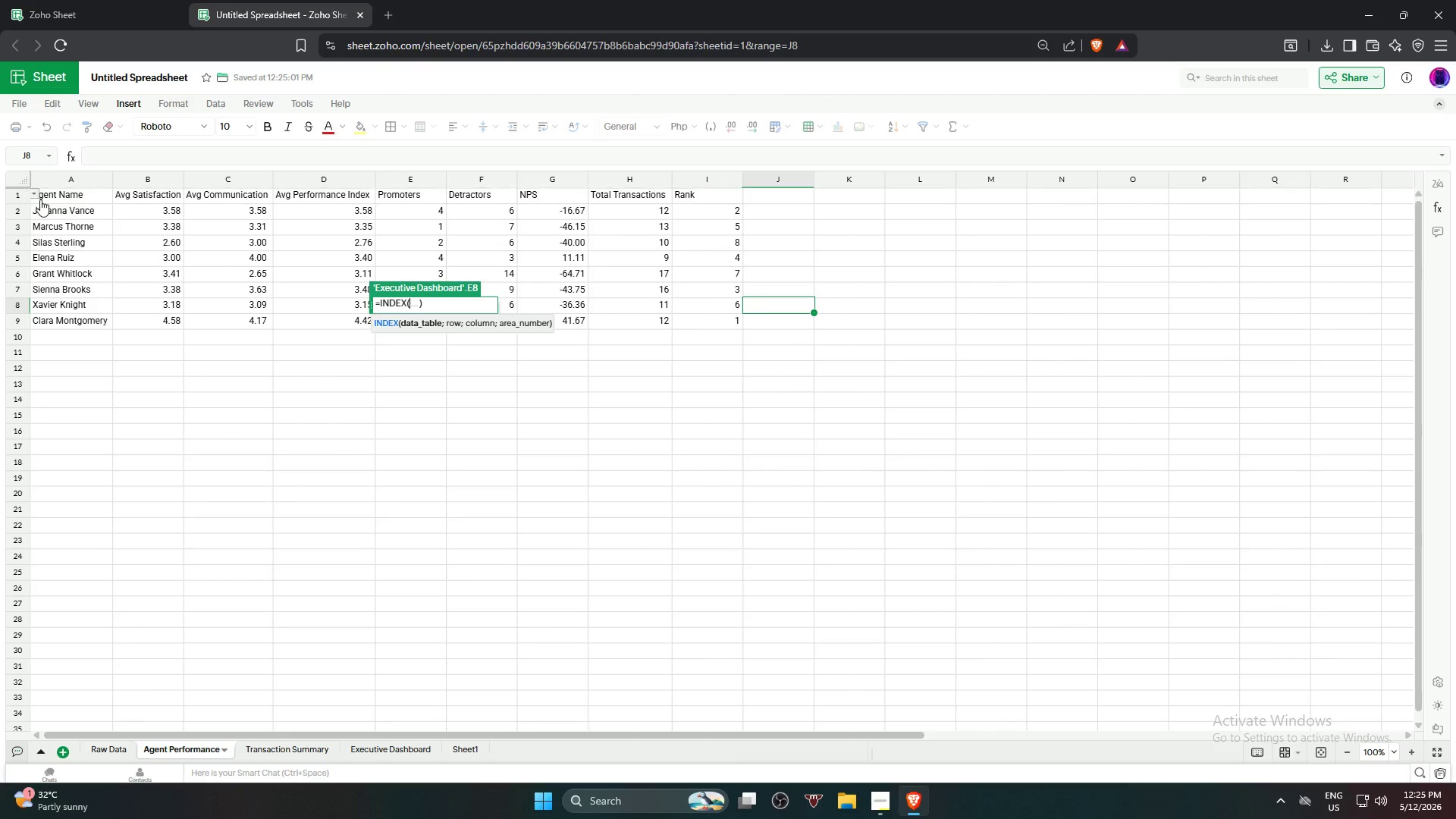 
left_click_drag(start_coordinate=[61, 210], to_coordinate=[77, 321])
 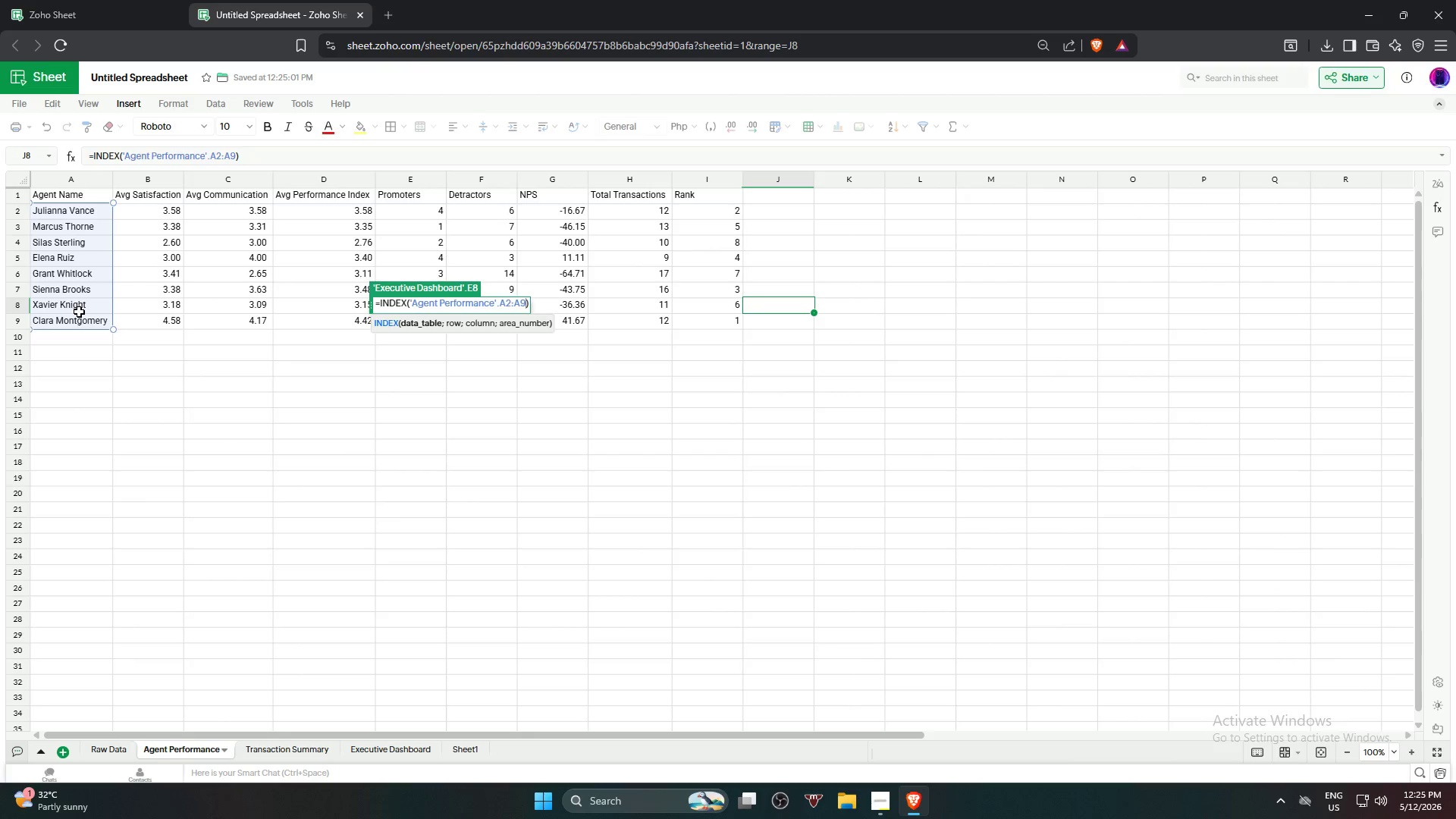 
type(,MA)
 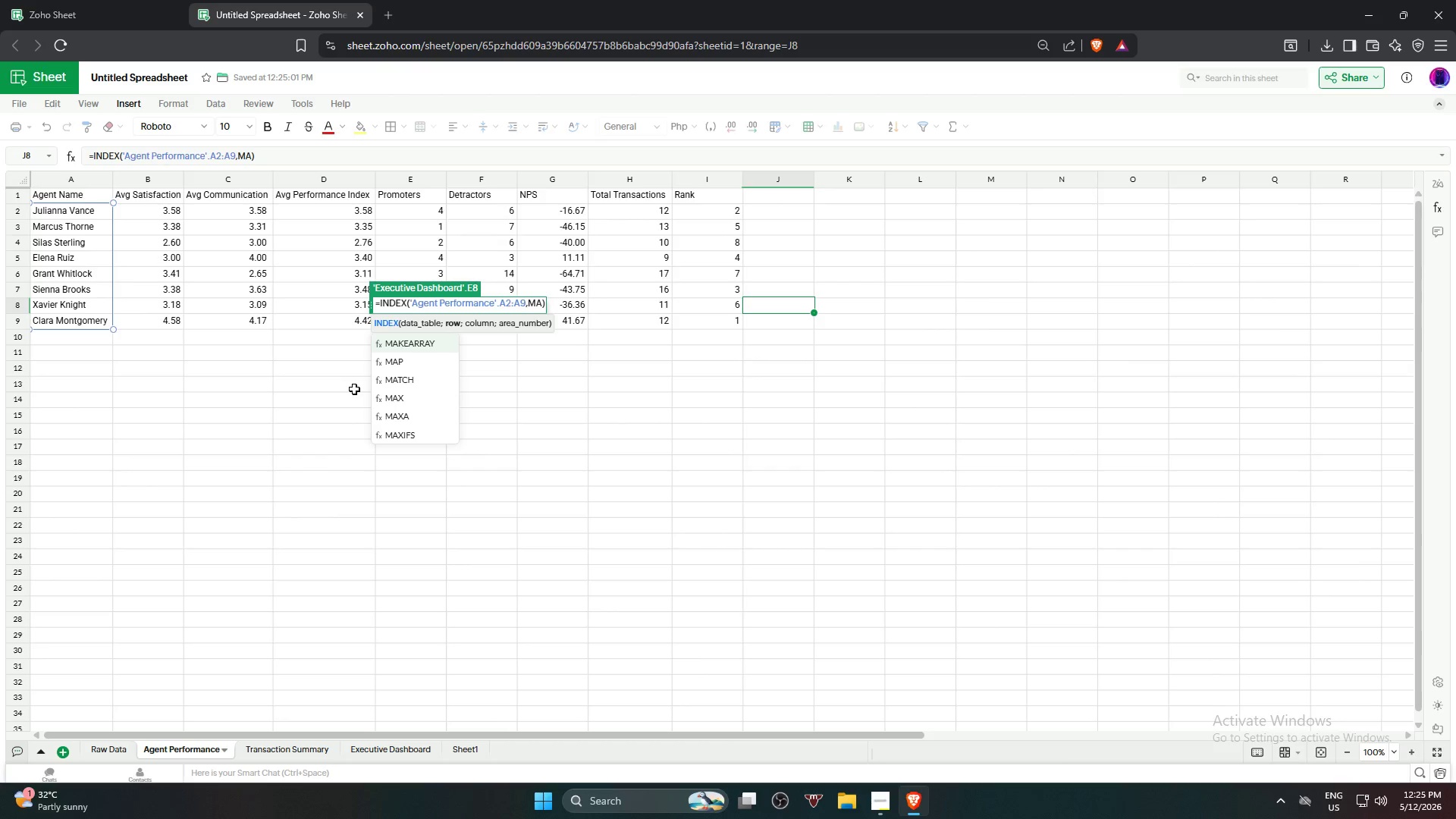 
left_click([376, 384])
 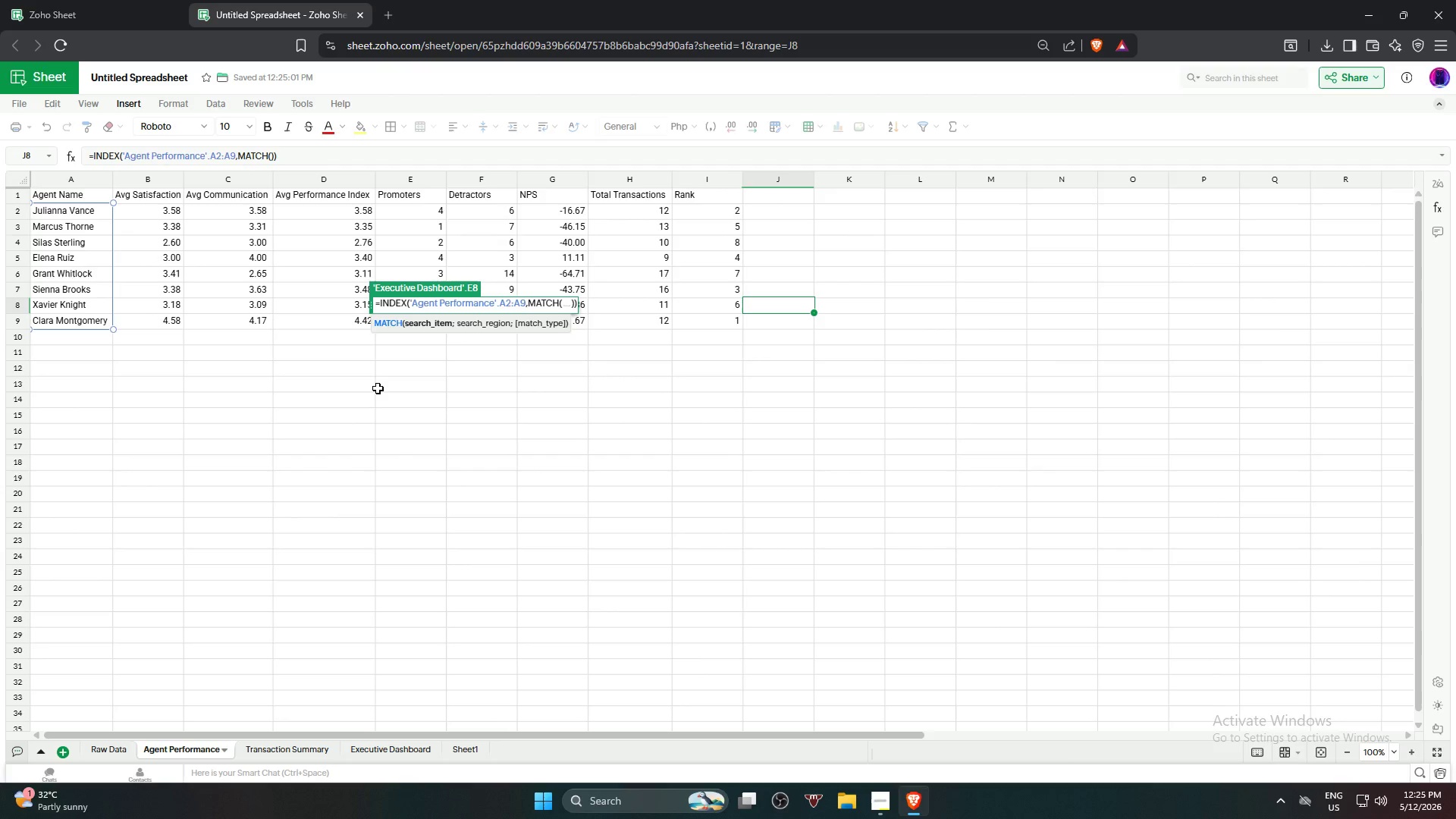 
type(Ma)
 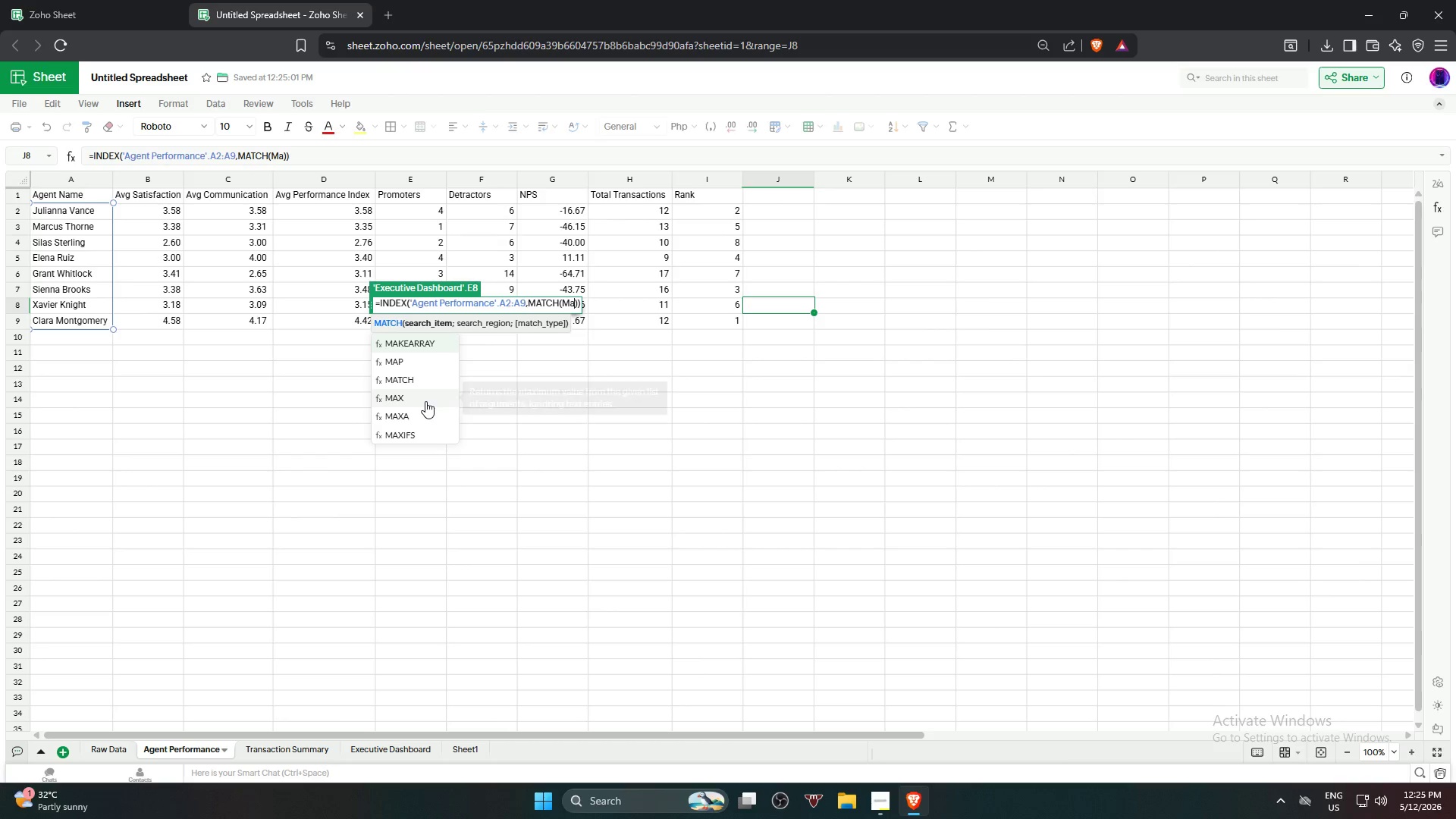 
key(O)
 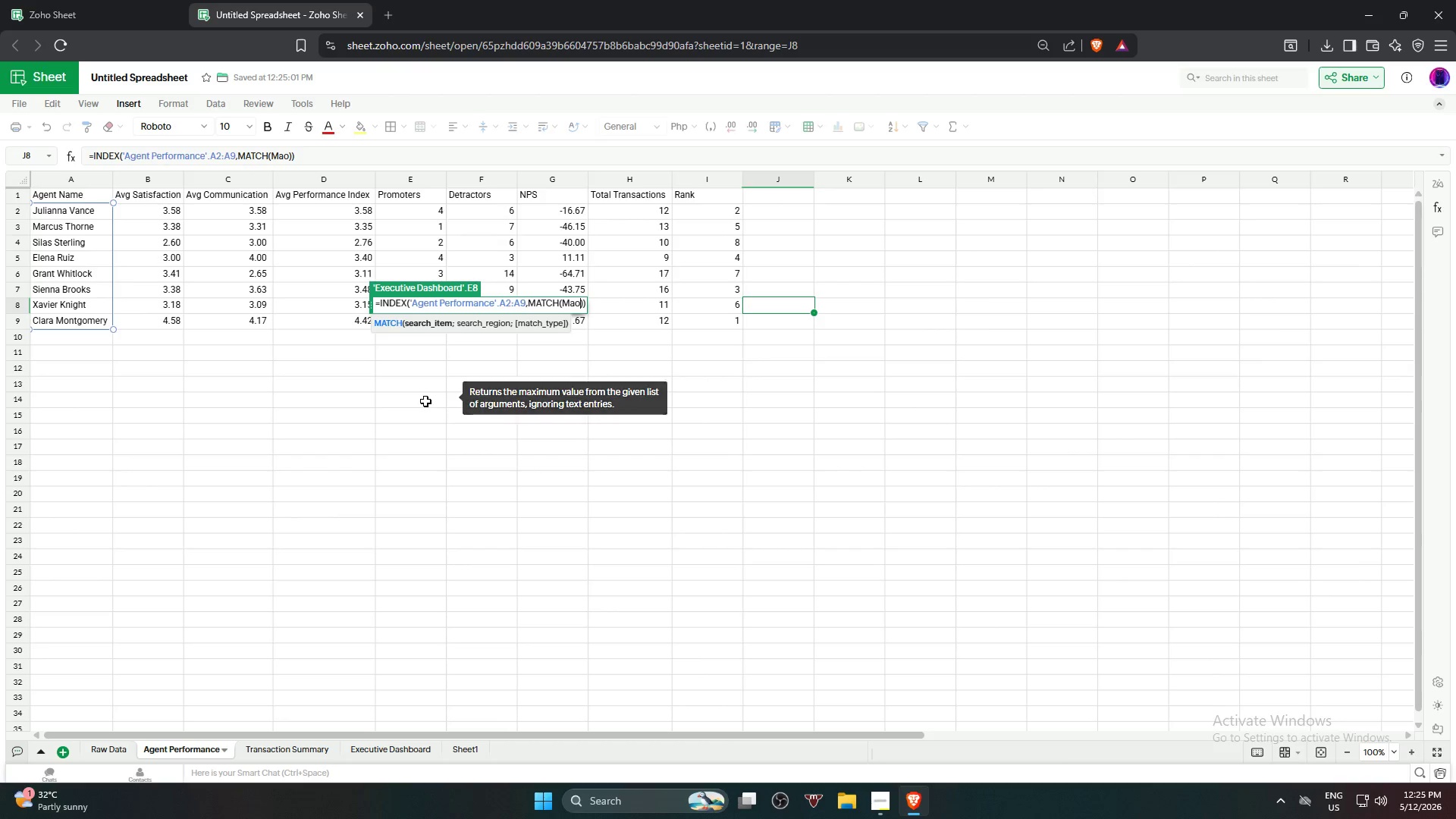 
key(Backspace)
 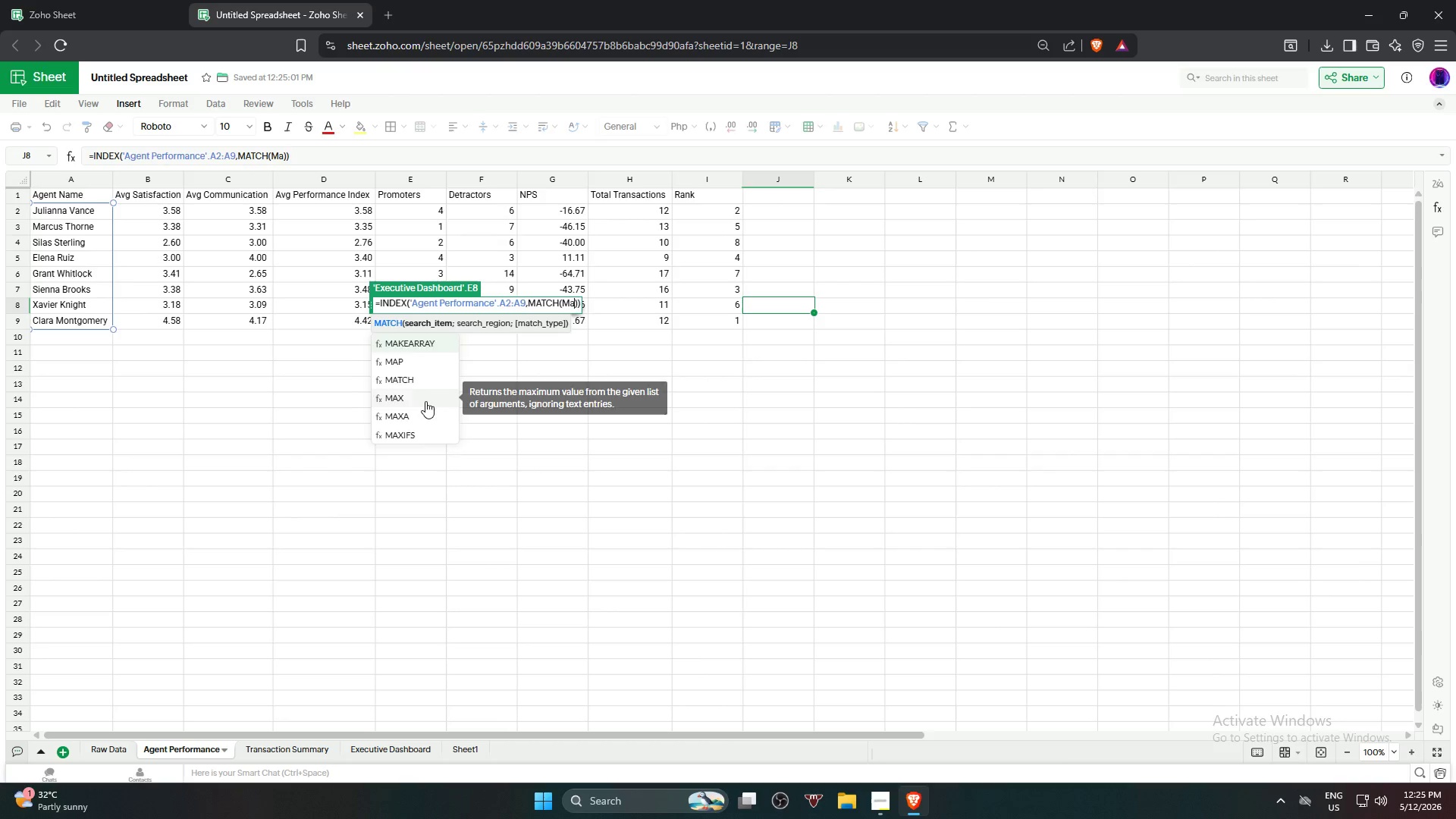 
key(O)
 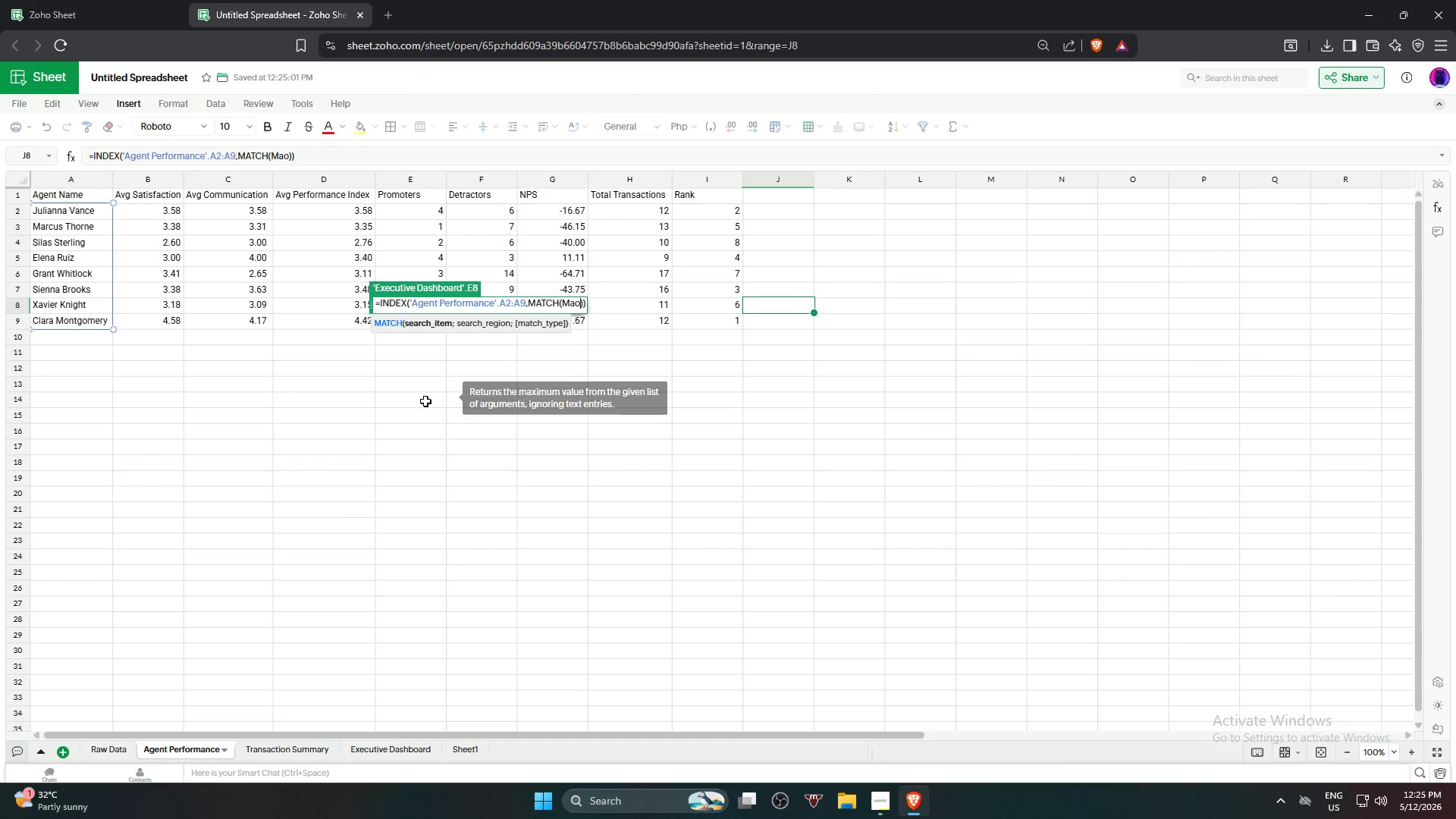 
key(Backspace)
 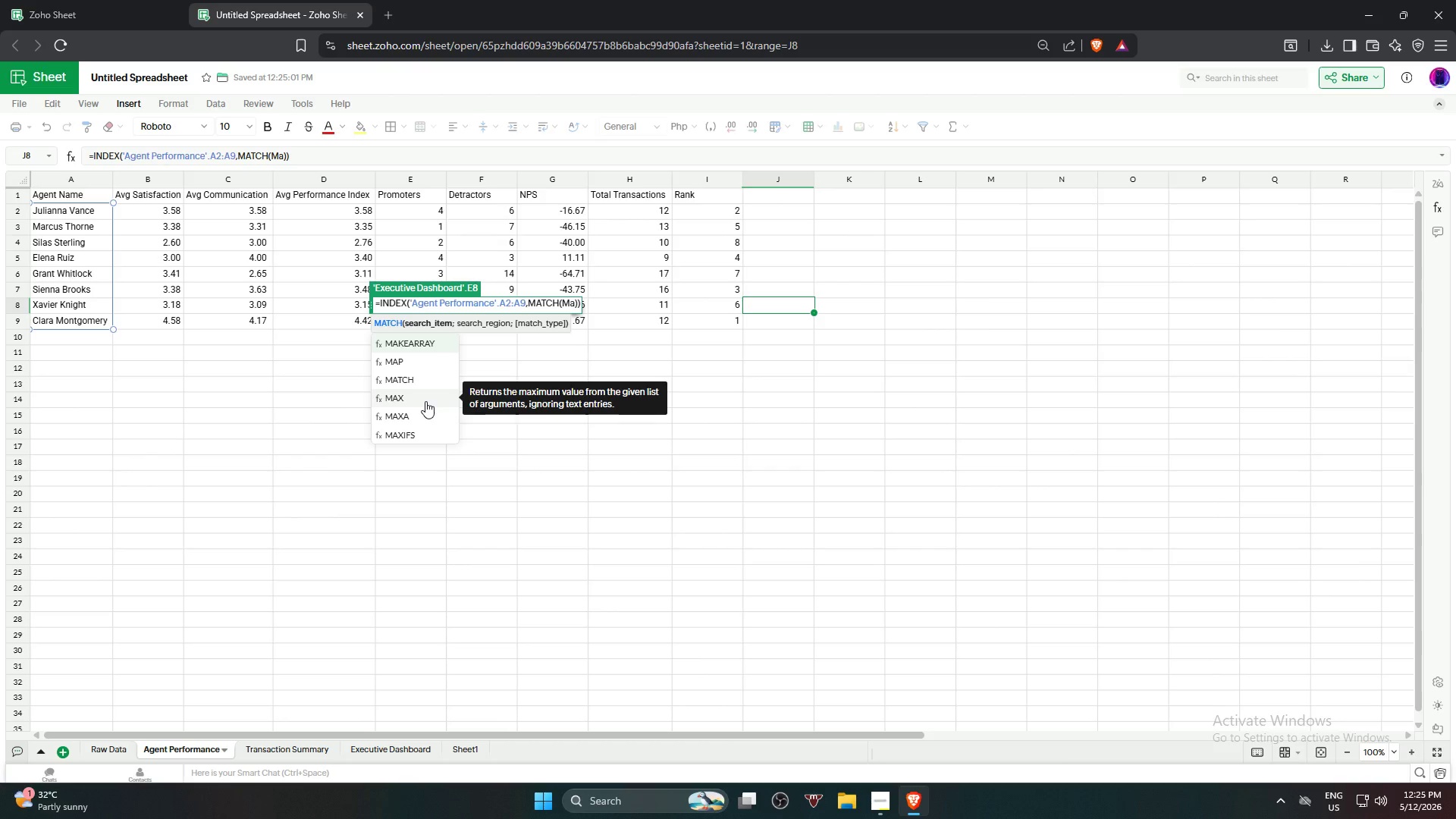 
key(Backspace)
 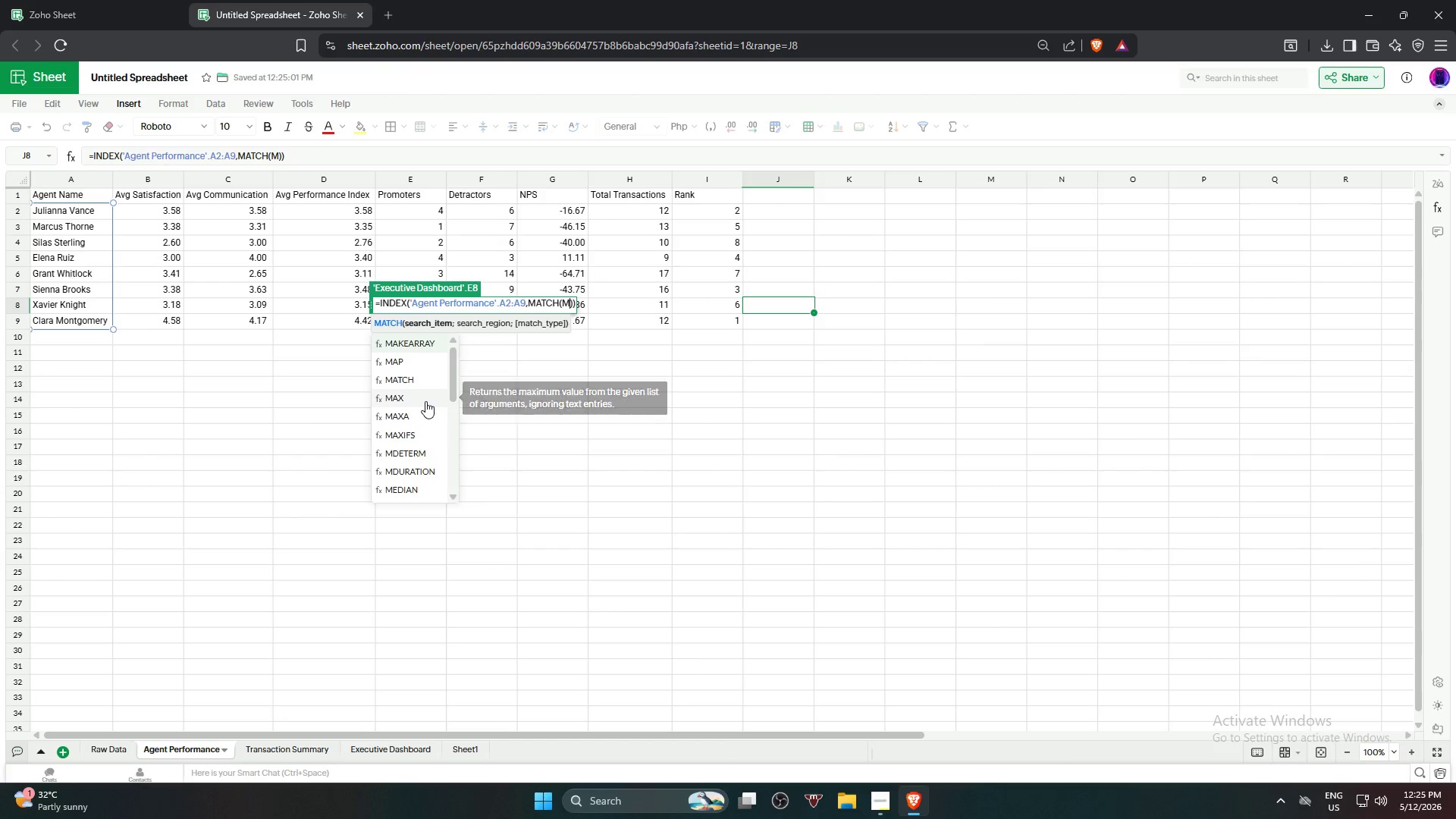 
key(I)
 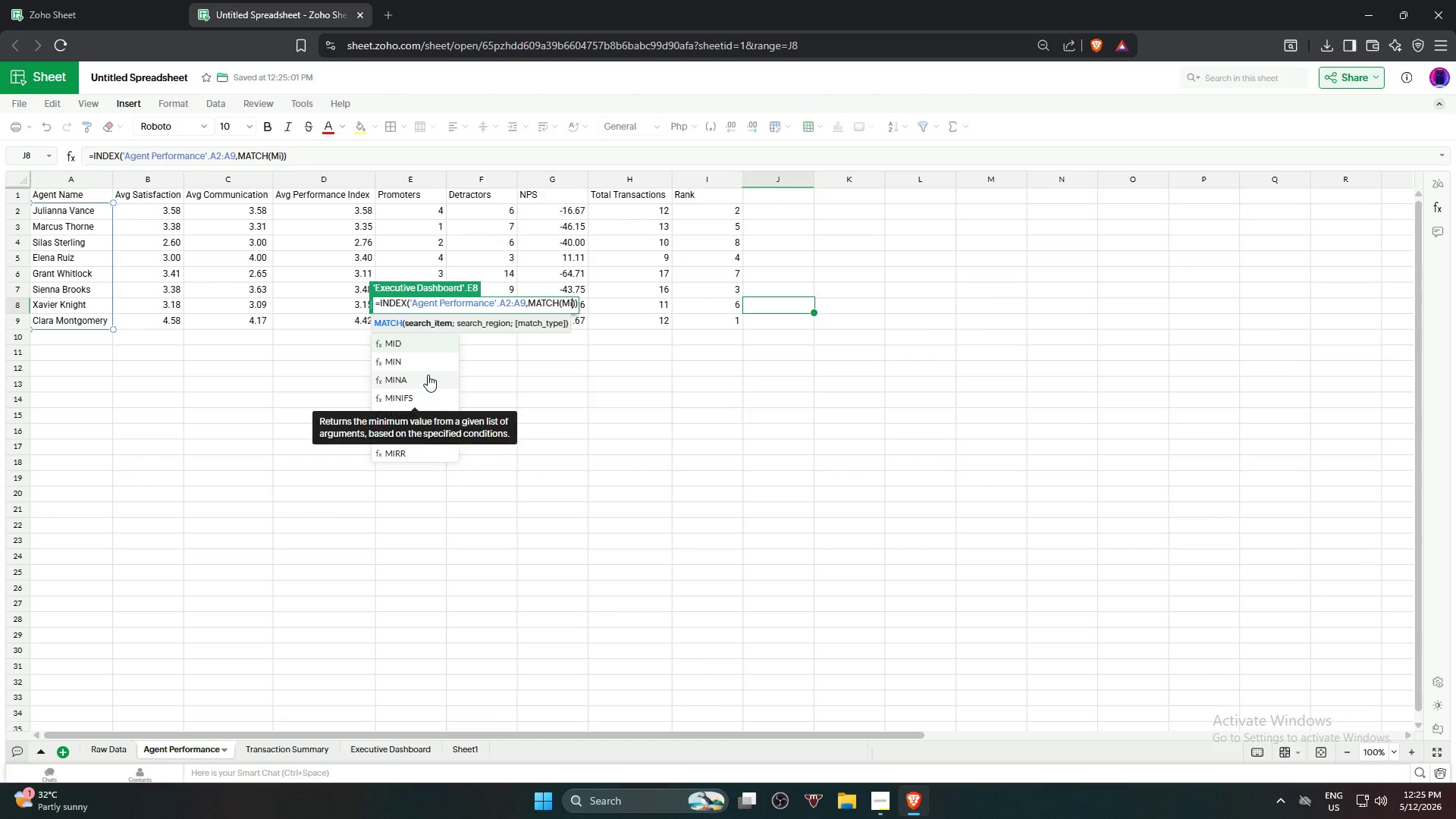 
left_click([429, 368])
 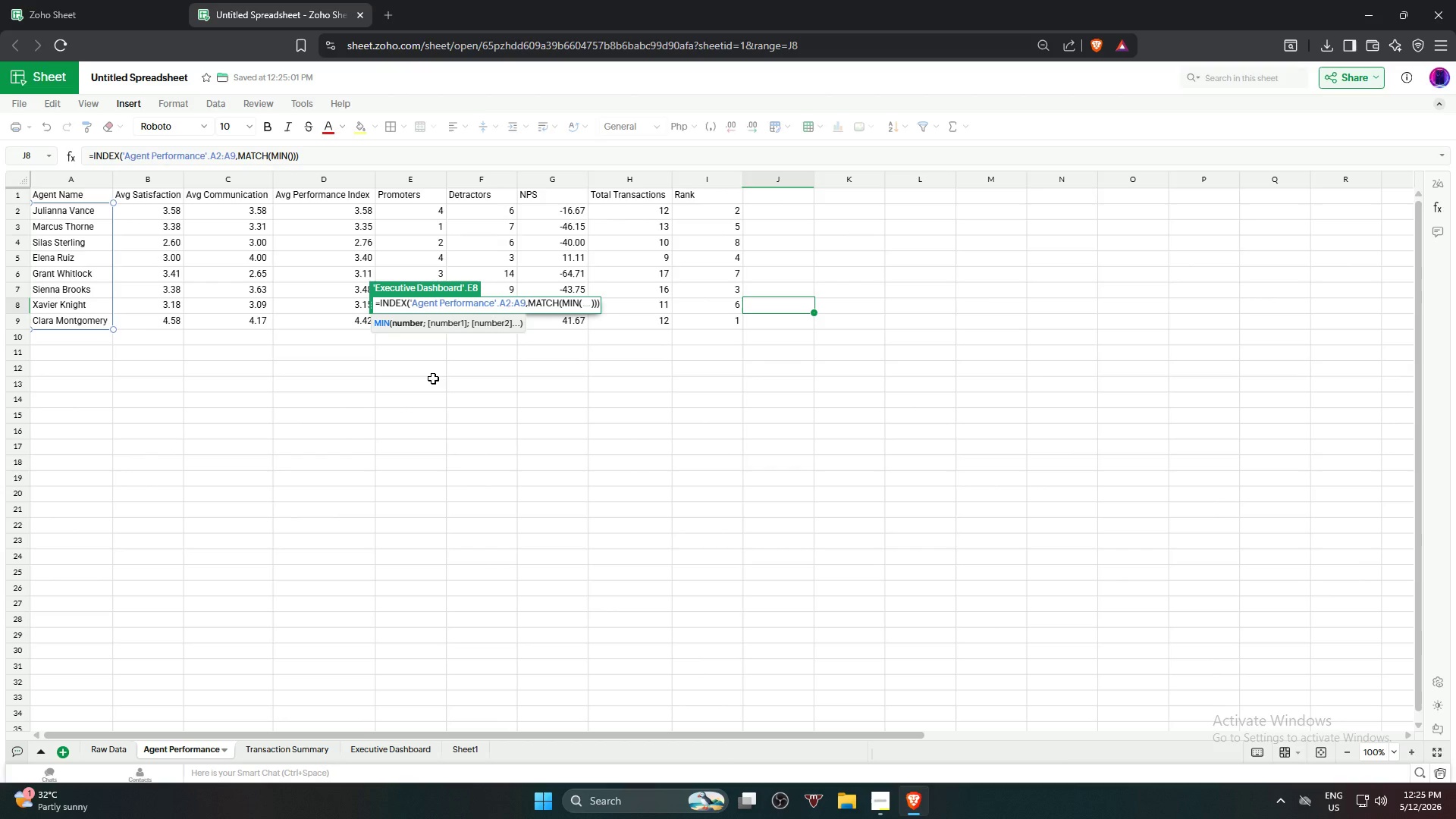 
scroll: coordinate [353, 325], scroll_direction: up, amount: 2.0
 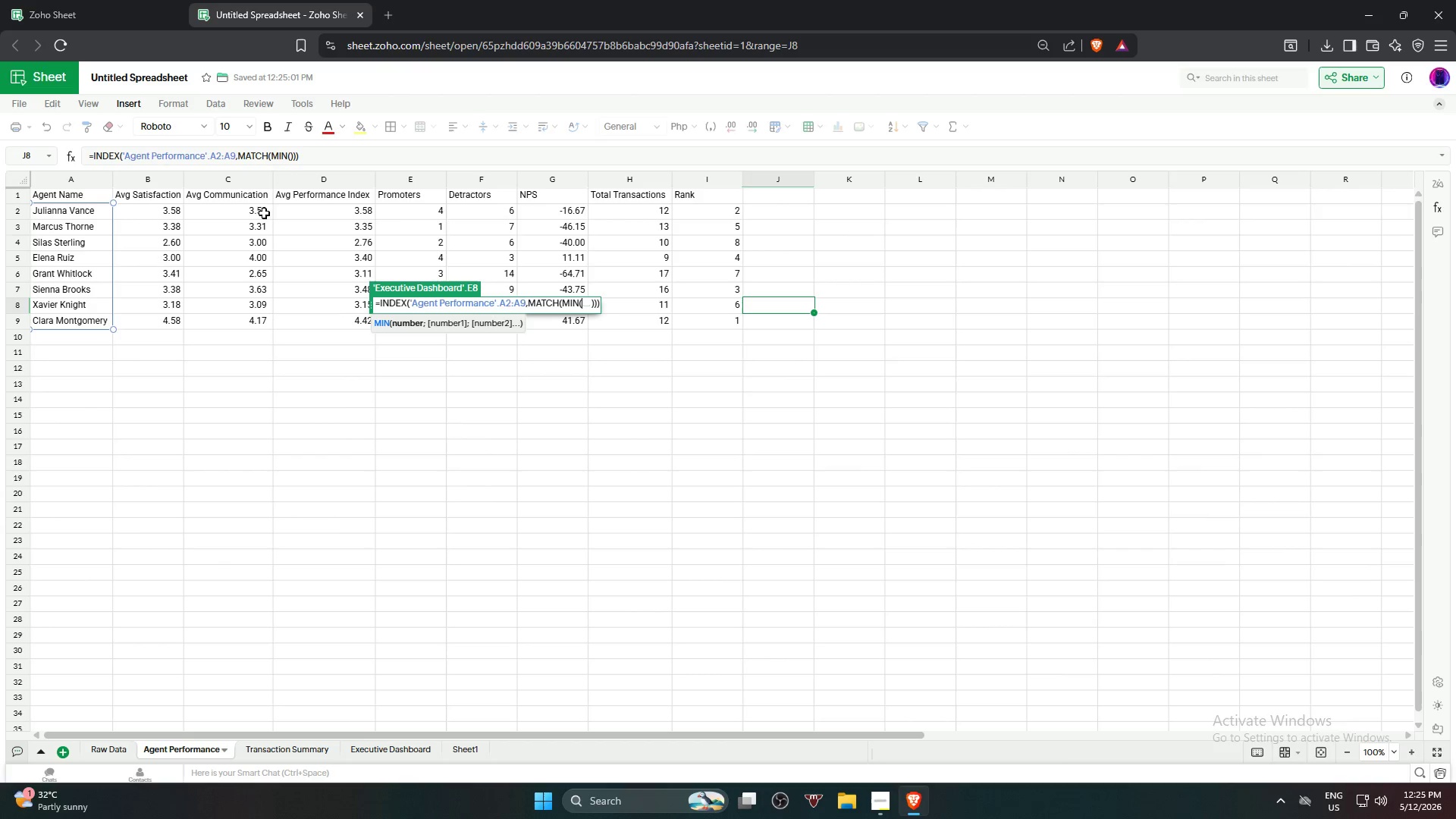 
left_click_drag(start_coordinate=[258, 210], to_coordinate=[259, 316])
 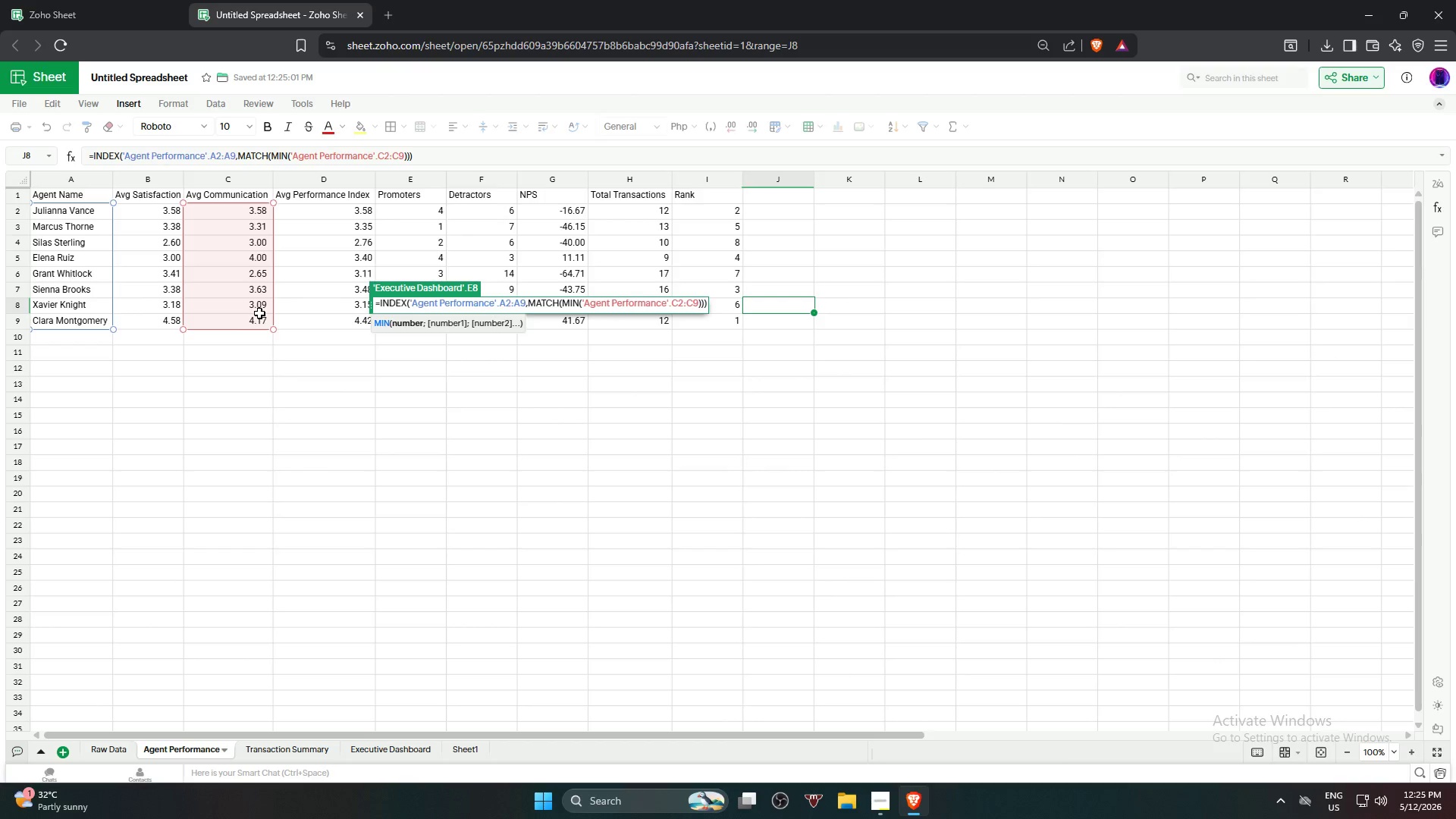 
key(Shift+0)
 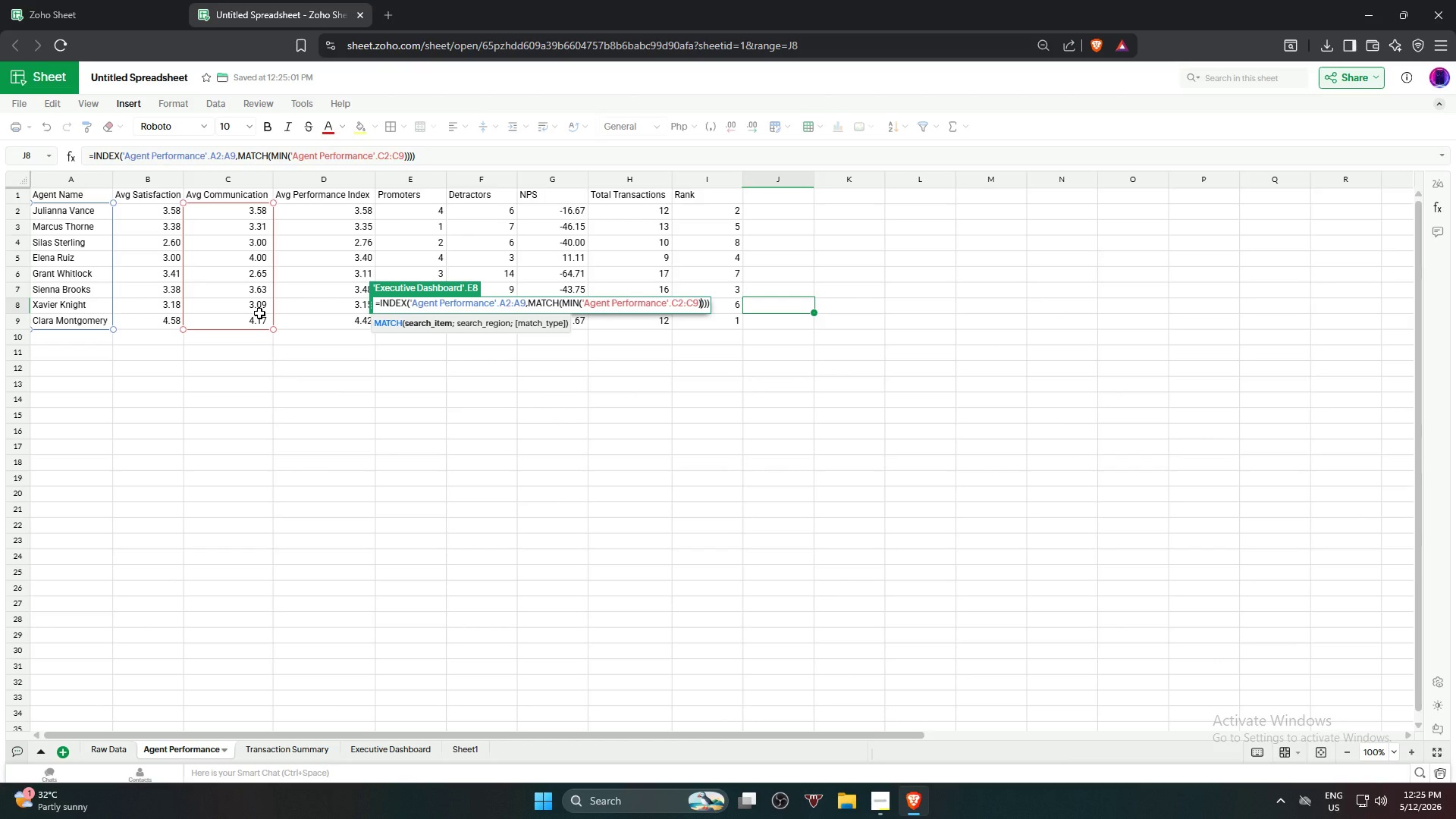 
key(Comma)
 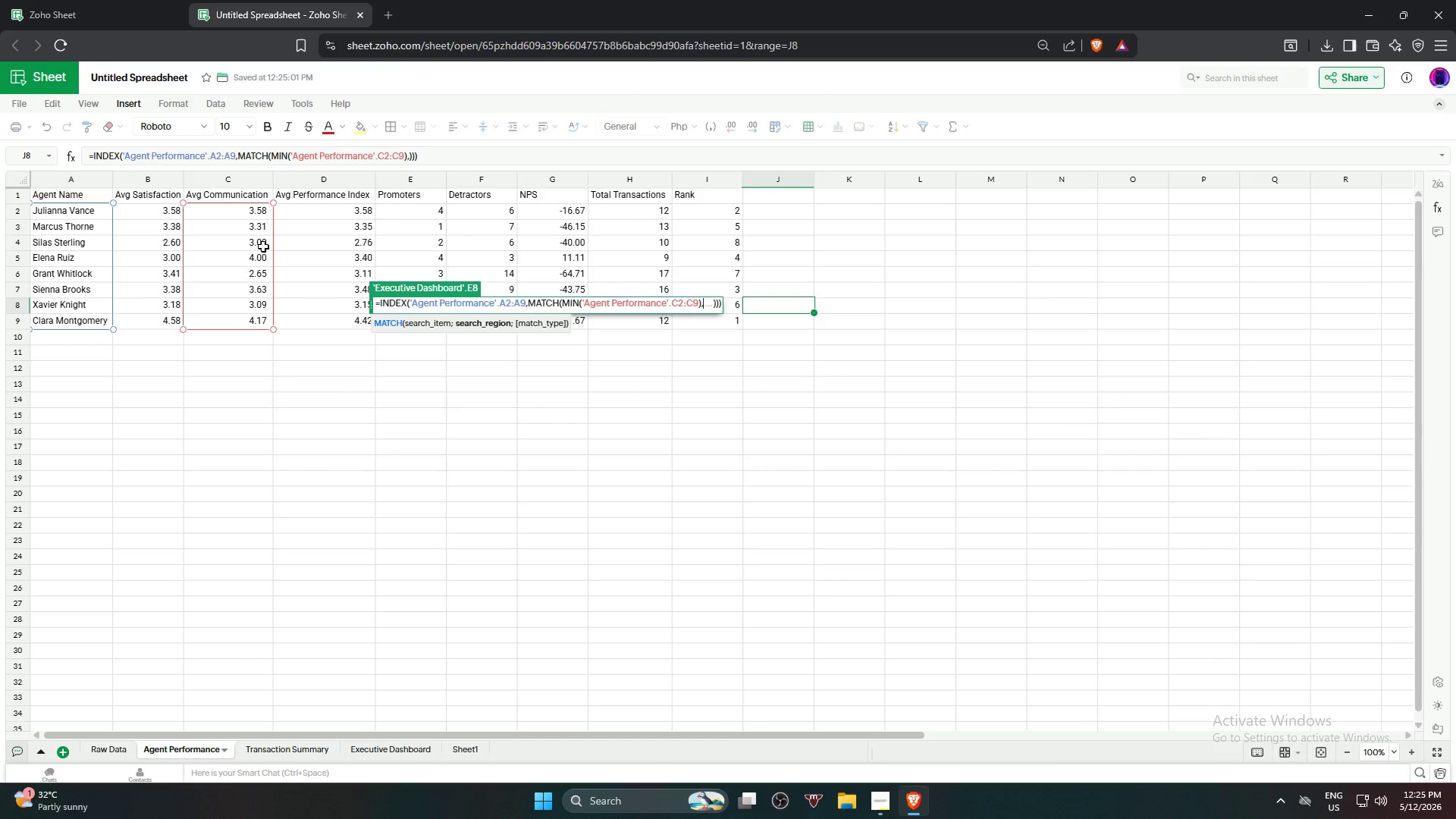 
left_click_drag(start_coordinate=[253, 202], to_coordinate=[257, 323])
 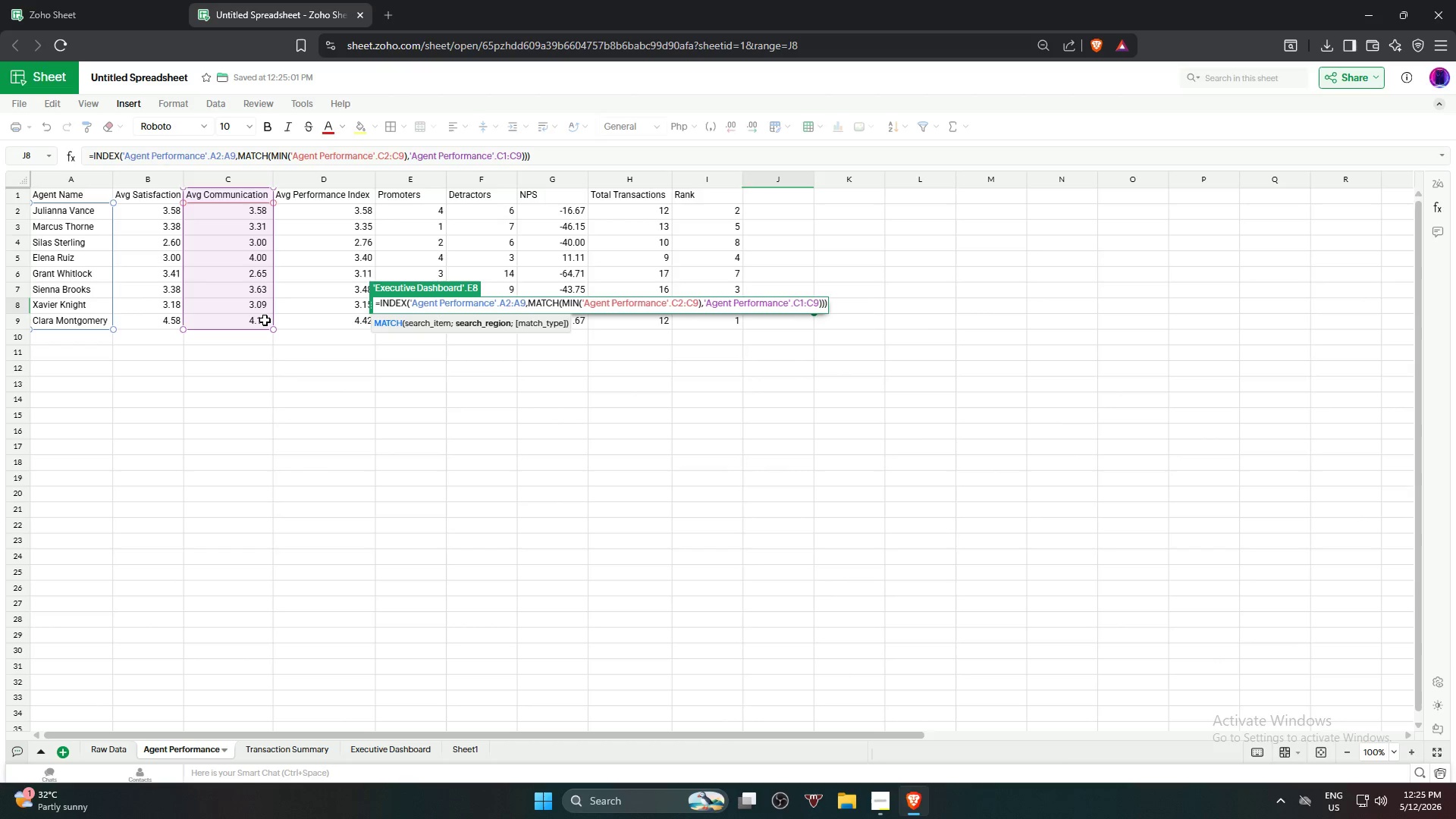 
key(Comma)
 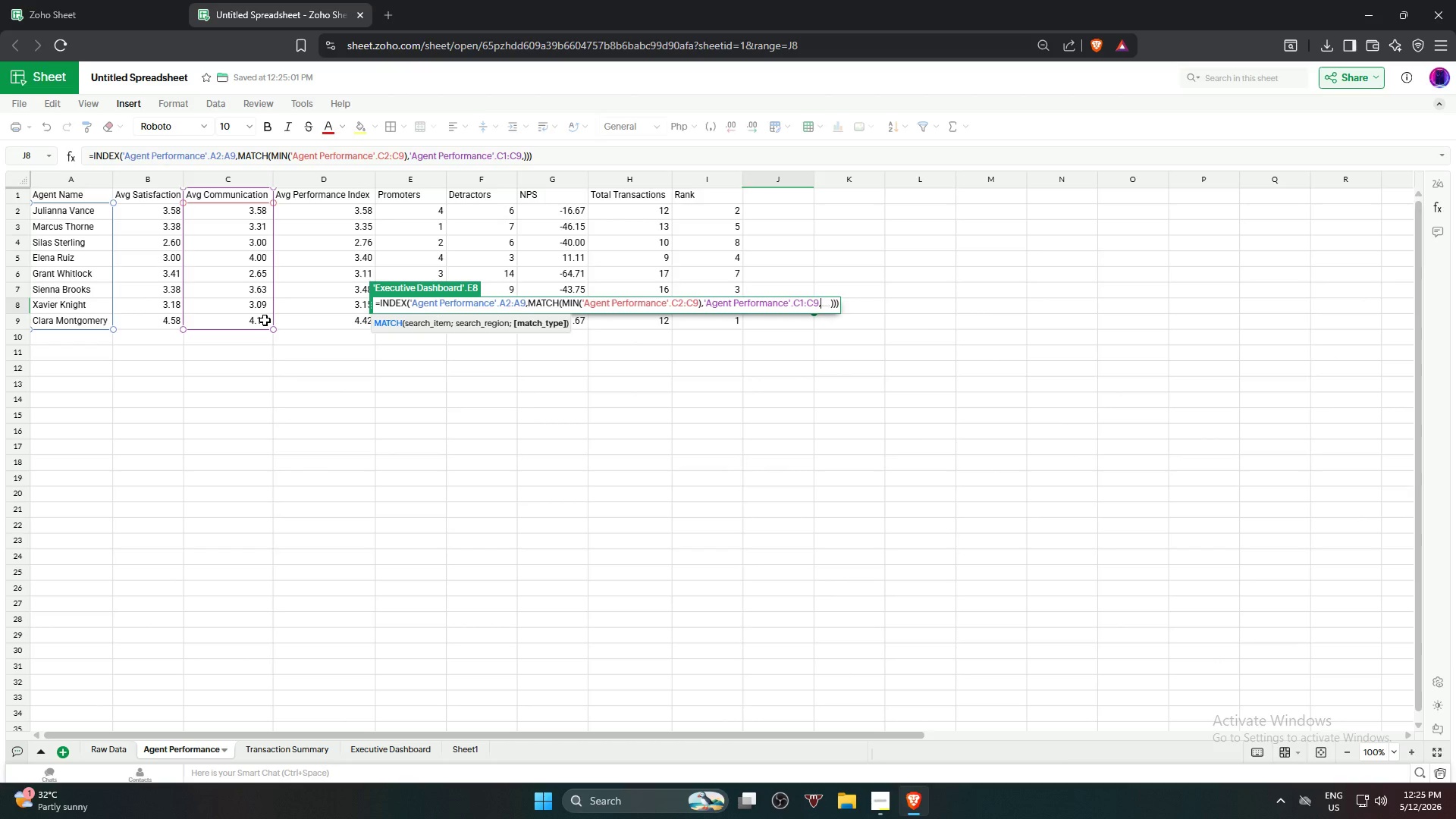 
key(0)
 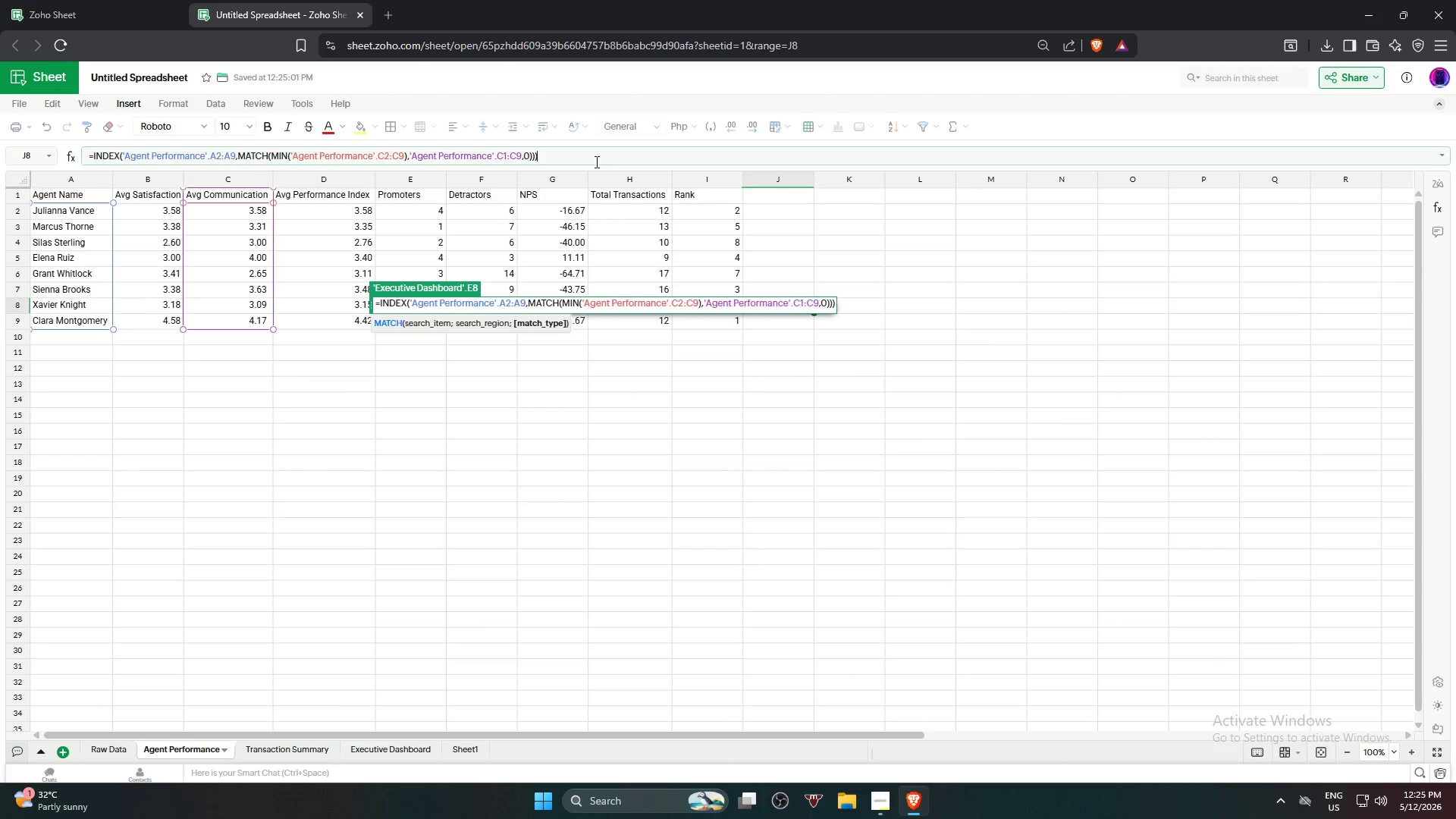 
key(Backspace)
 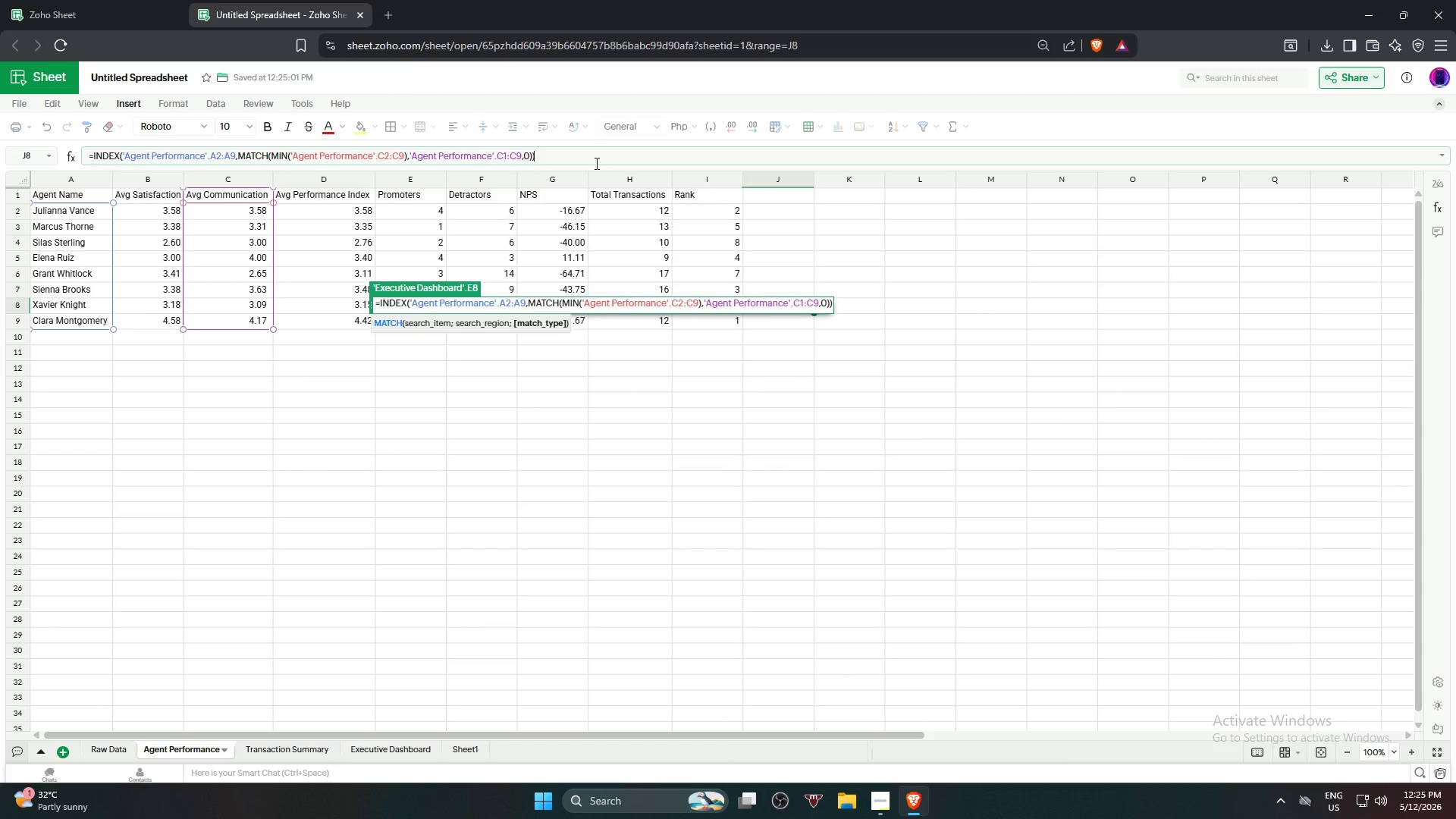 
key(Backspace)
 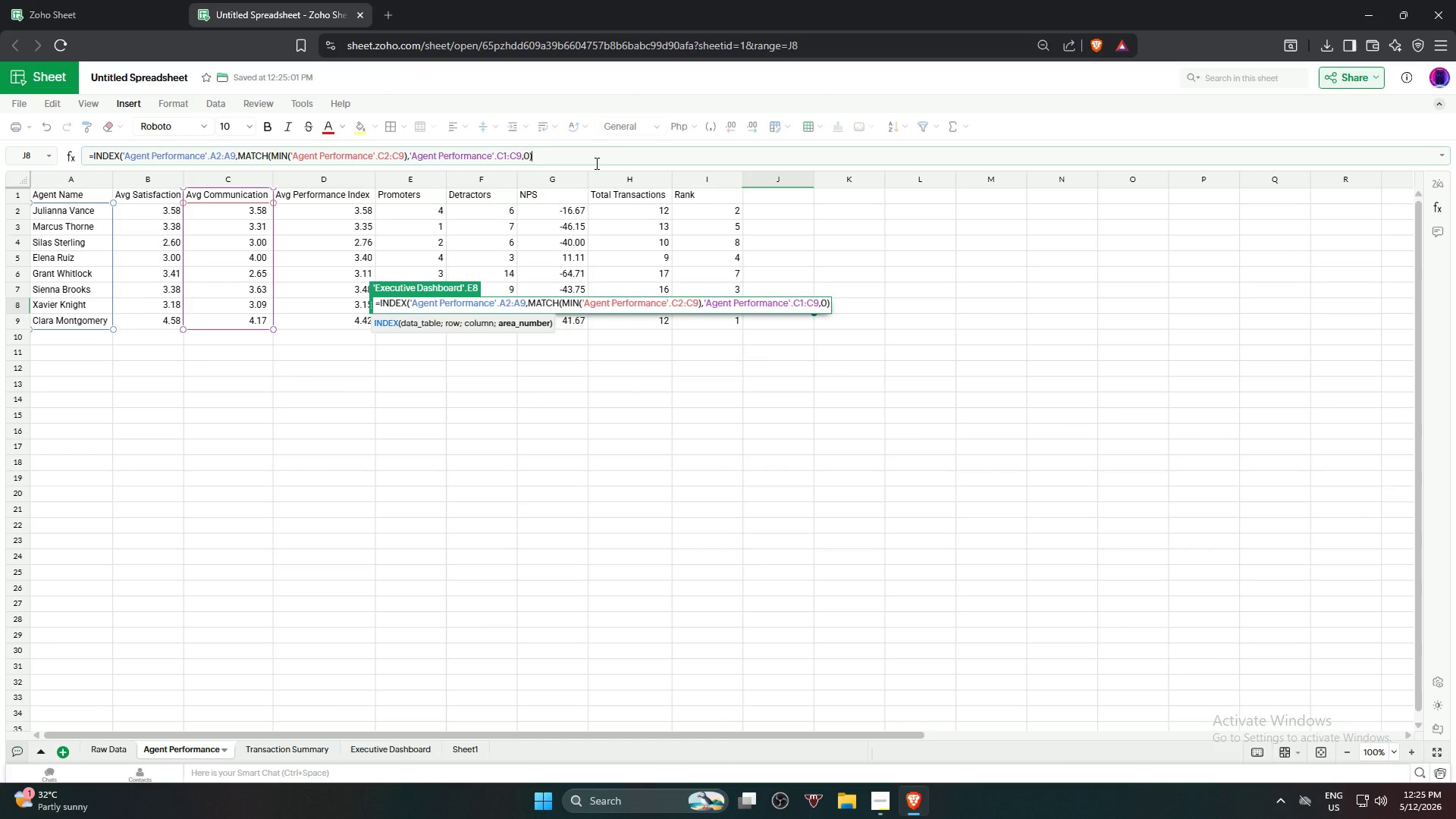 
key(Backspace)
 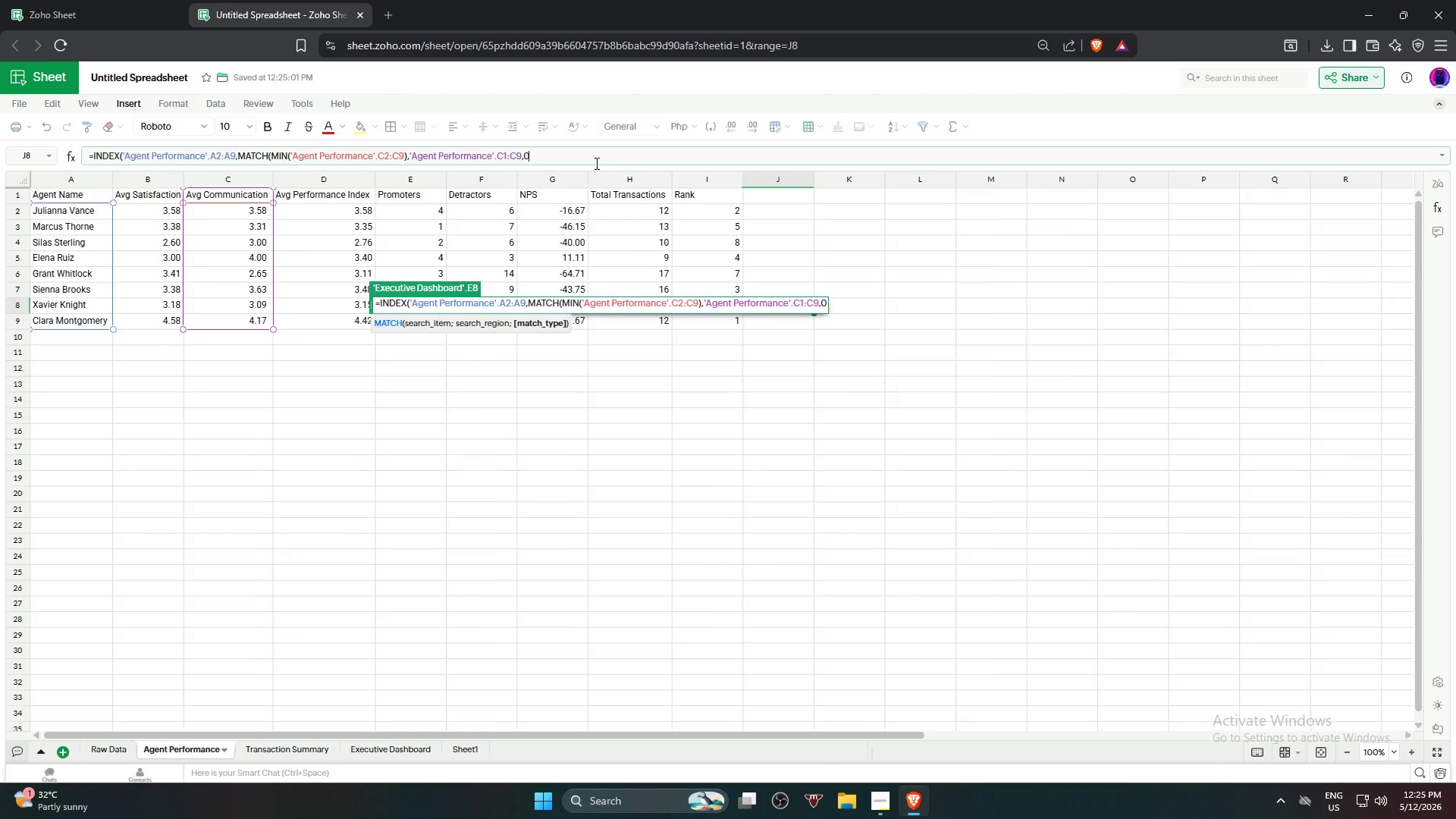 
key(Enter)
 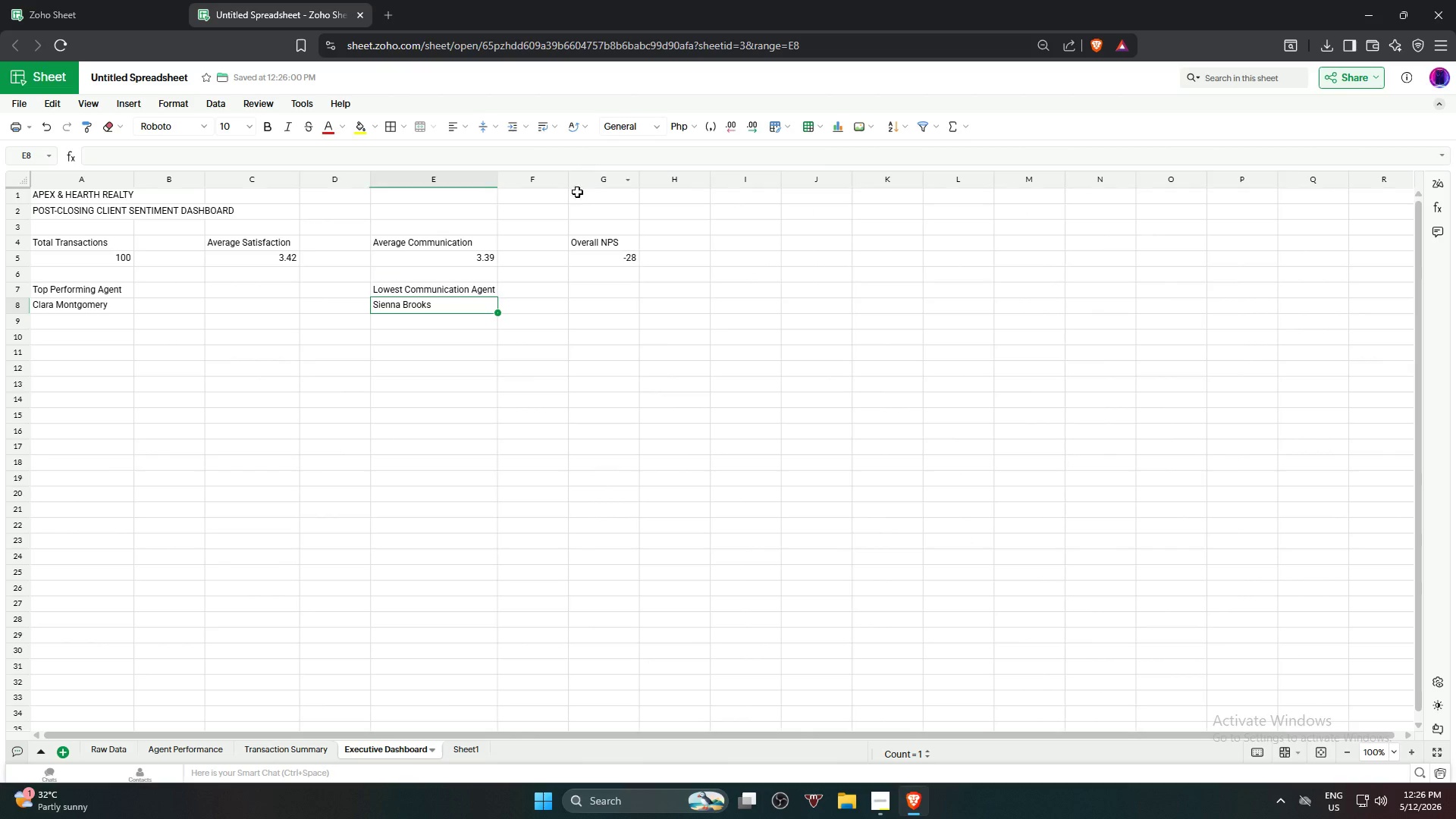 
left_click([528, 378])
 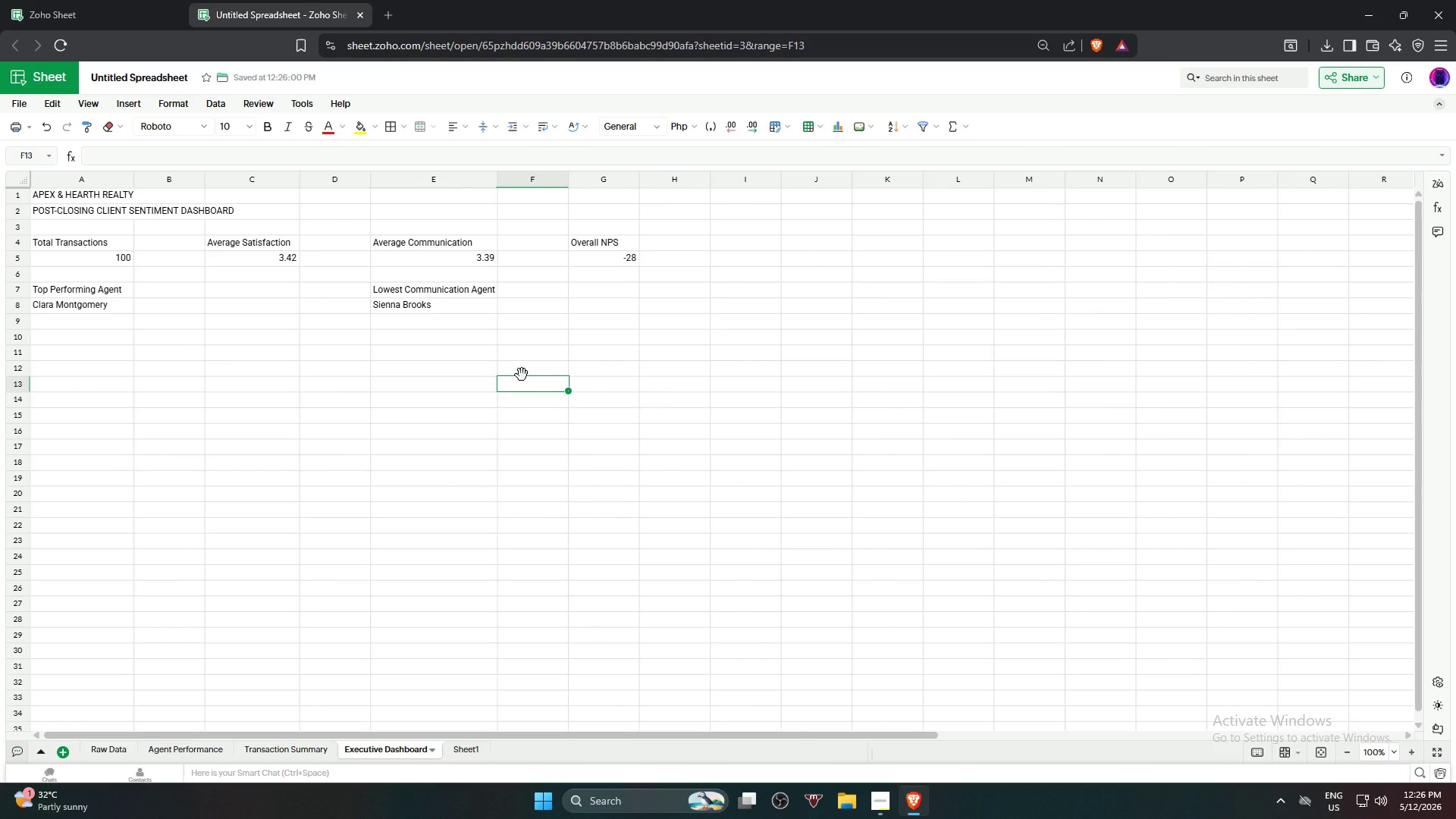 
wait(10.44)
 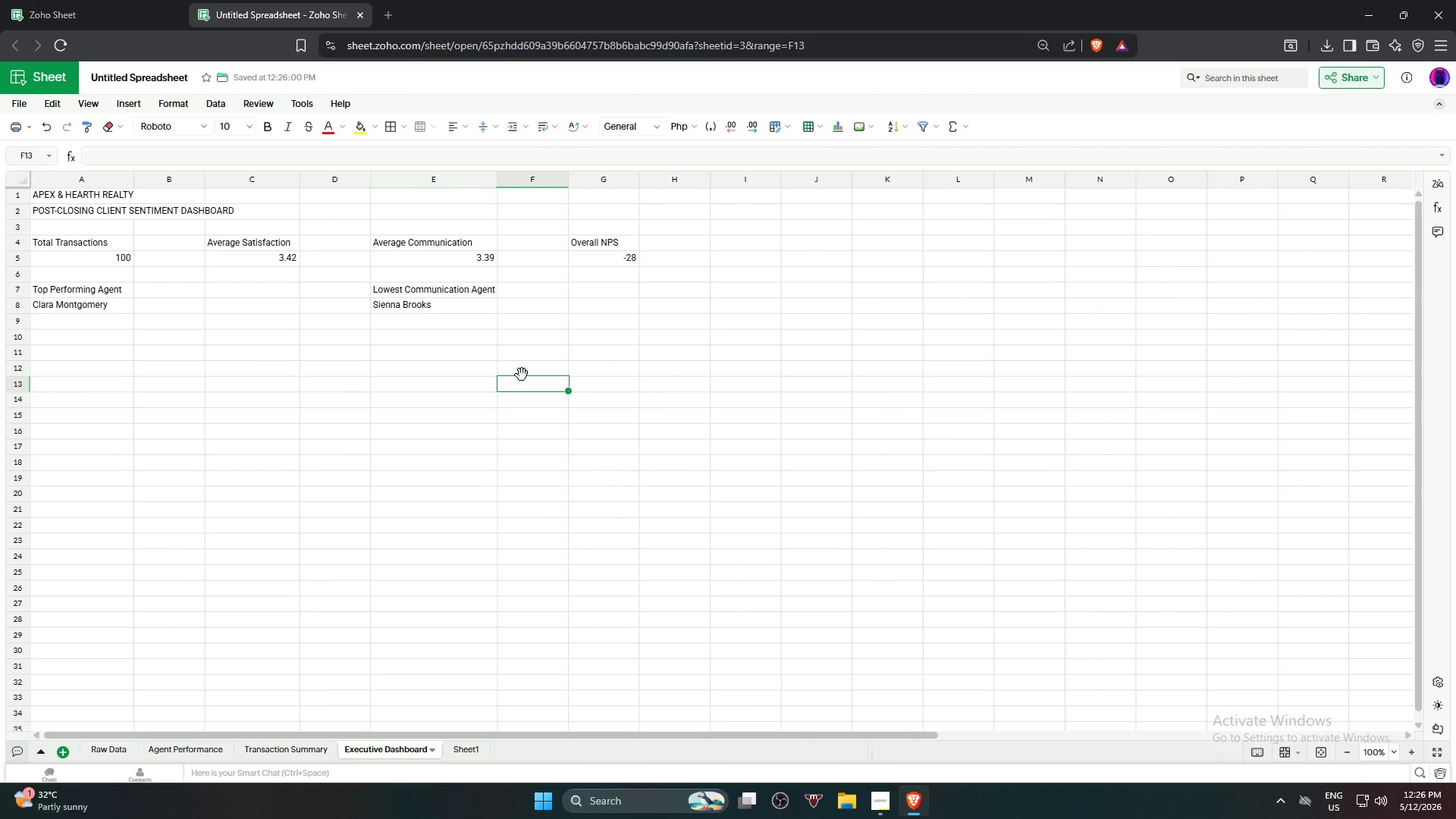 
left_click([315, 746])
 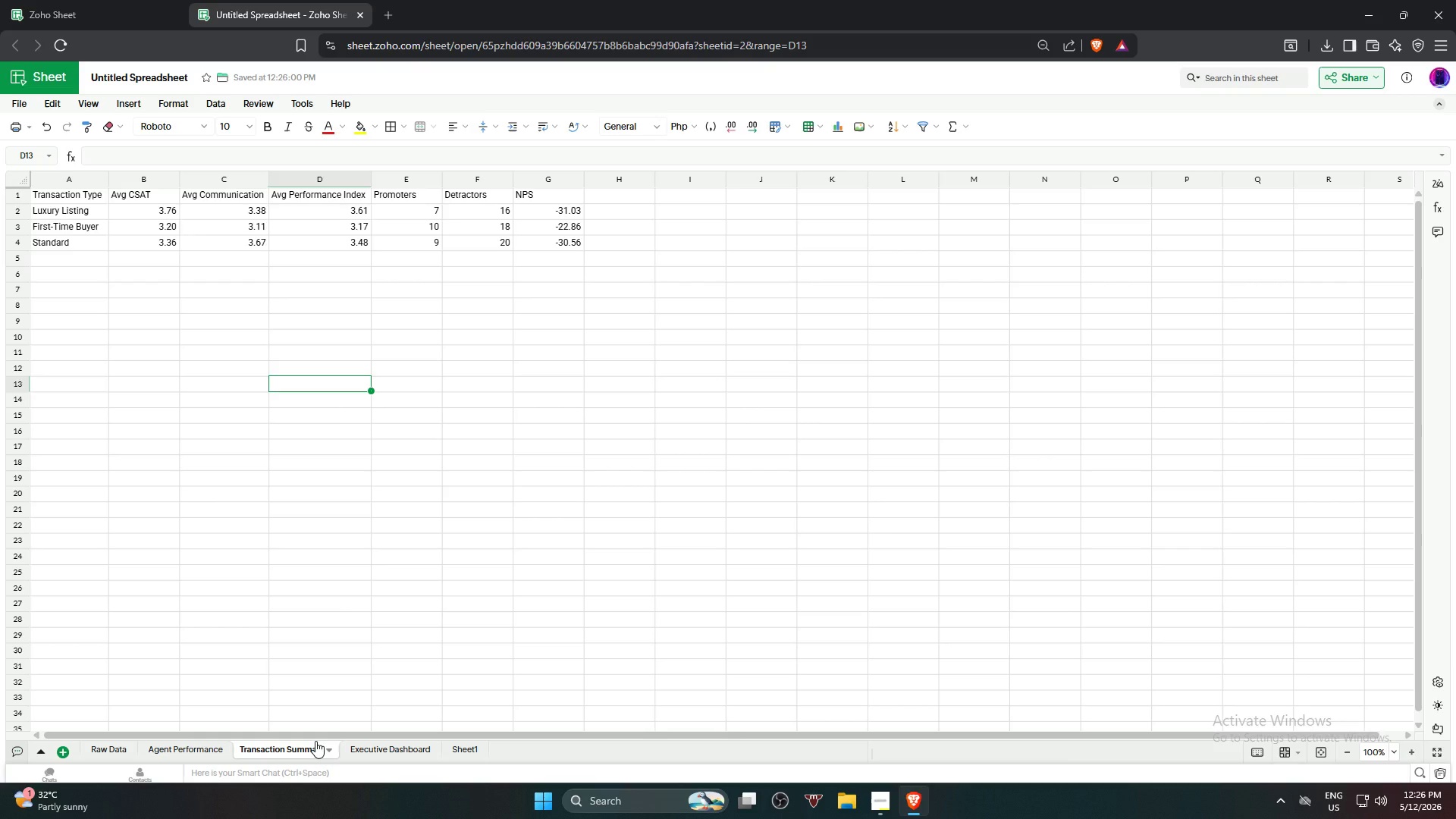 
wait(22.95)
 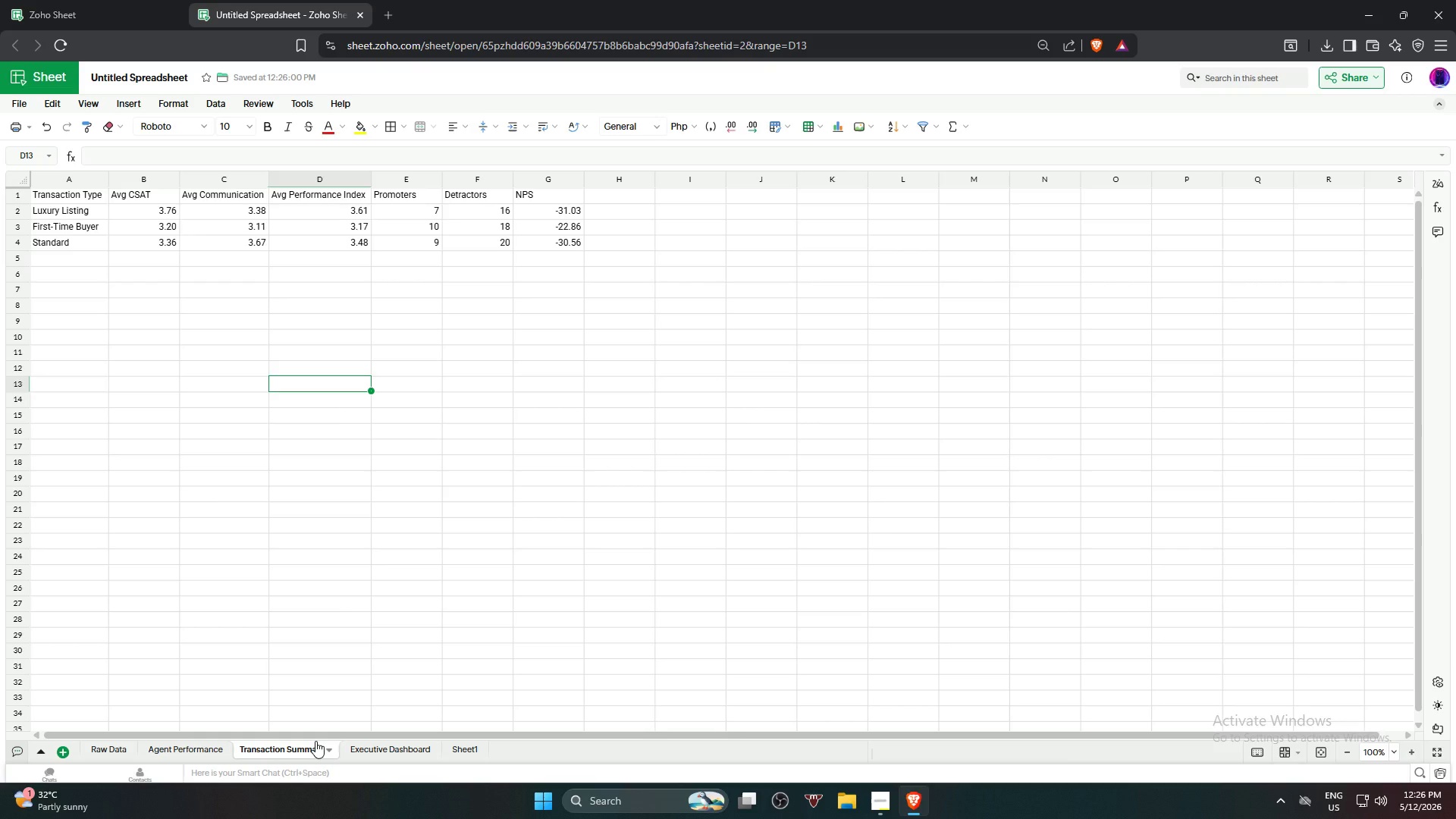 
left_click([369, 749])
 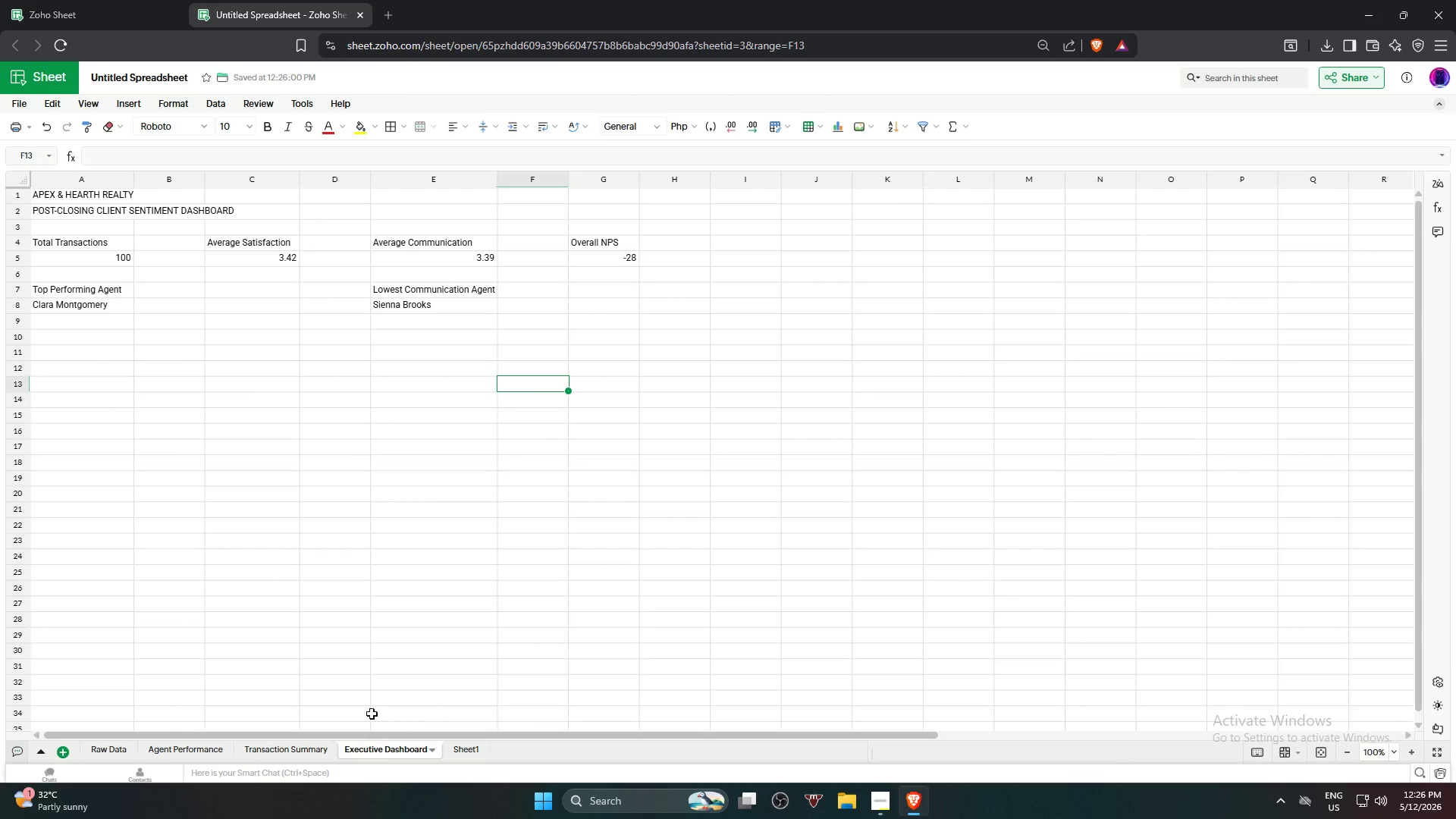 
scroll: coordinate [180, 539], scroll_direction: down, amount: 2.0
 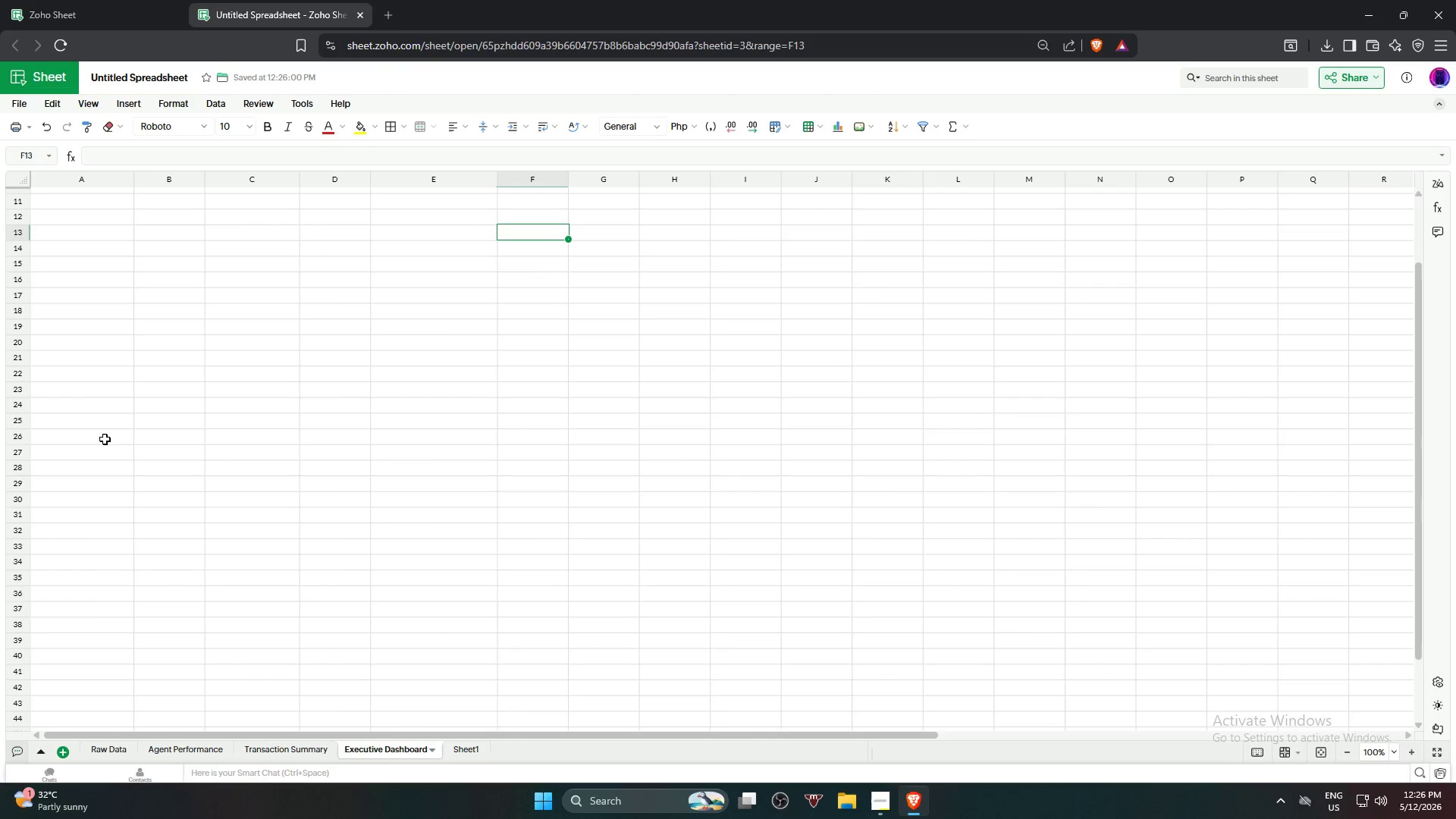 
left_click([96, 434])
 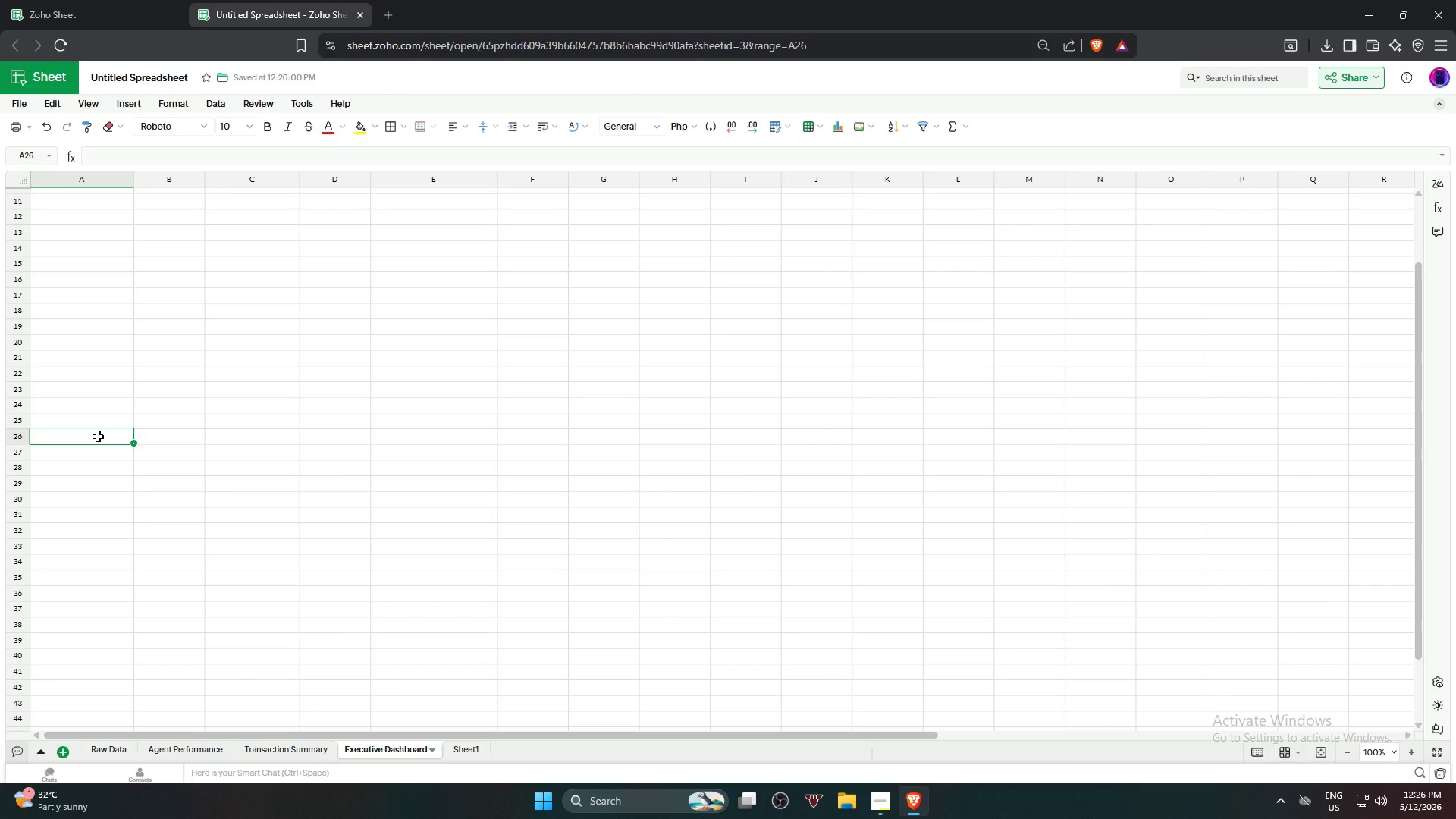 
type(Ta)
key(Backspace)
type(ransaction Type Summar)
key(Backspace)
type(ry)
 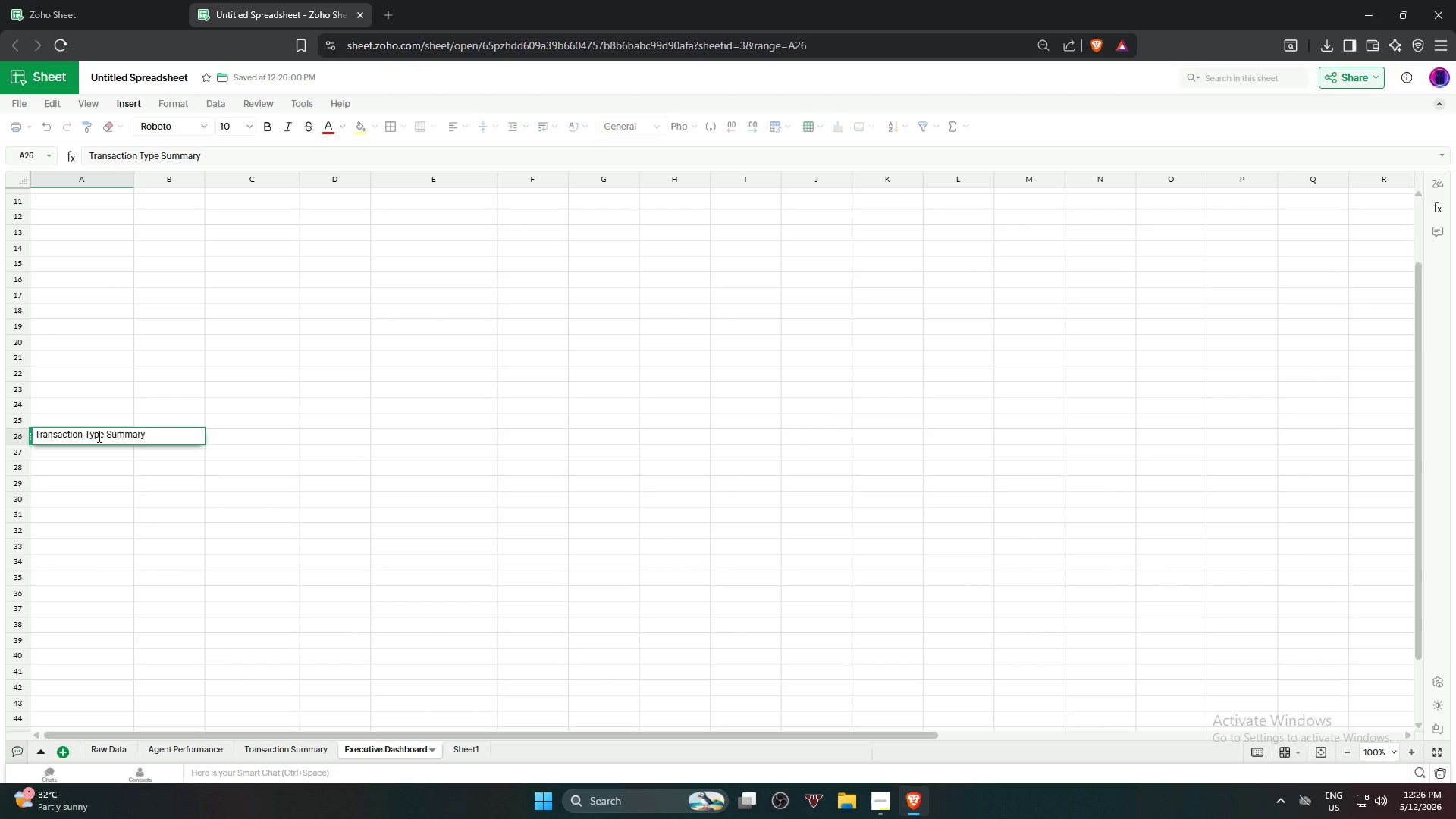 
key(Enter)
 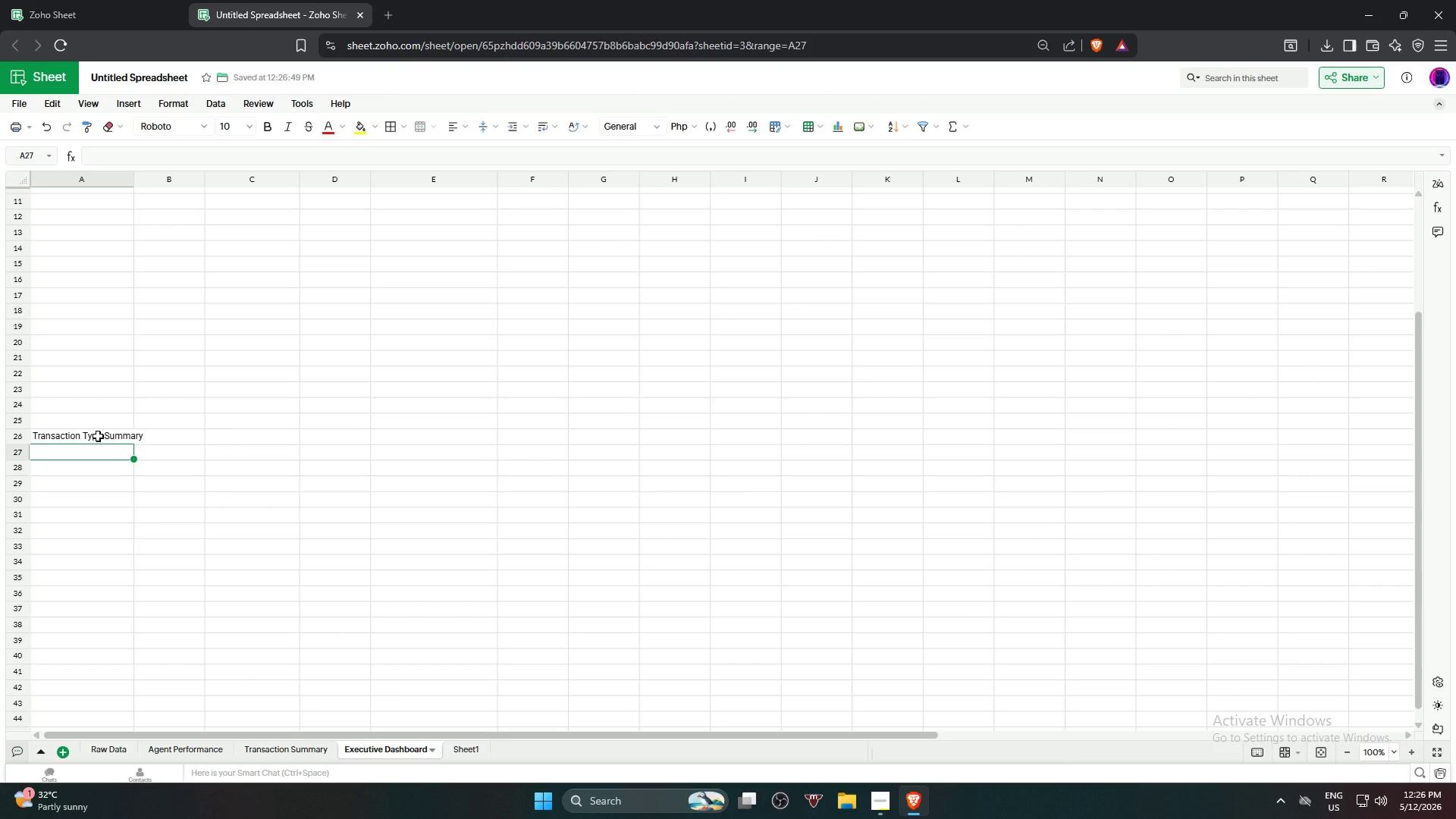 
type(Transaction Type )
 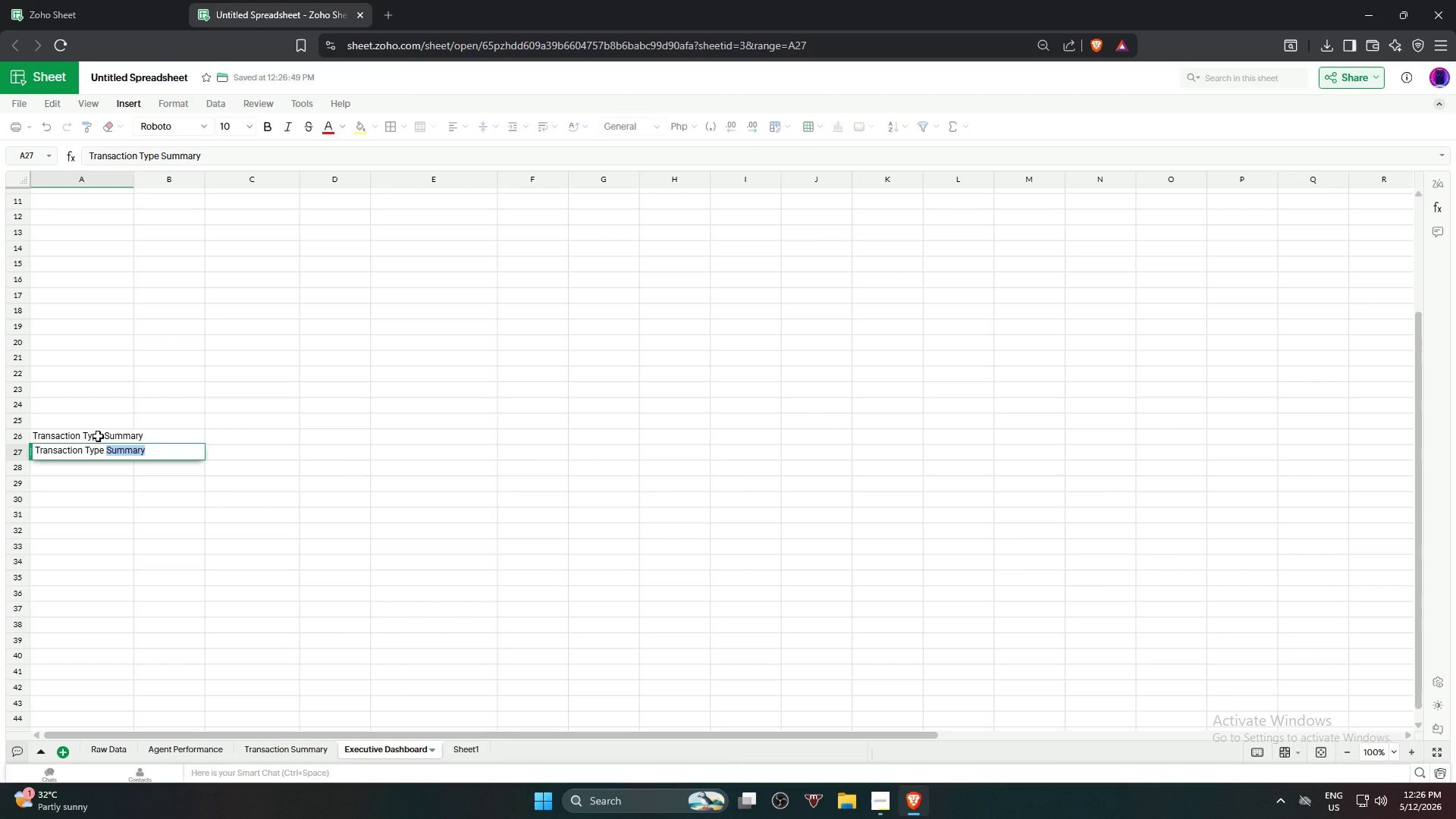 
key(Enter)
 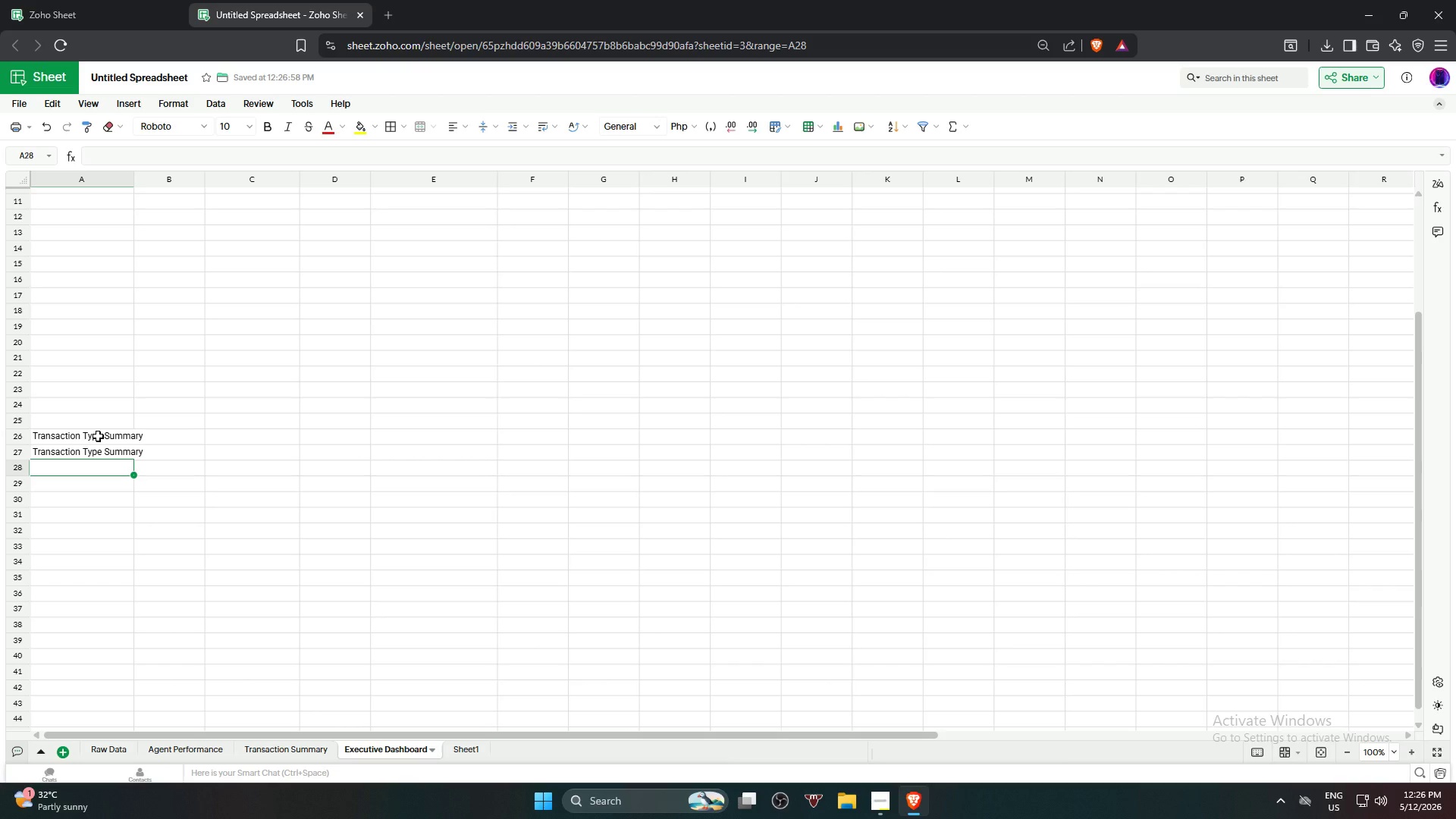 
key(ArrowUp)
 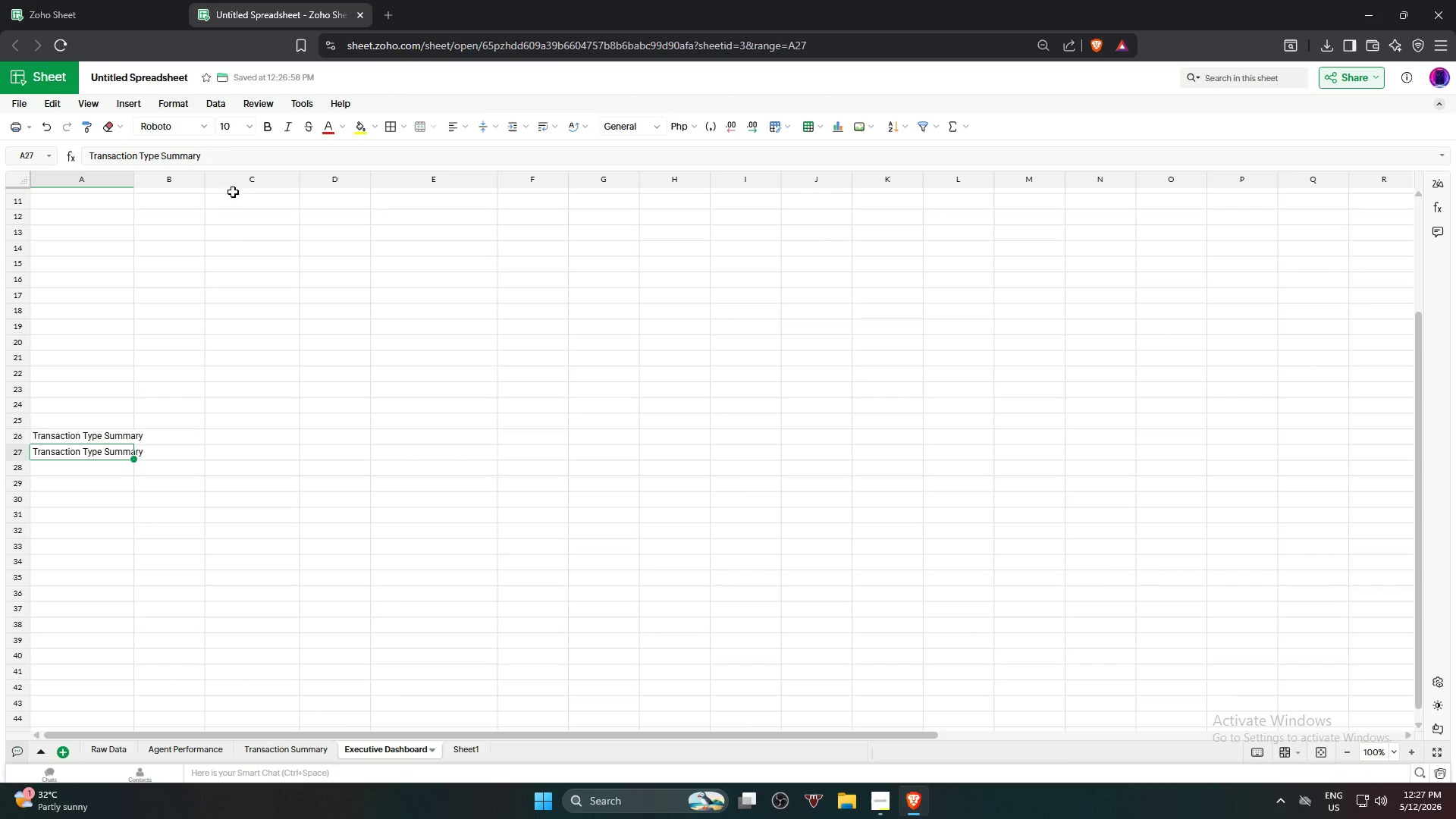 
left_click_drag(start_coordinate=[225, 148], to_coordinate=[163, 161])
 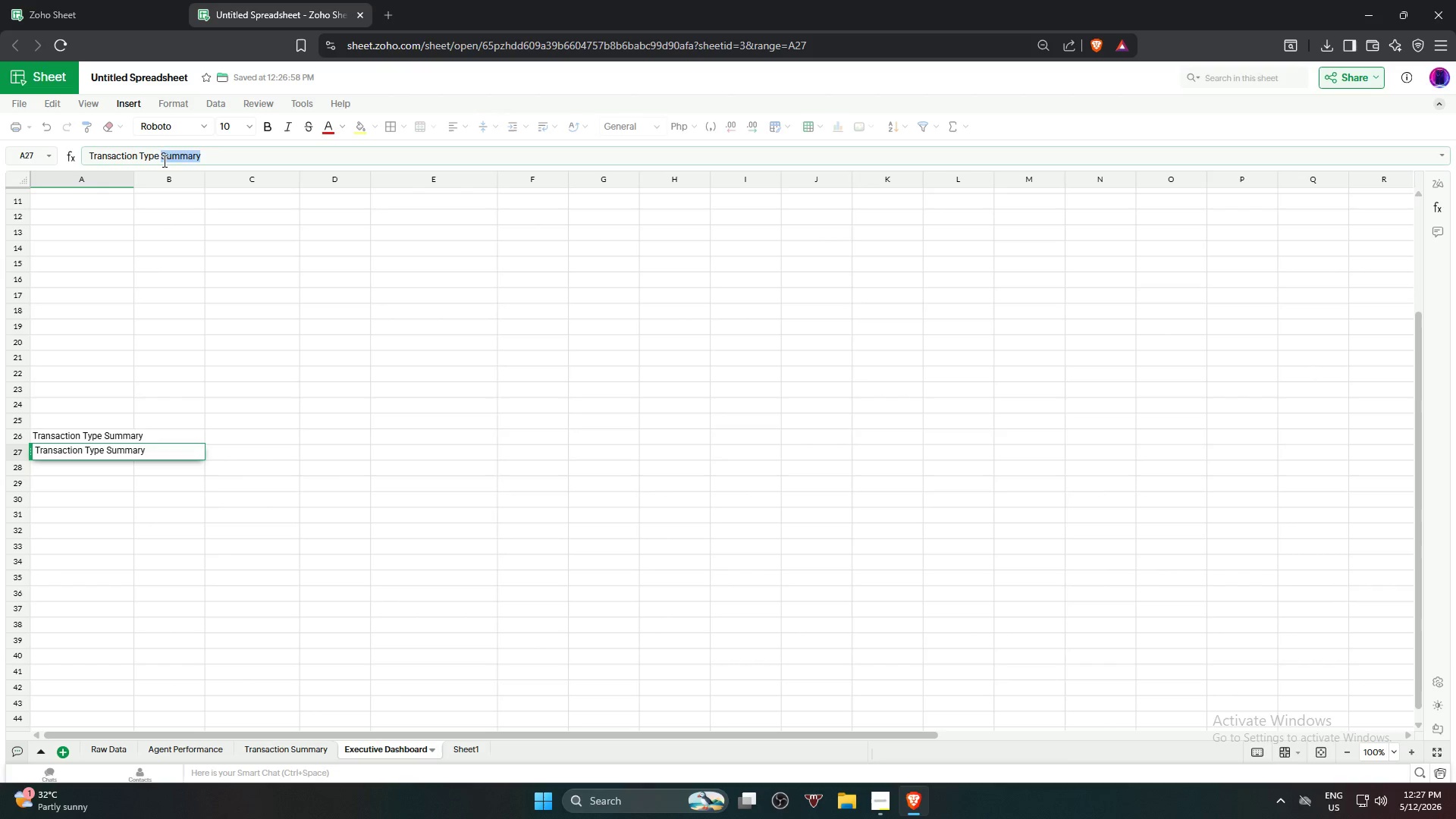 
key(Backspace)
 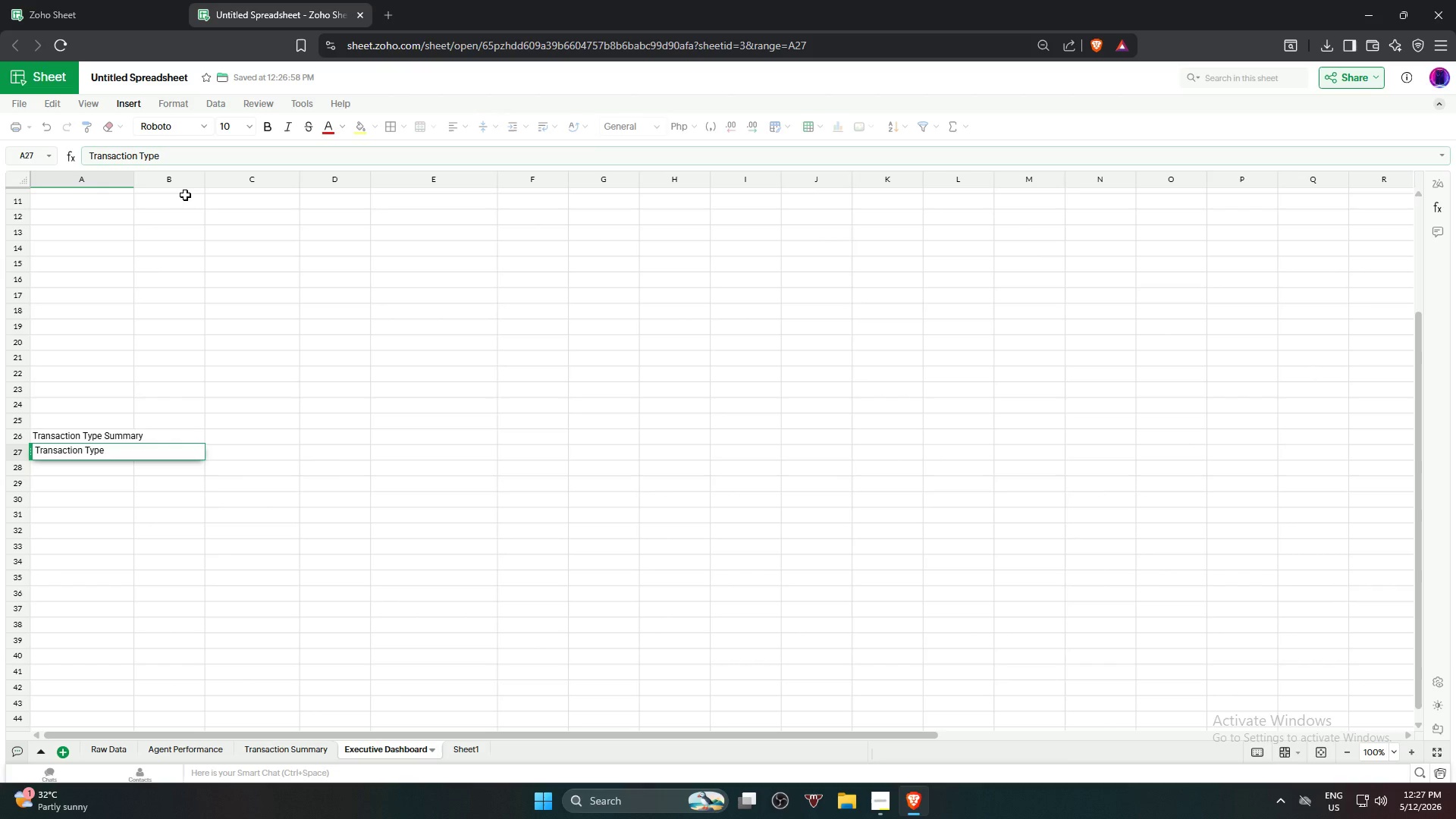 
key(NumpadEnter)
type(Avg CSAT)
 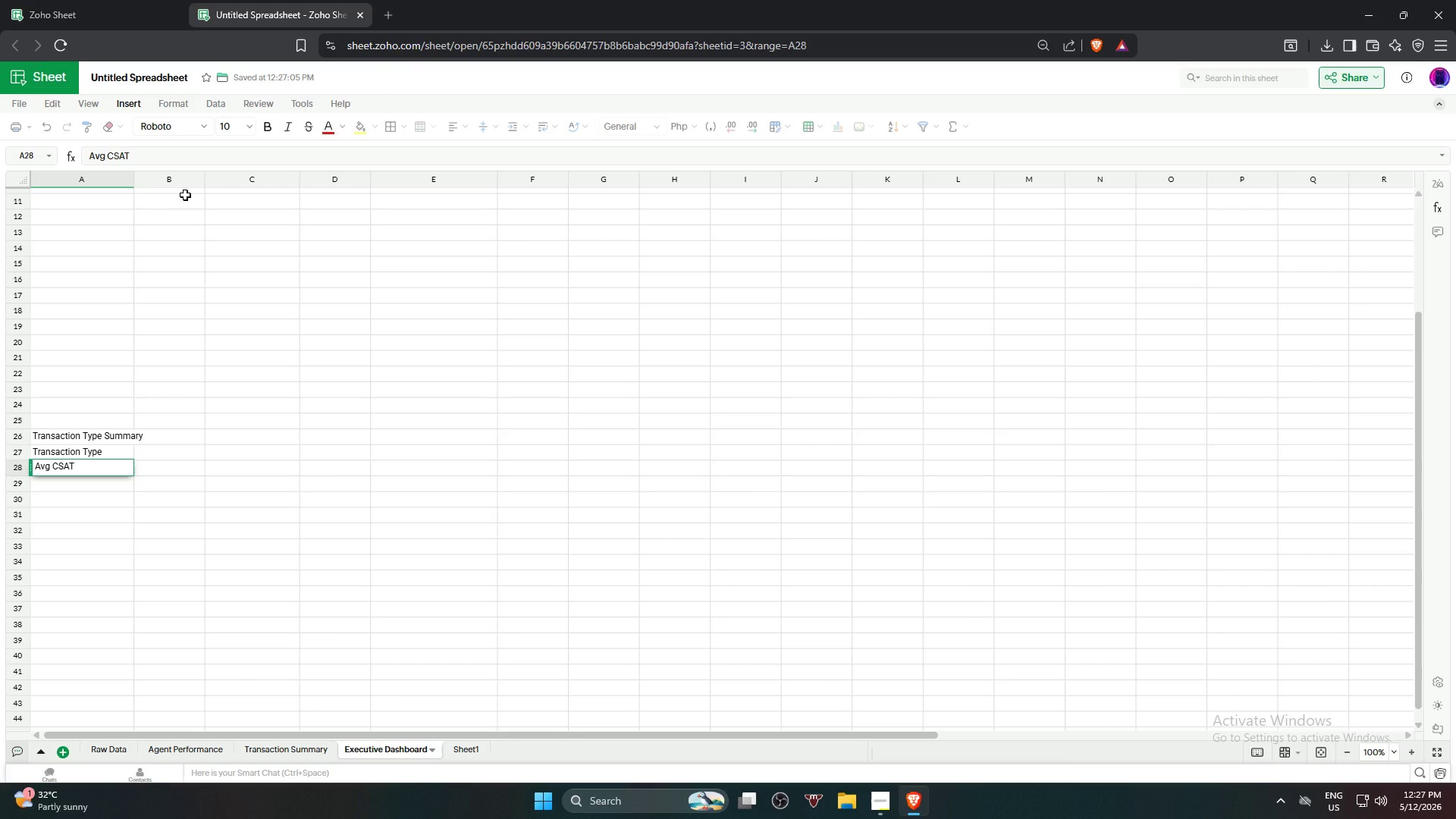 
key(Enter)
 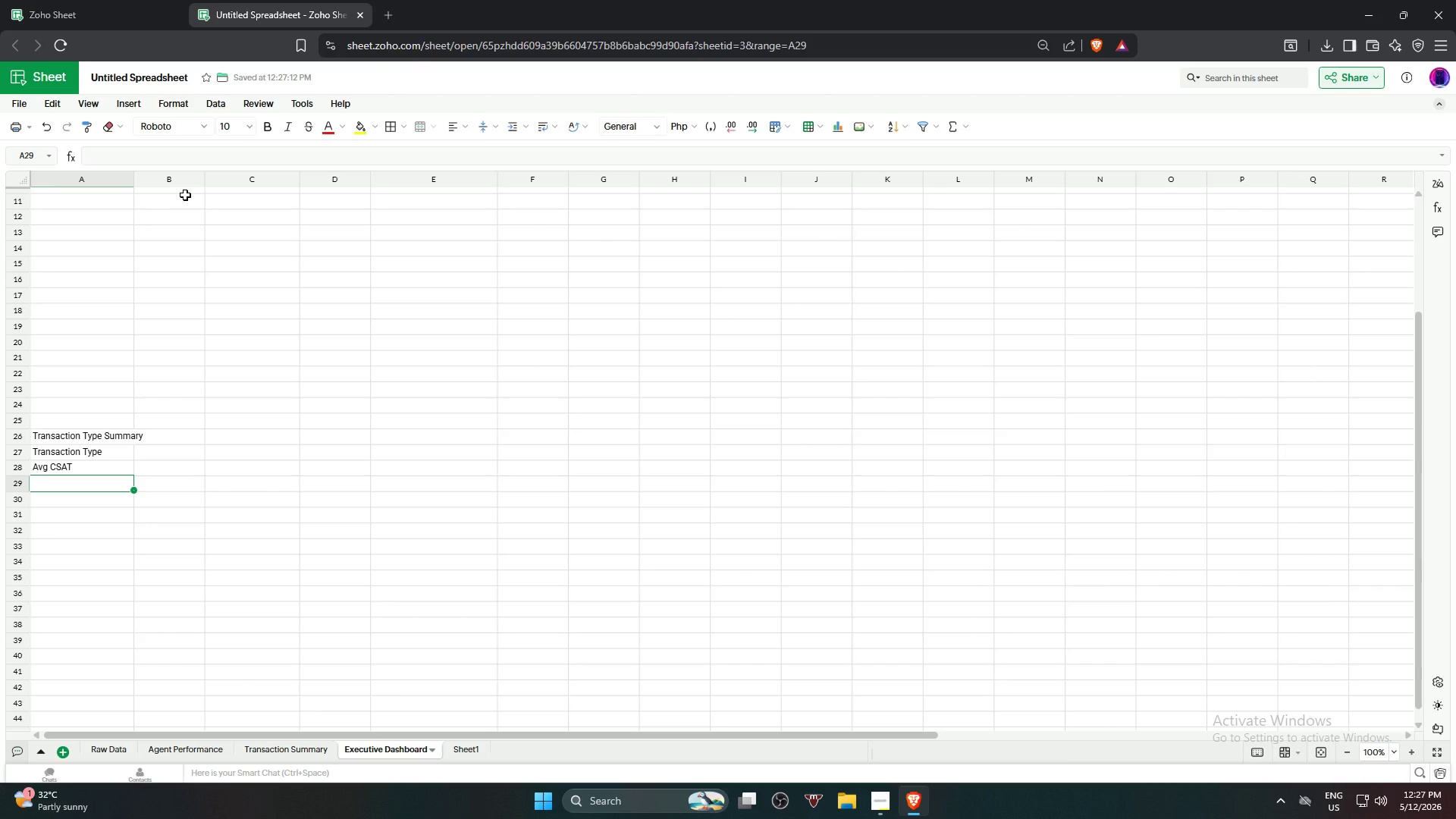 
type(Avg Communication )
 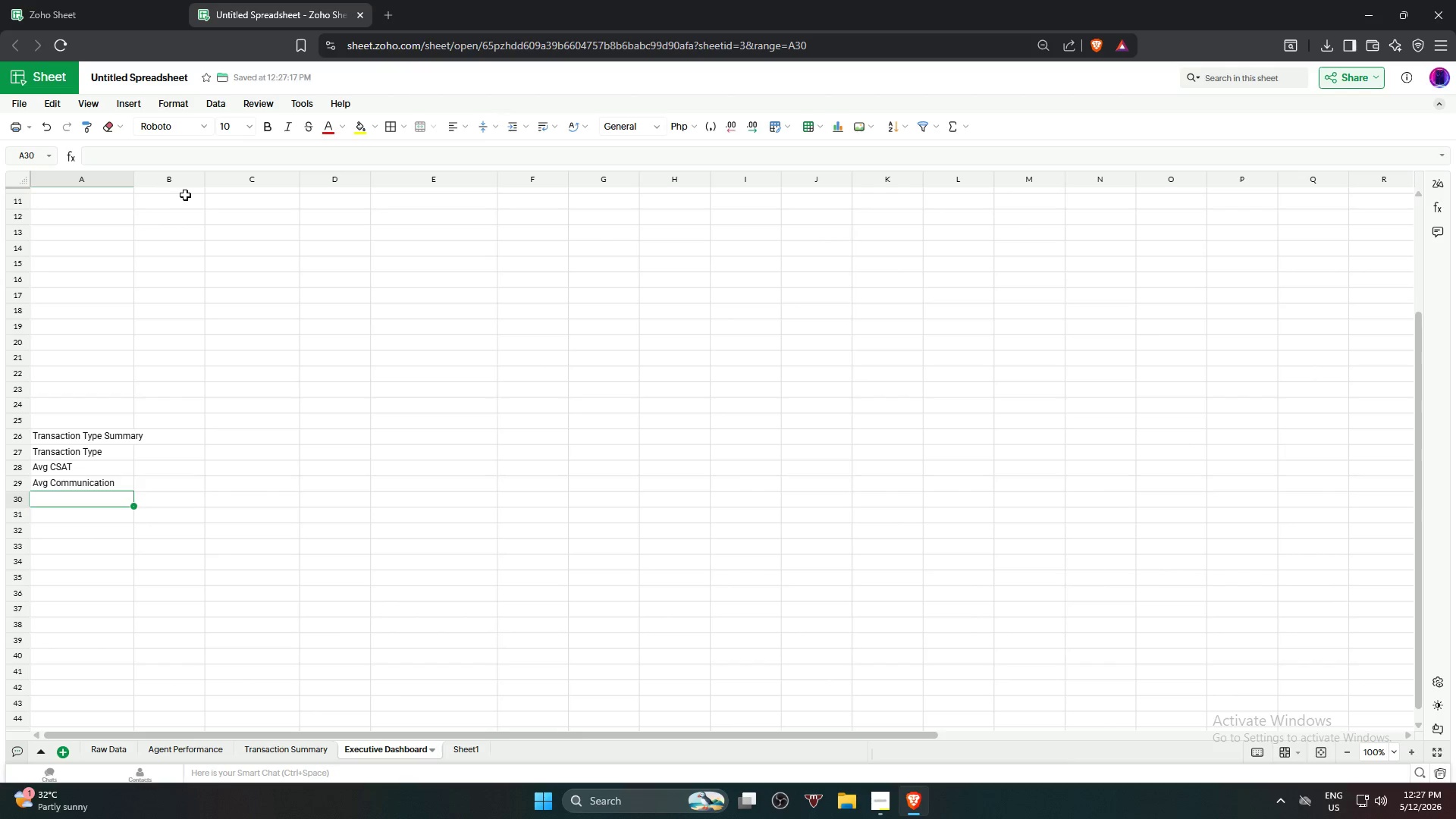 
 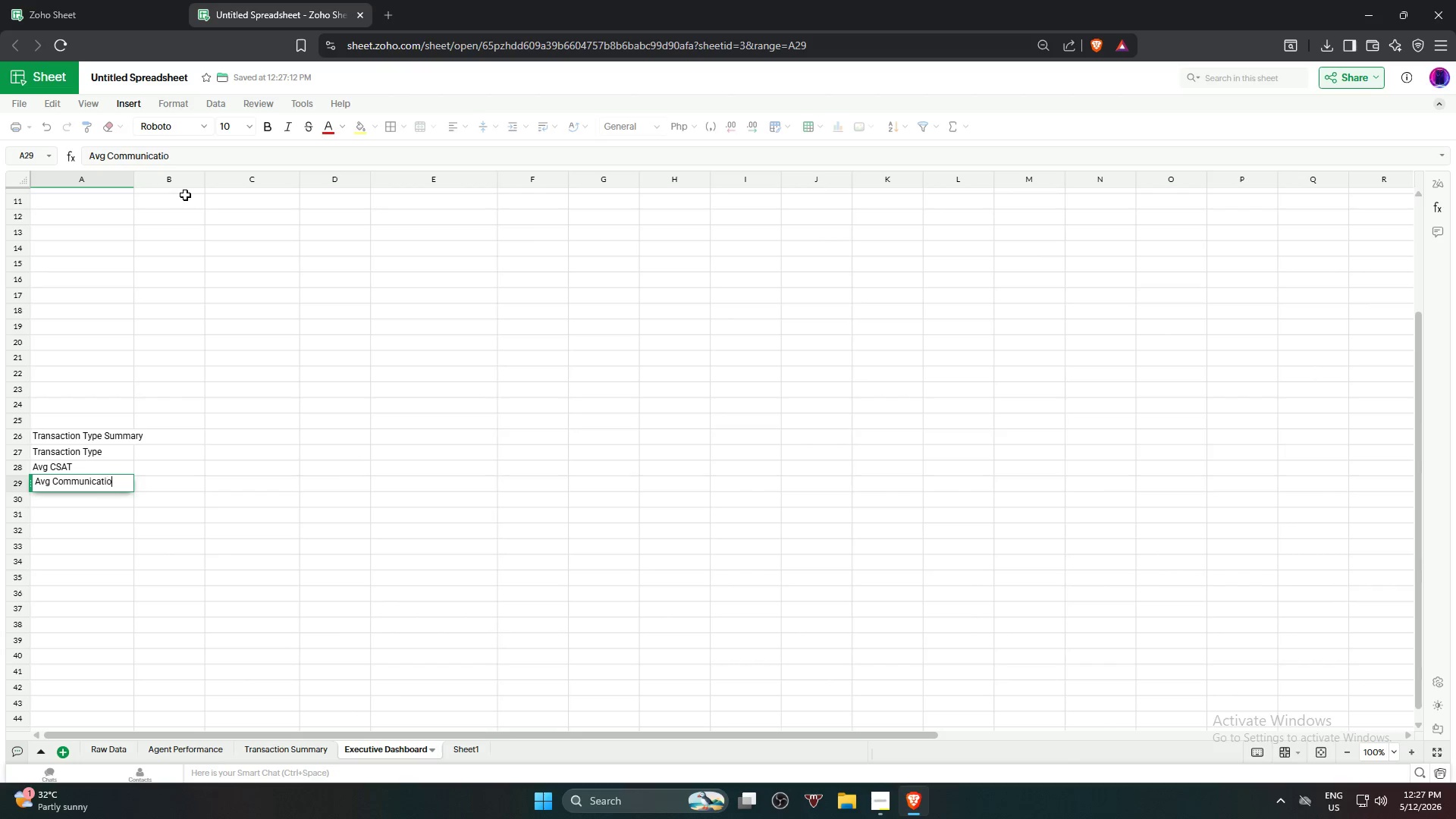 
key(Enter)
 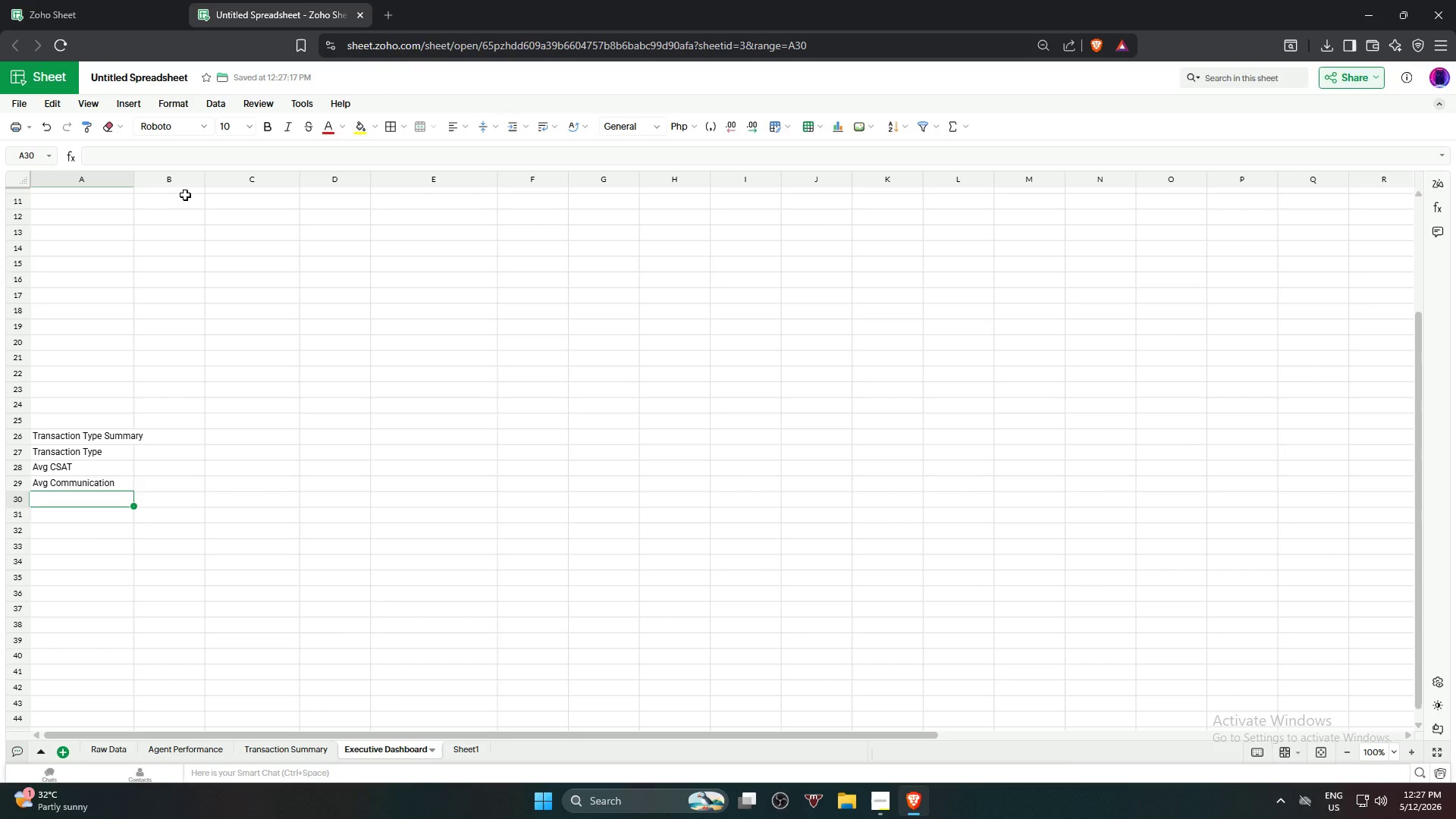 
type(Avg Performance)
 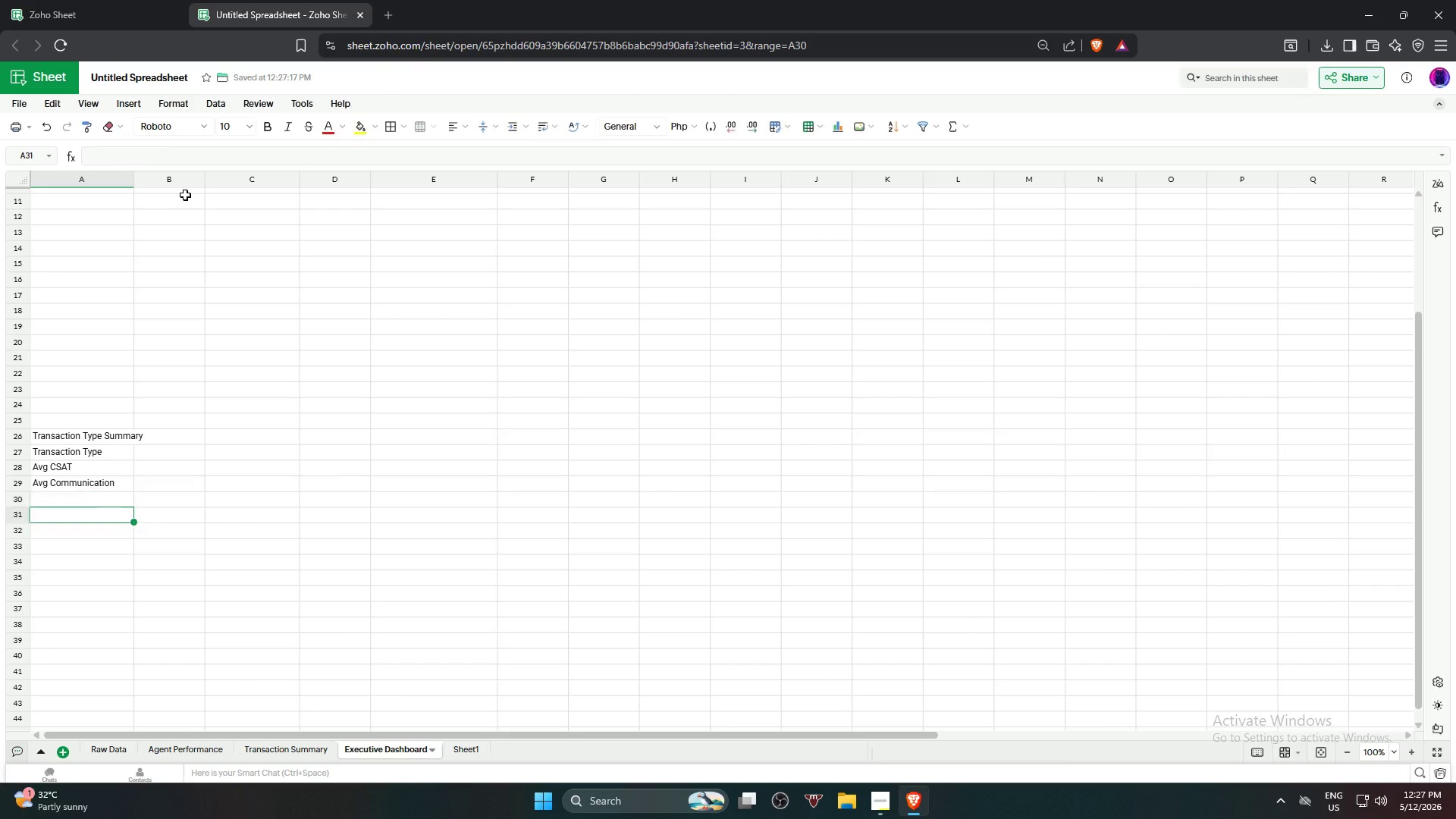 
key(Enter)
 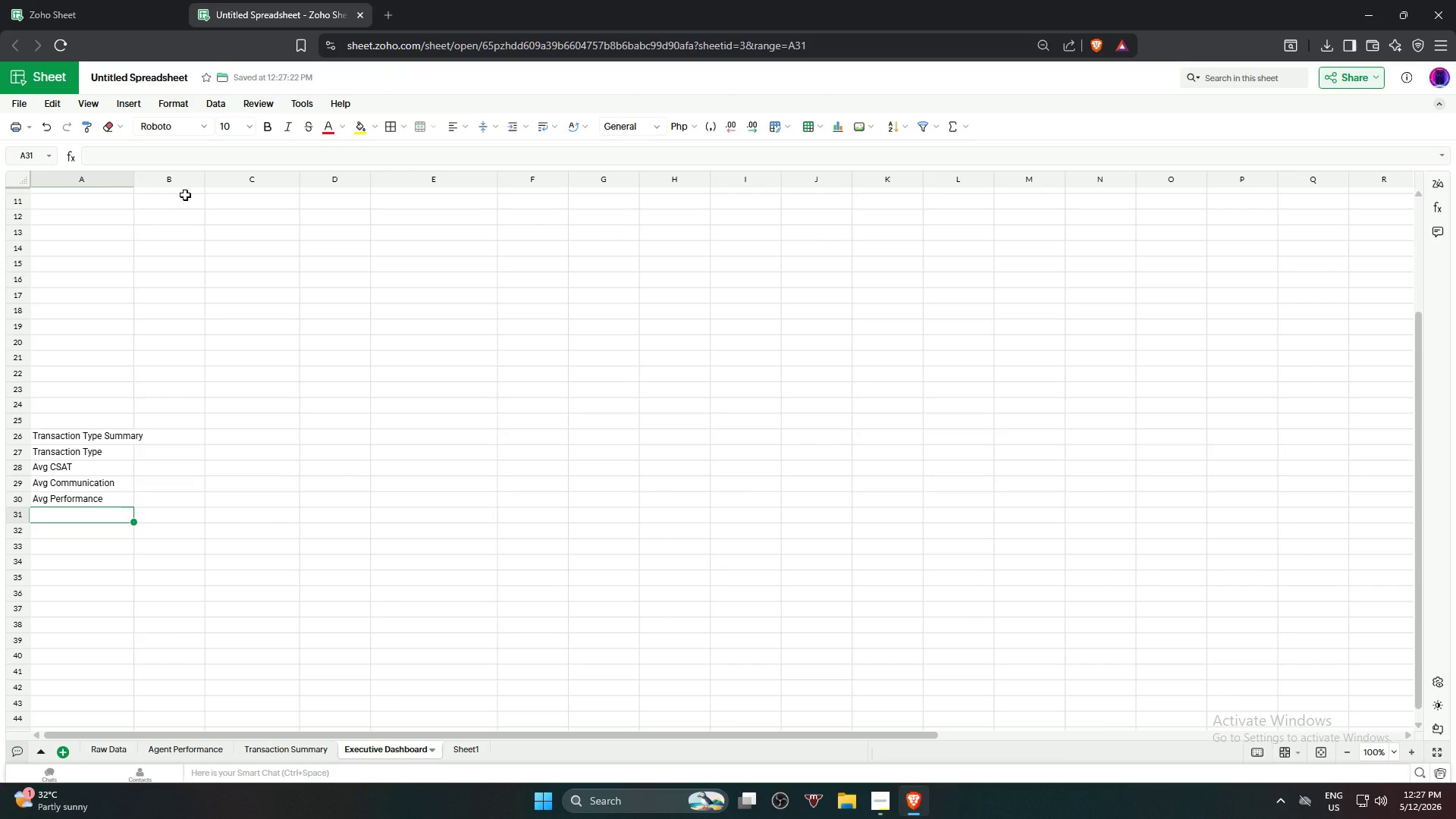 
type(O)
key(Backspace)
type(Promoters)
 